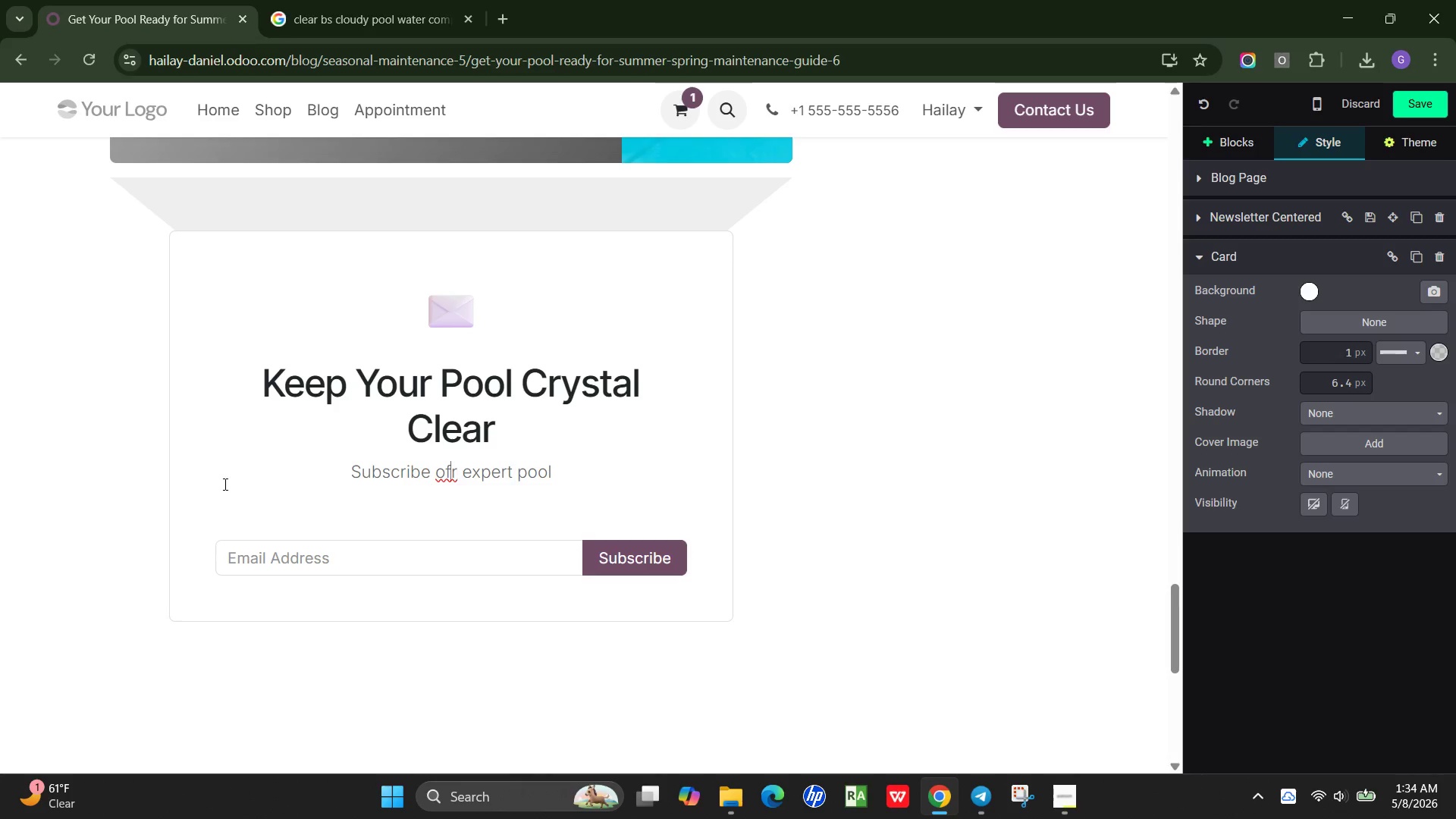 
key(ArrowLeft)
 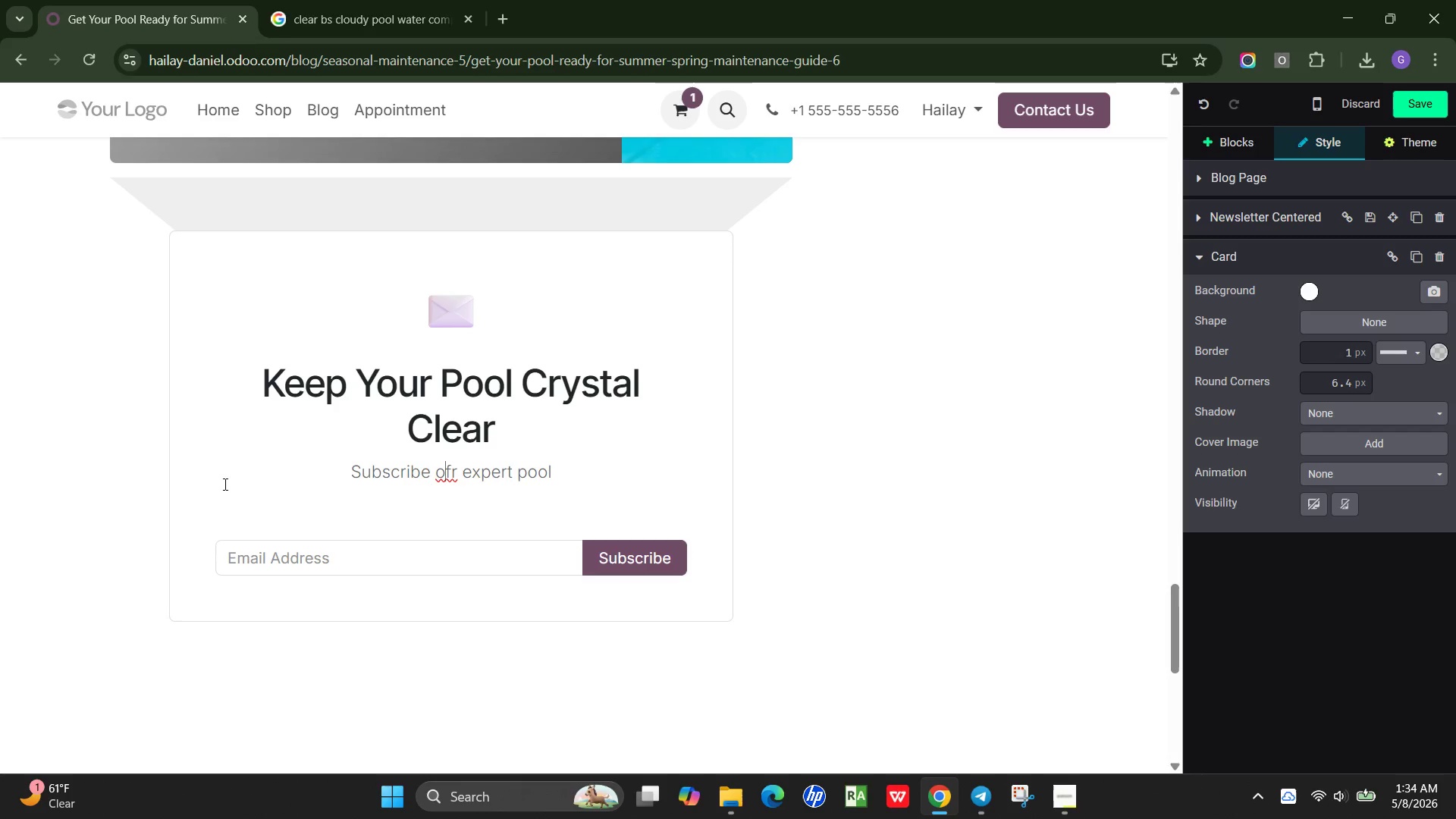 
key(ArrowLeft)
 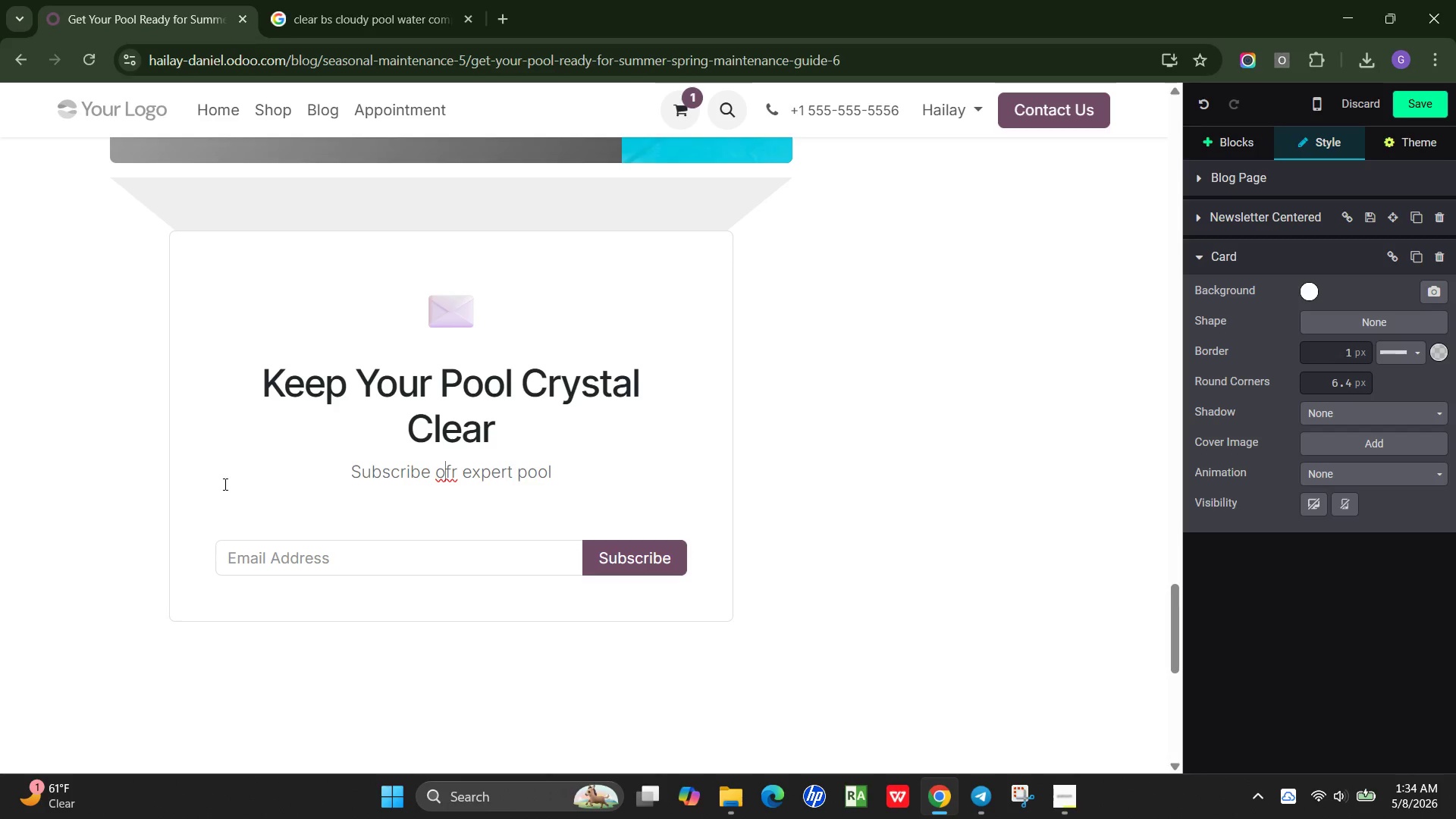 
key(ArrowLeft)
 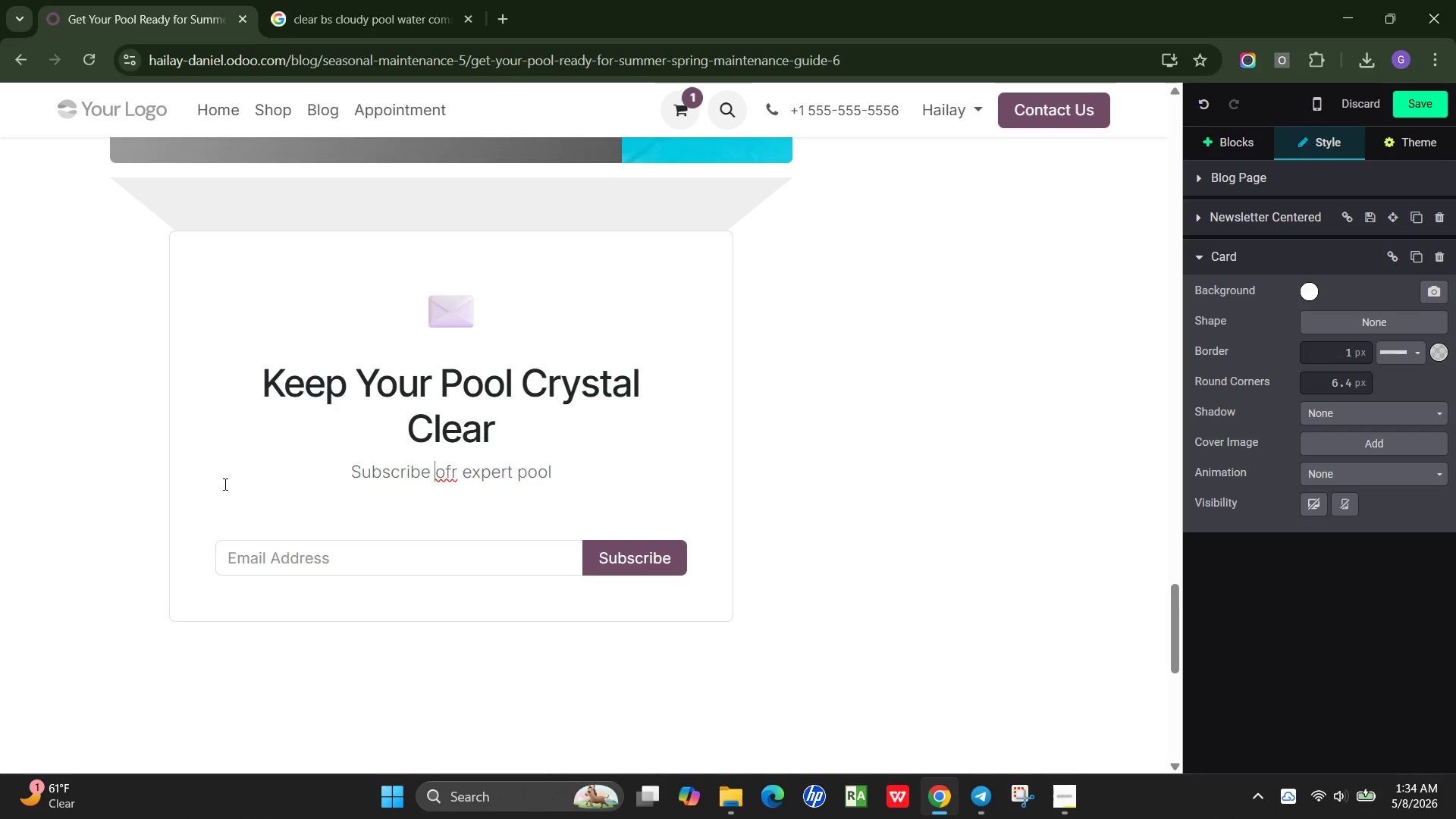 
type([Delete][Delete]fo)
 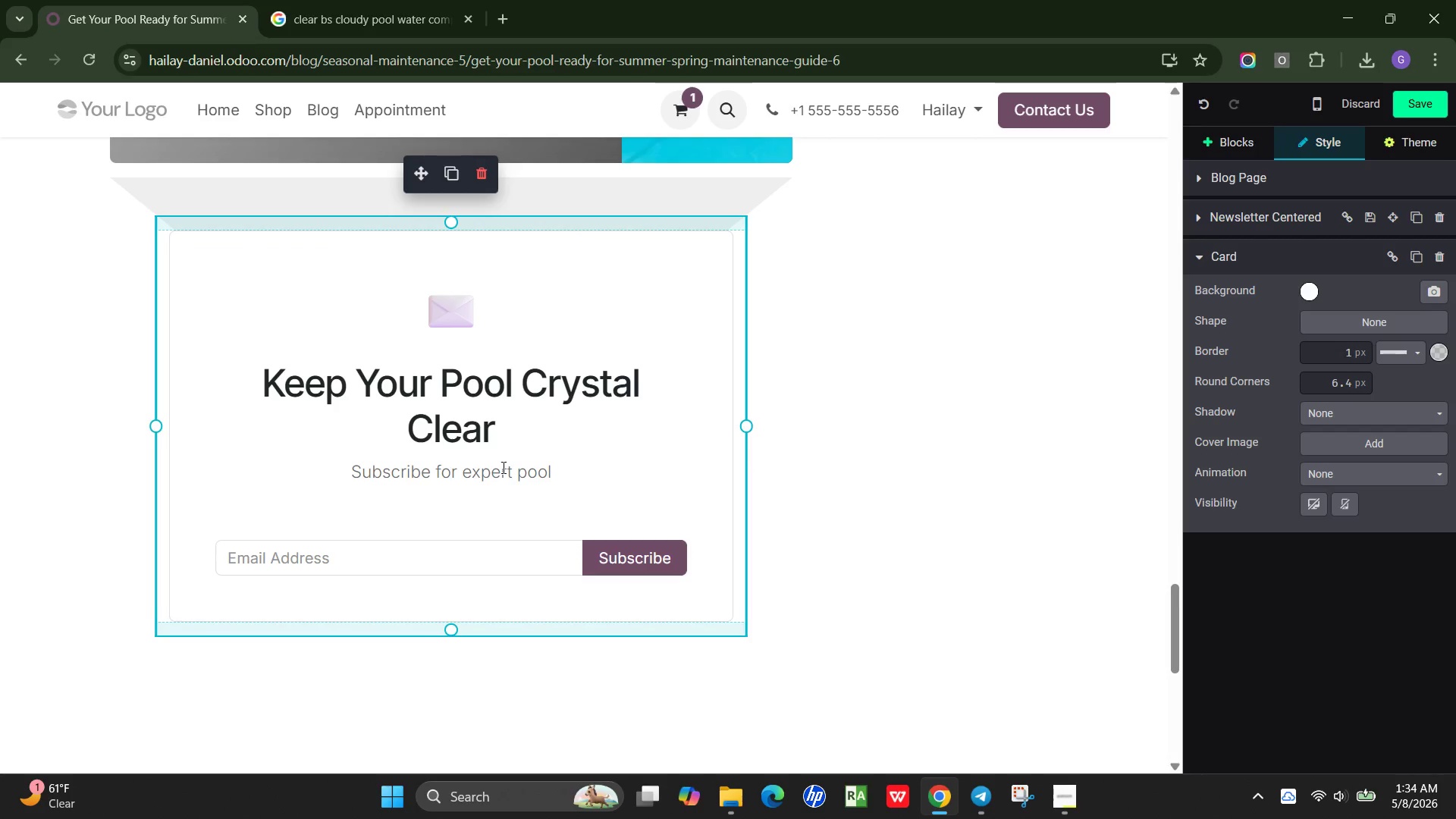 
left_click([579, 476])
 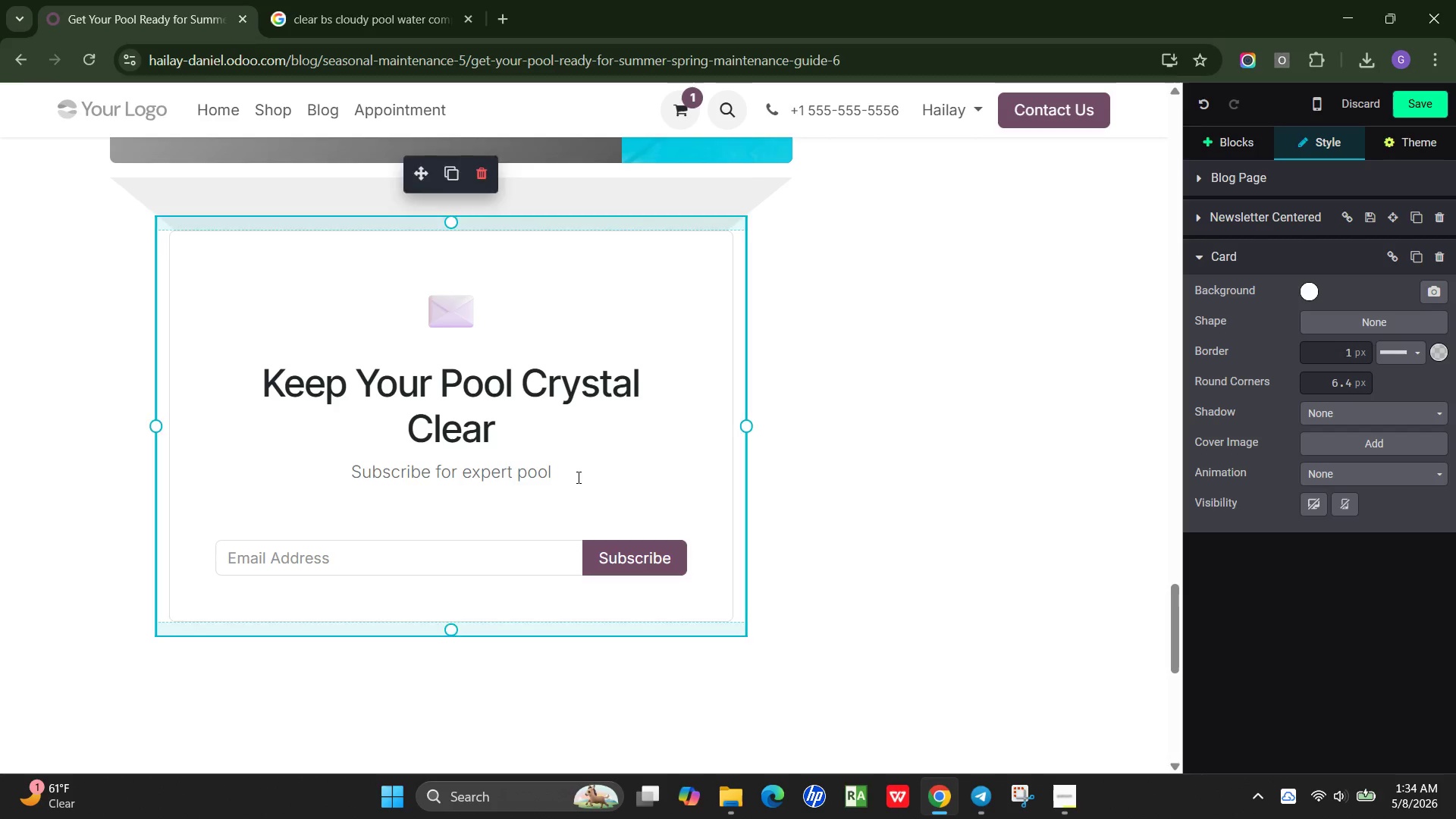 
type( care tips, maintenance remindrs and seasonal servie fo)
key(Backspace)
key(Backspace)
type(offers.)
 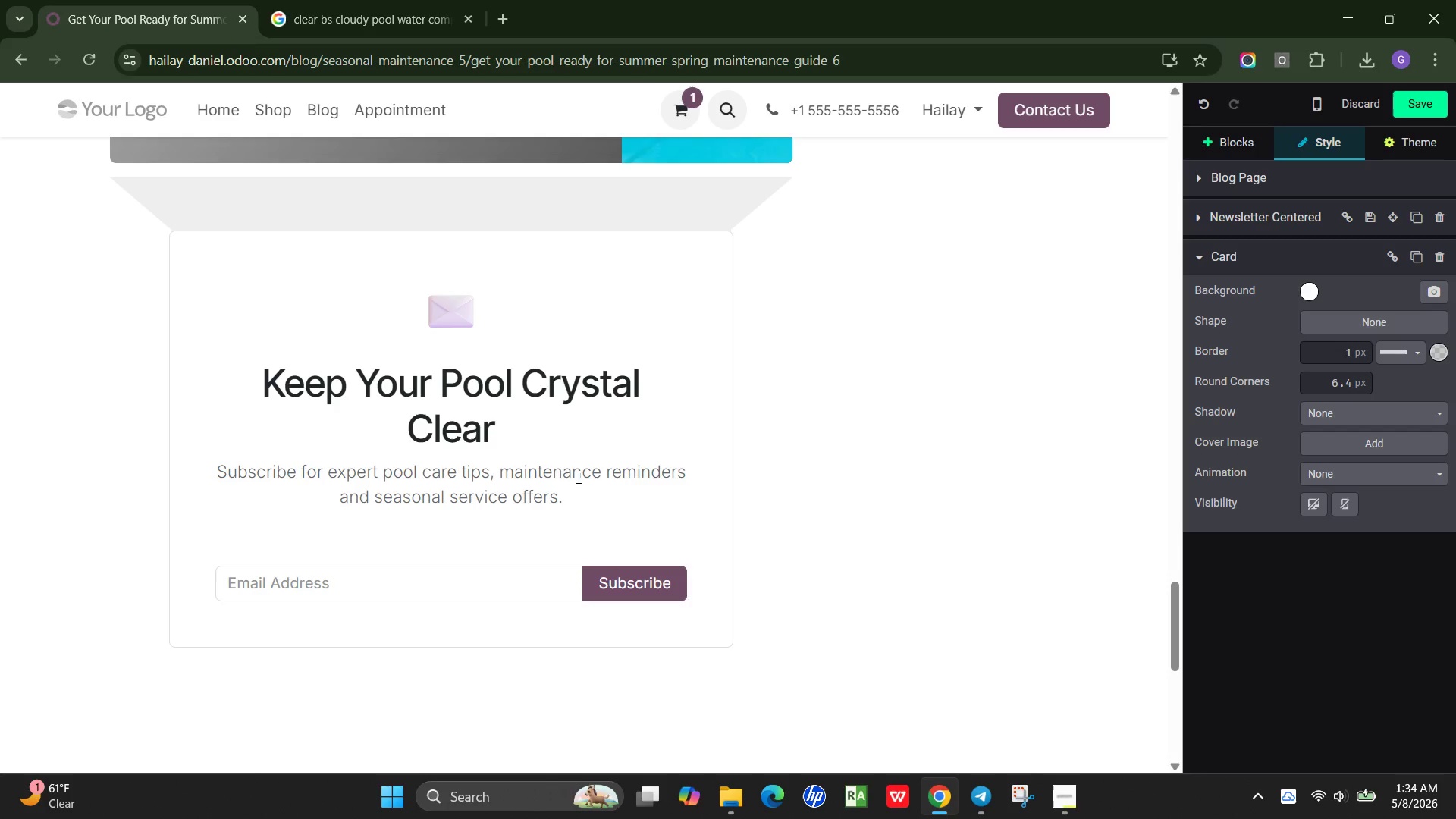 
left_click([519, 413])
 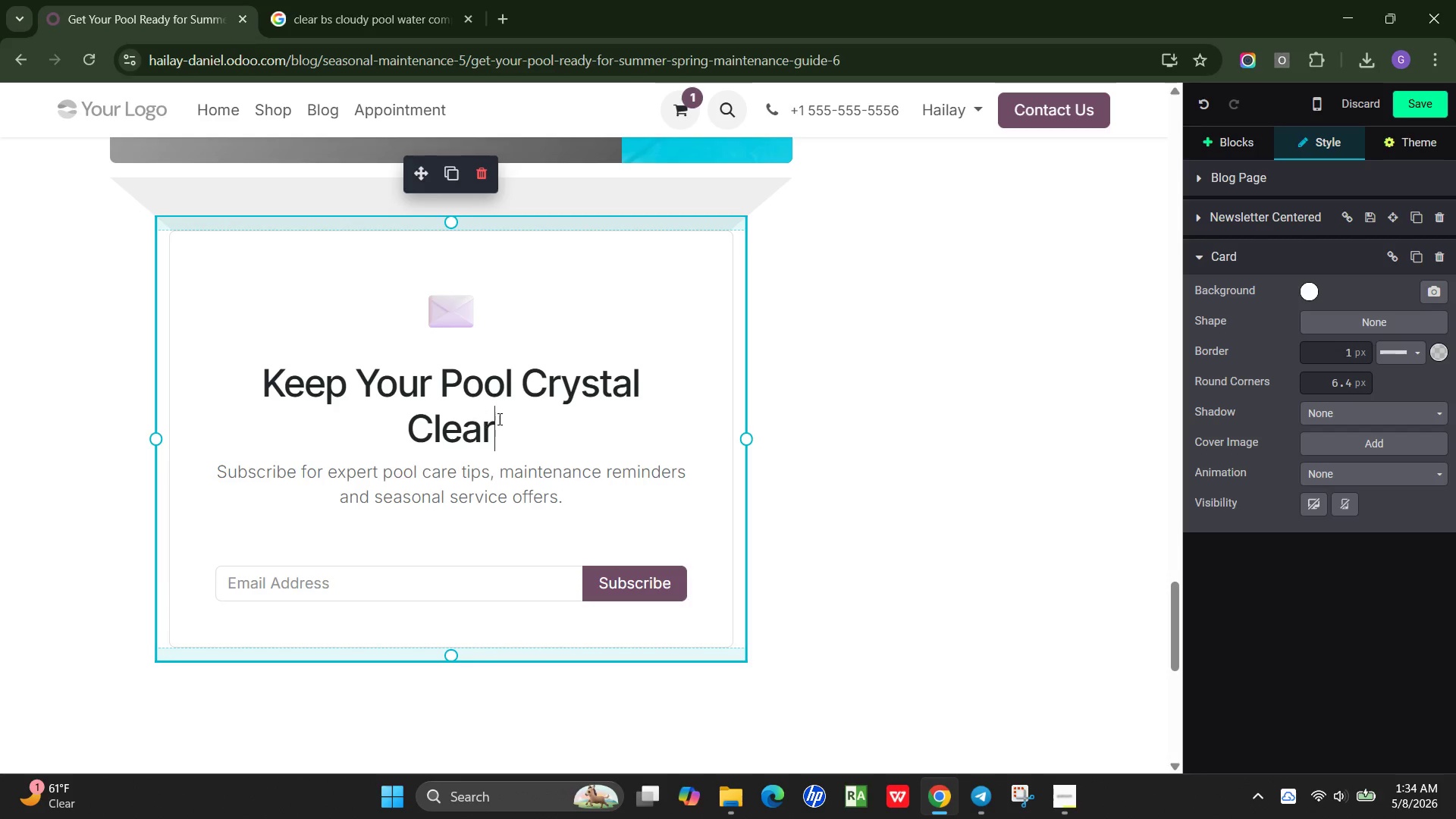 
left_click_drag(start_coordinate=[498, 419], to_coordinate=[237, 362])
 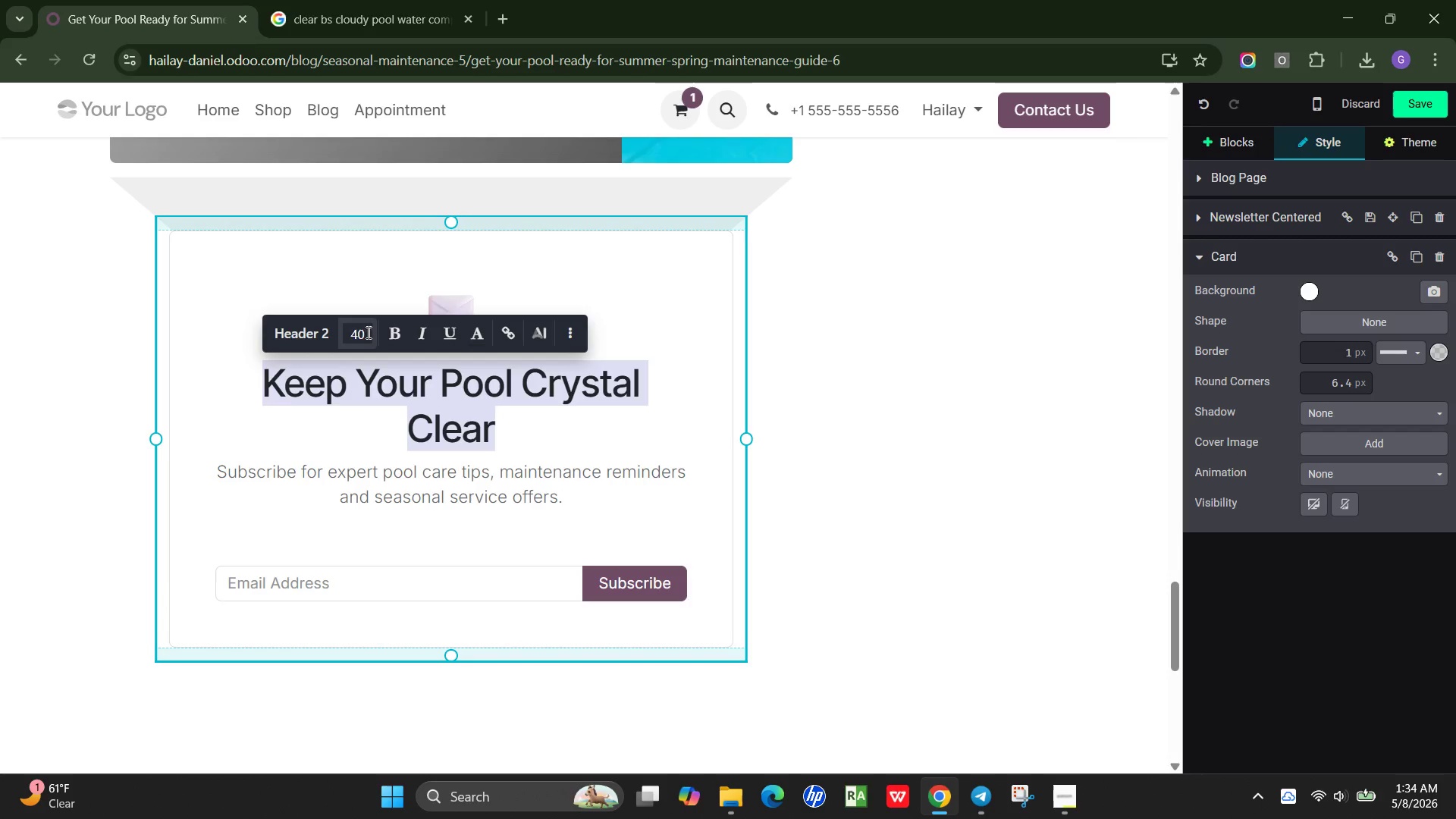 
left_click([356, 332])
 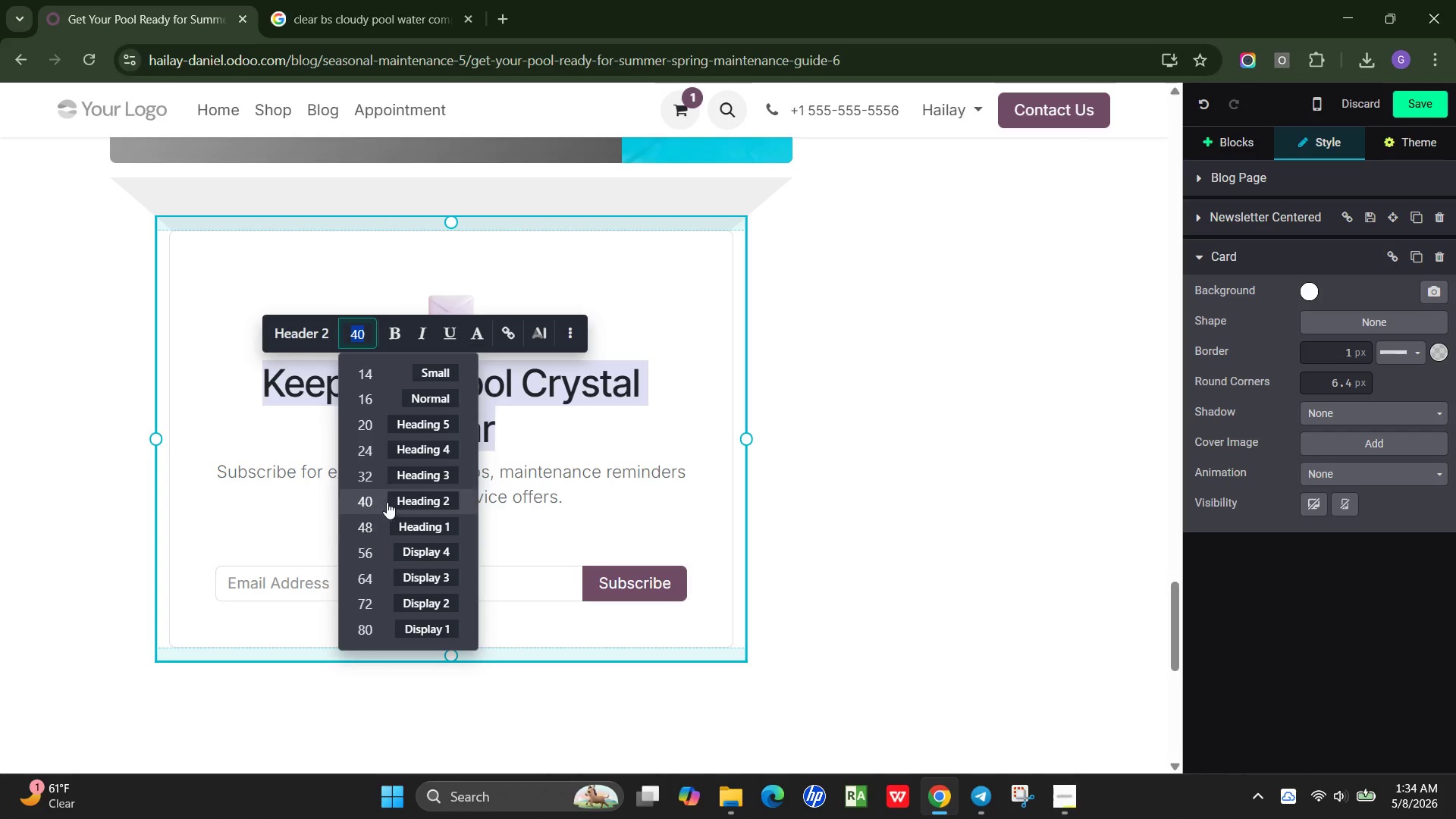 
left_click([390, 479])
 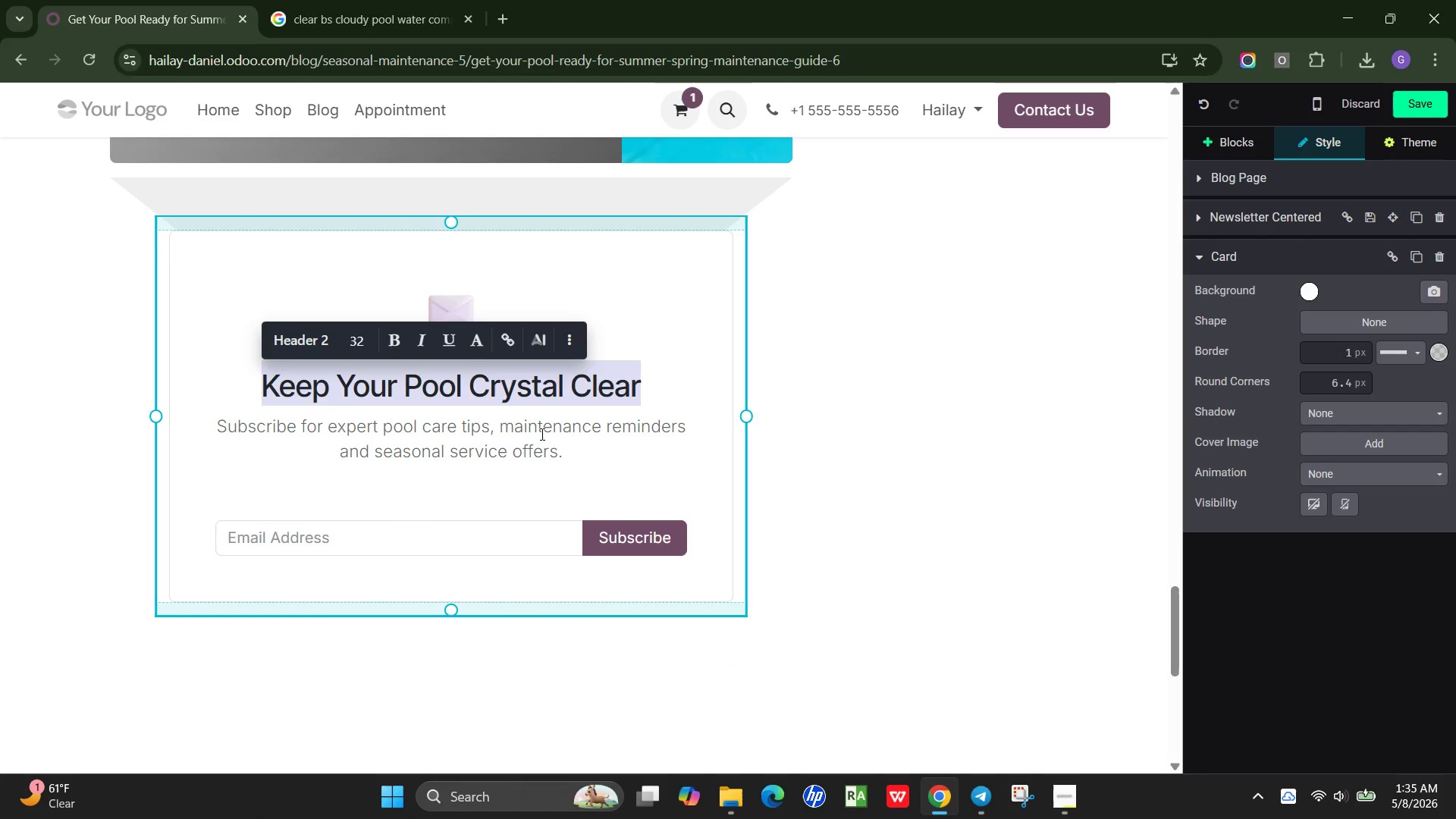 
left_click([541, 432])
 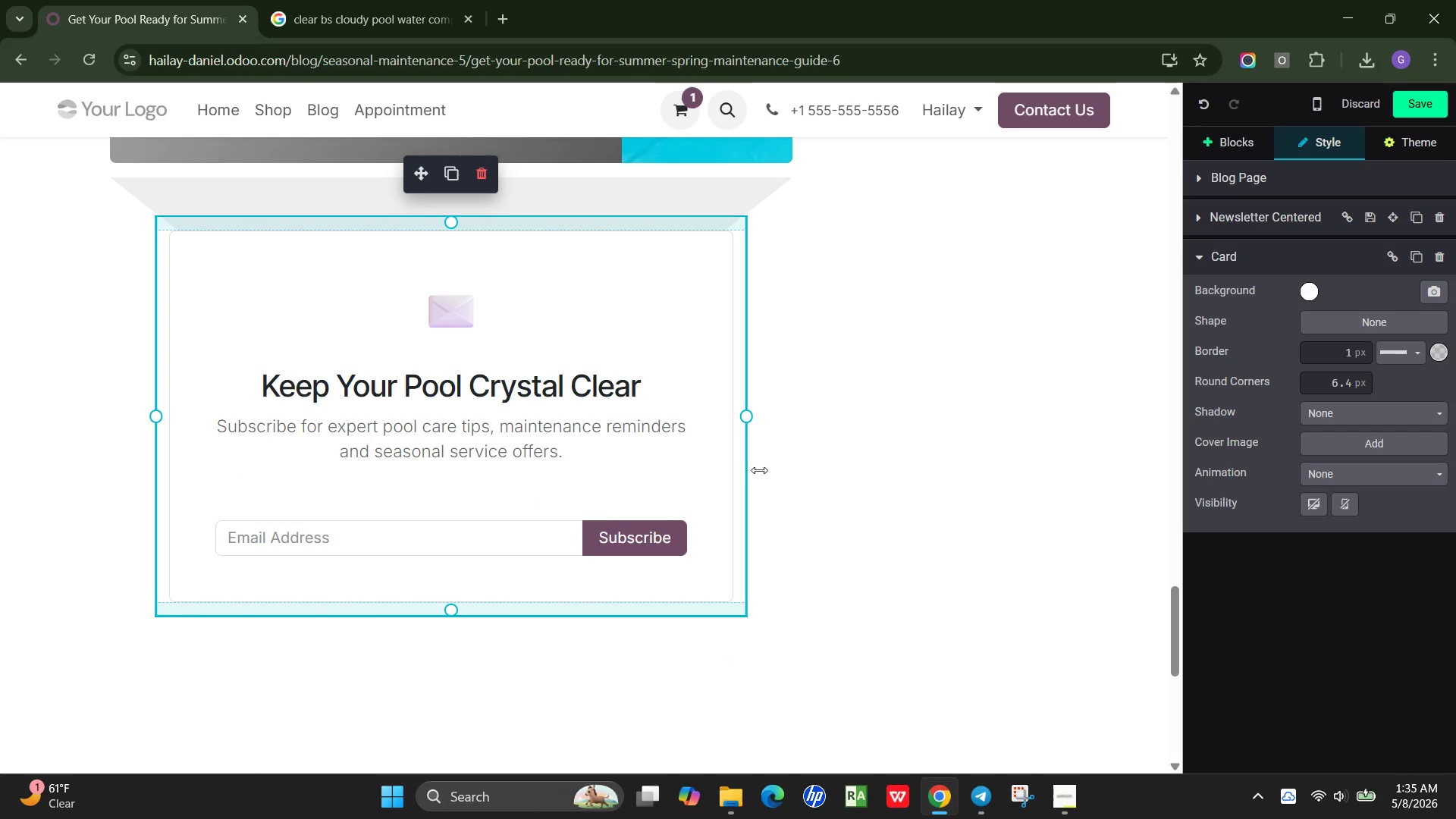 
left_click([815, 469])
 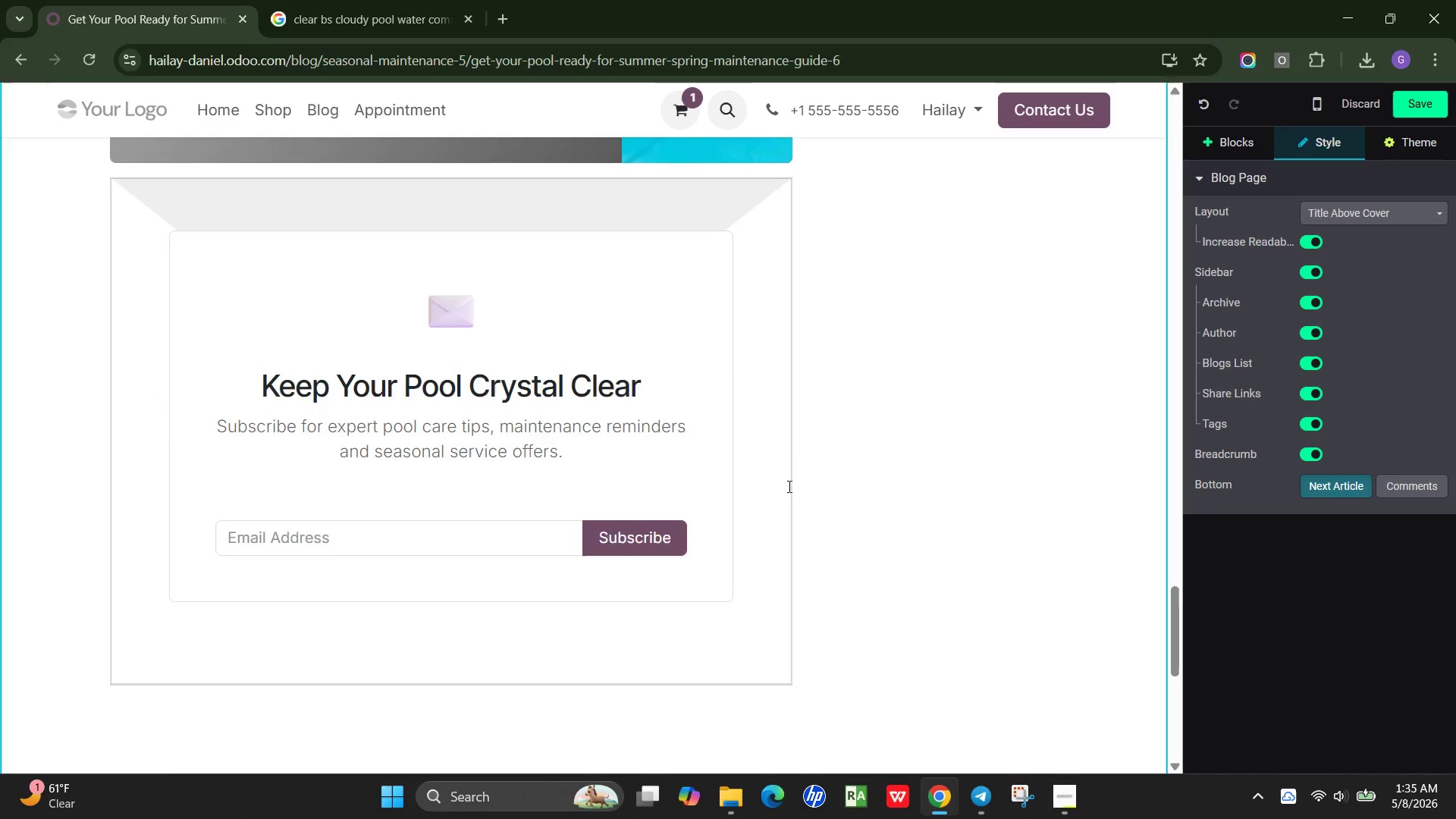 
scroll: coordinate [808, 409], scroll_direction: up, amount: 43.0
 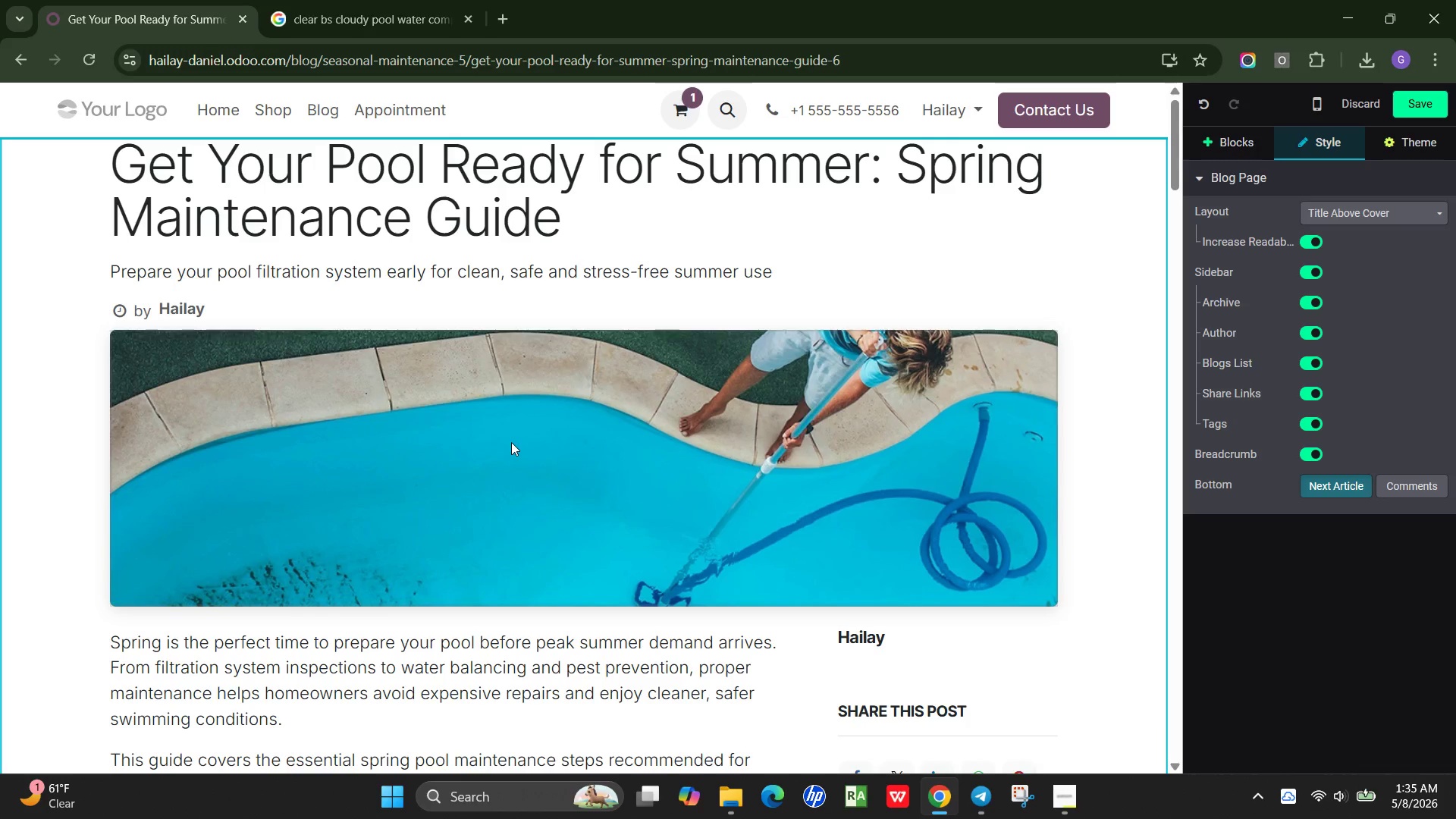 
scroll: coordinate [410, 603], scroll_direction: down, amount: 28.0
 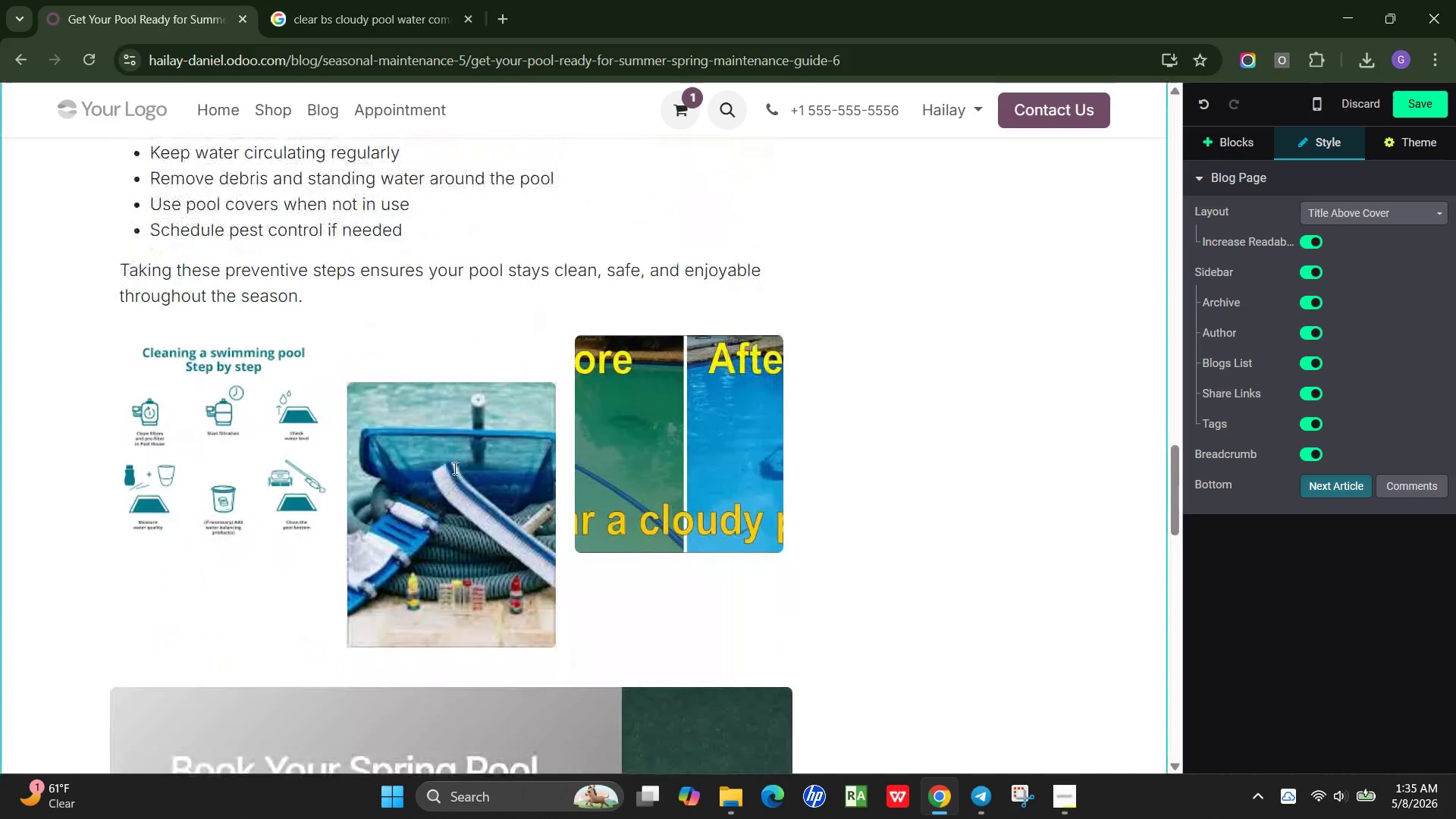 
left_click([453, 468])
 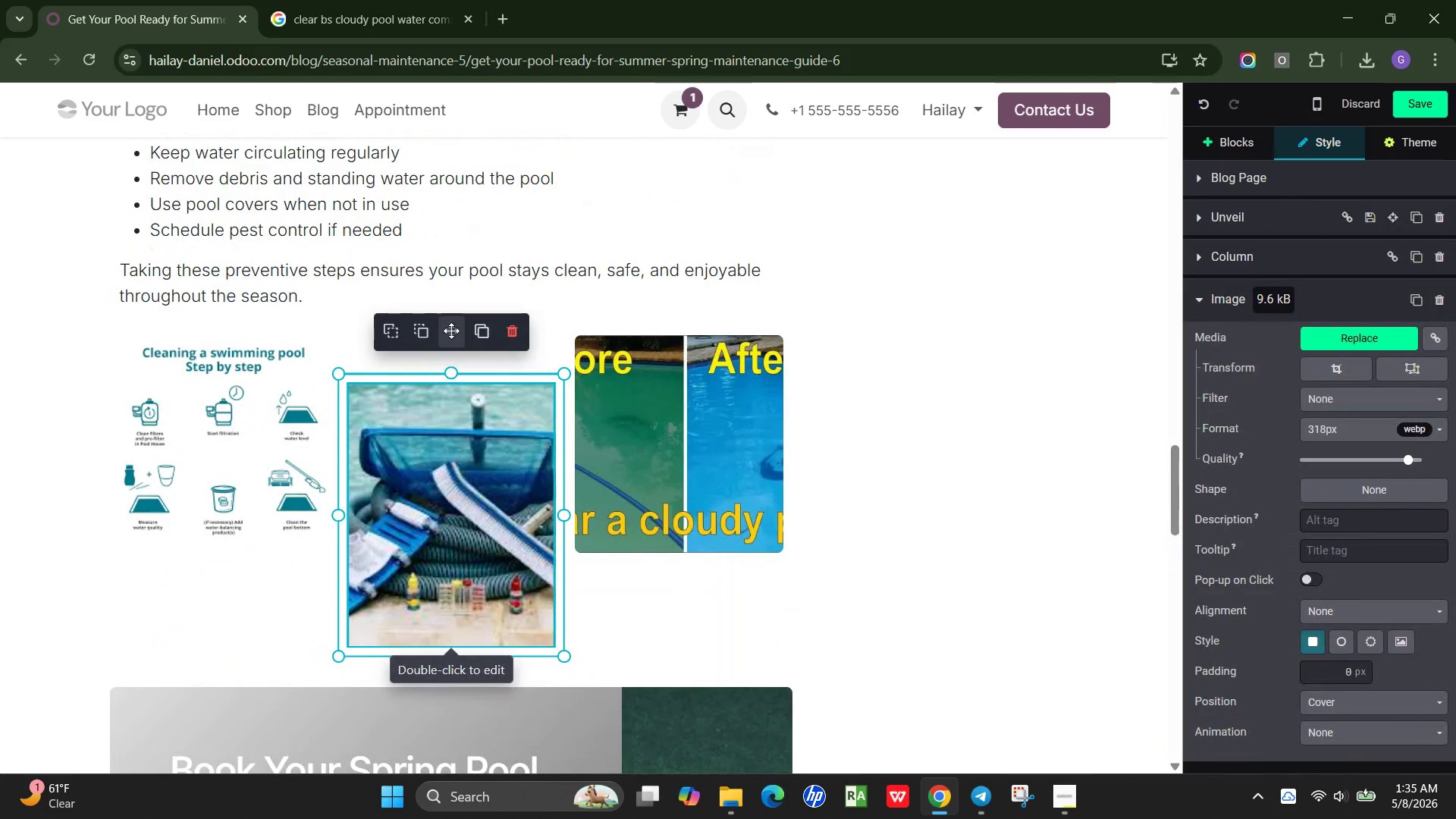 
mouse_move([450, 334])
 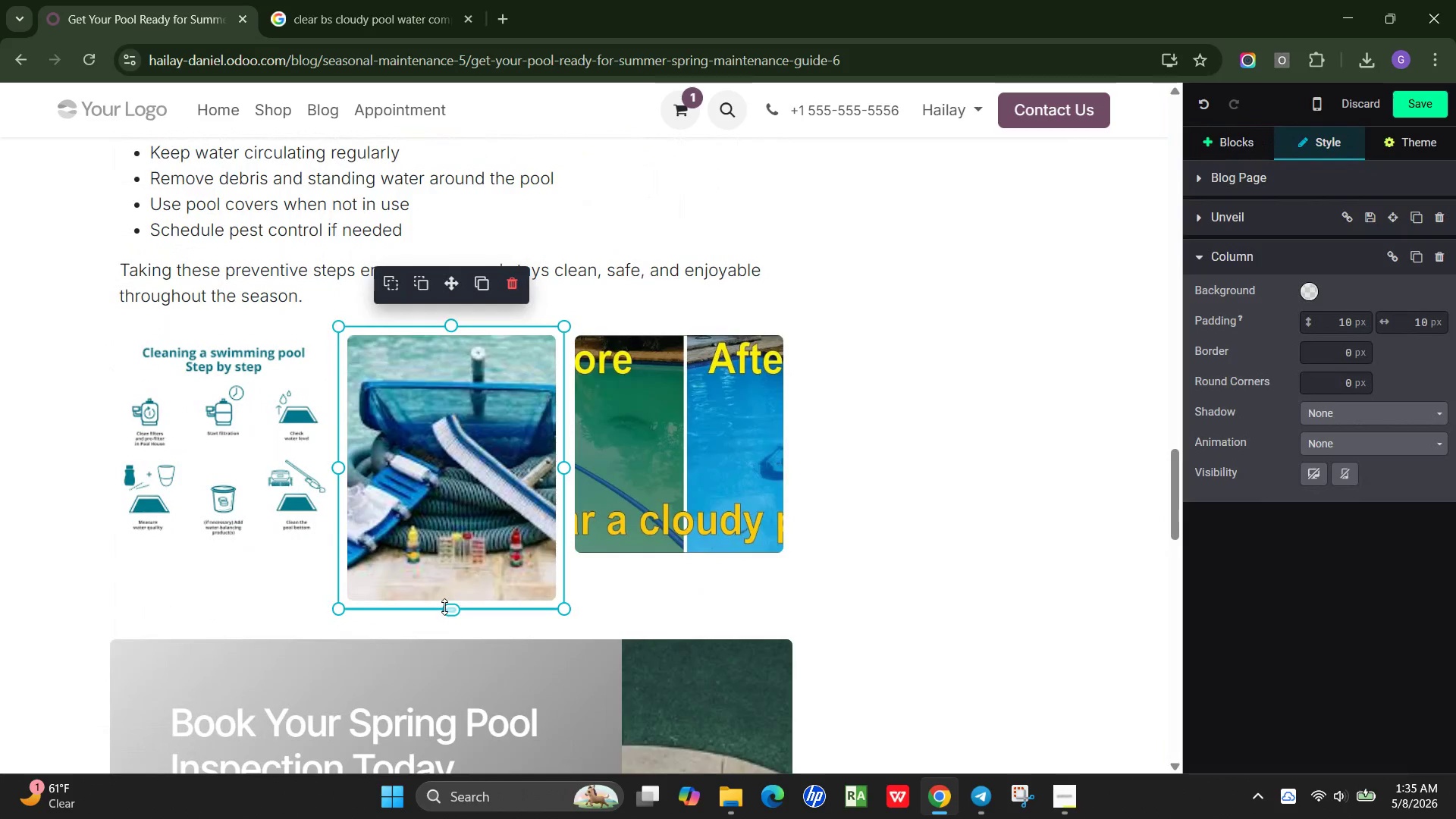 
left_click_drag(start_coordinate=[444, 607], to_coordinate=[448, 601])
 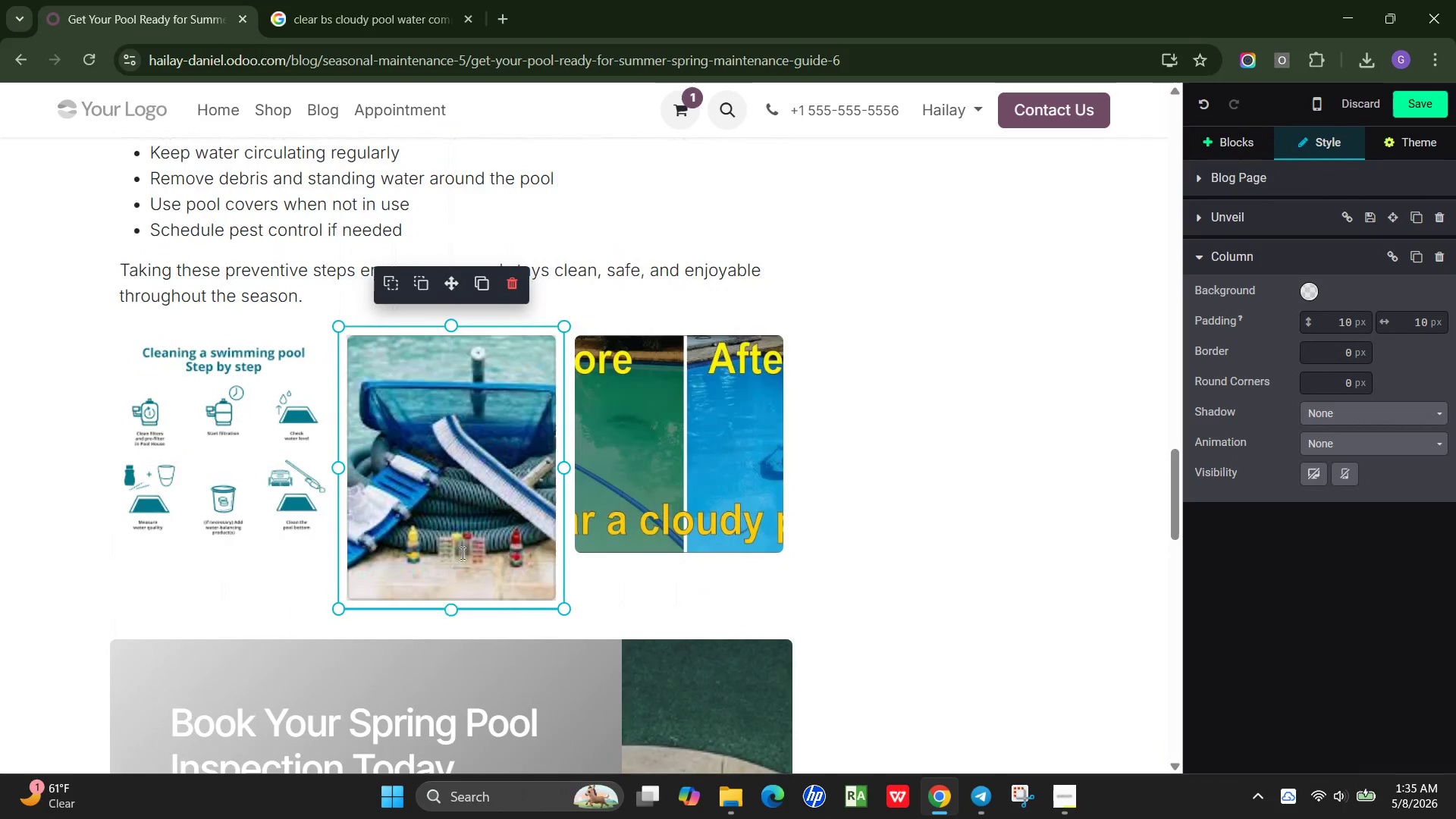 
mouse_move([453, 538])
 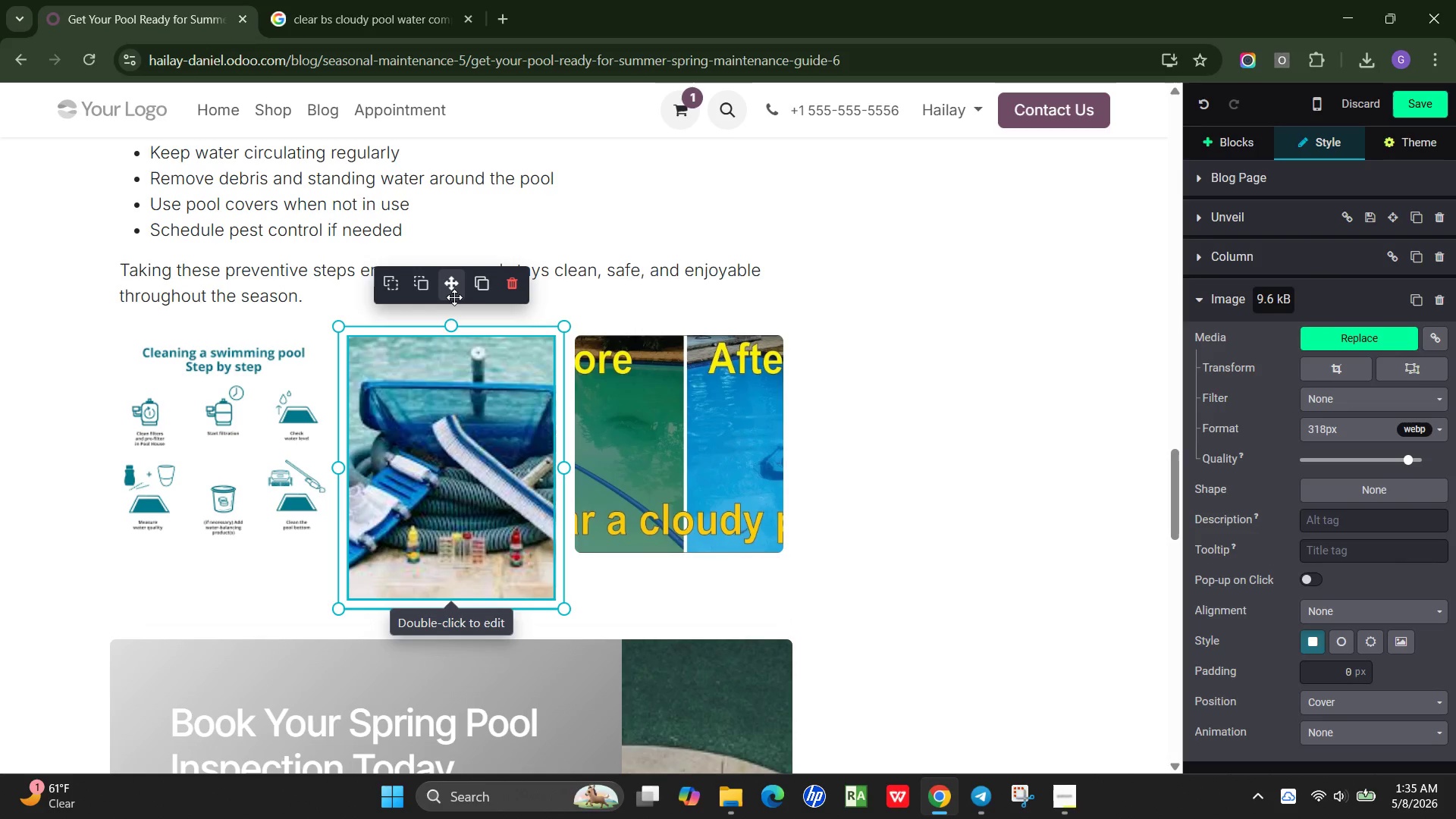 
left_click_drag(start_coordinate=[450, 287], to_coordinate=[435, 385])
 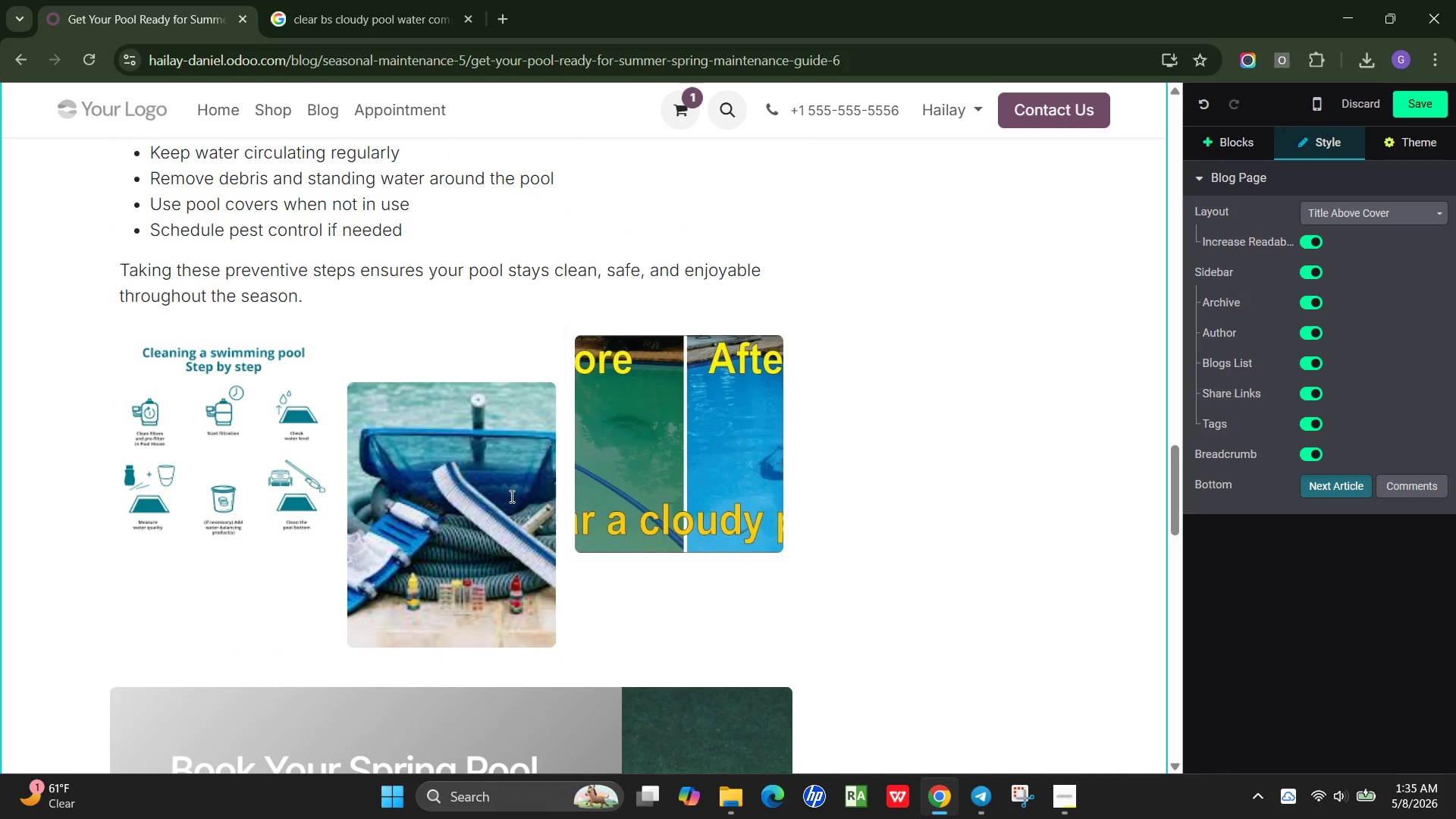 
scroll: coordinate [330, 499], scroll_direction: down, amount: 10.0
 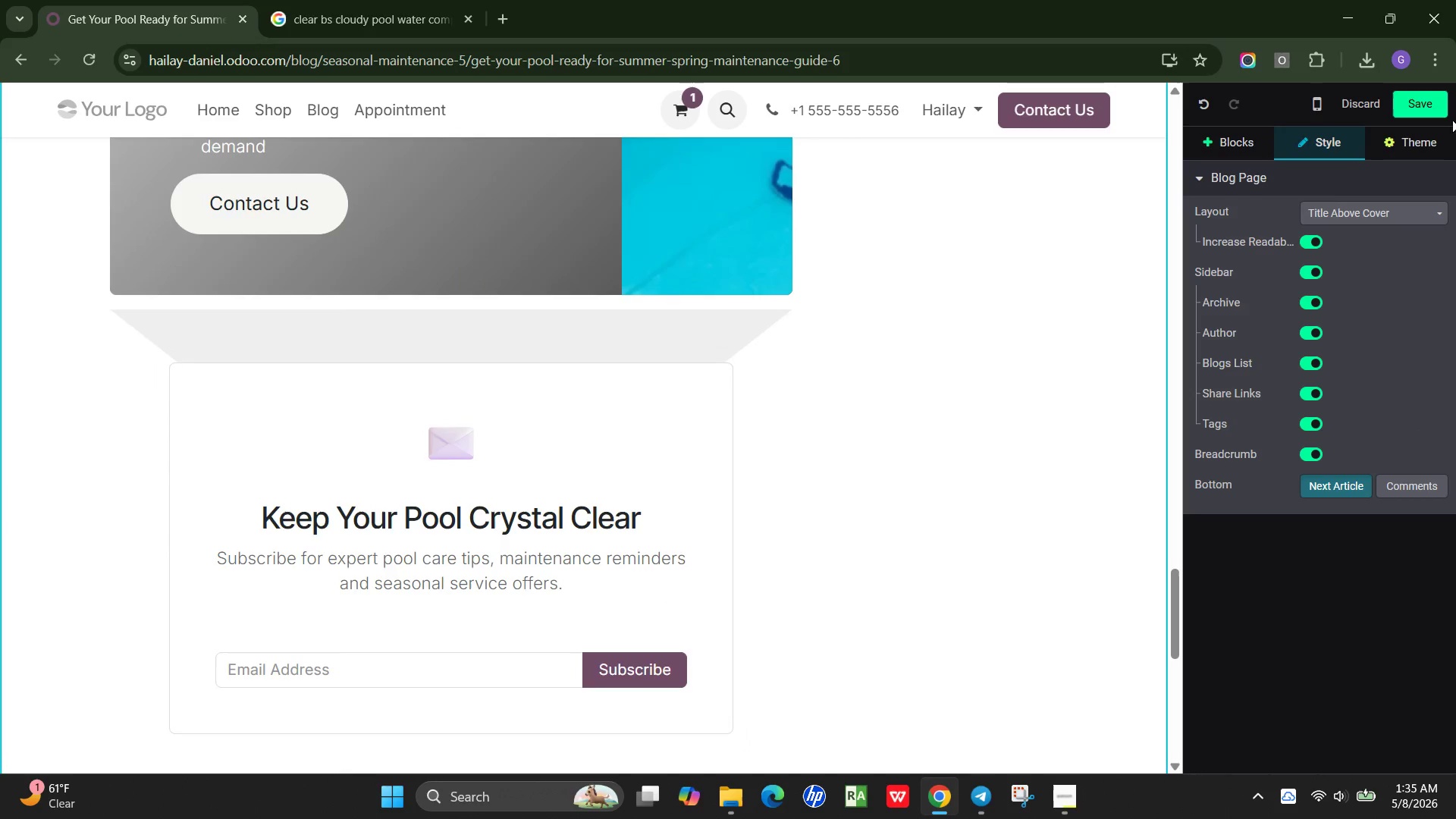 
left_click([1414, 107])
 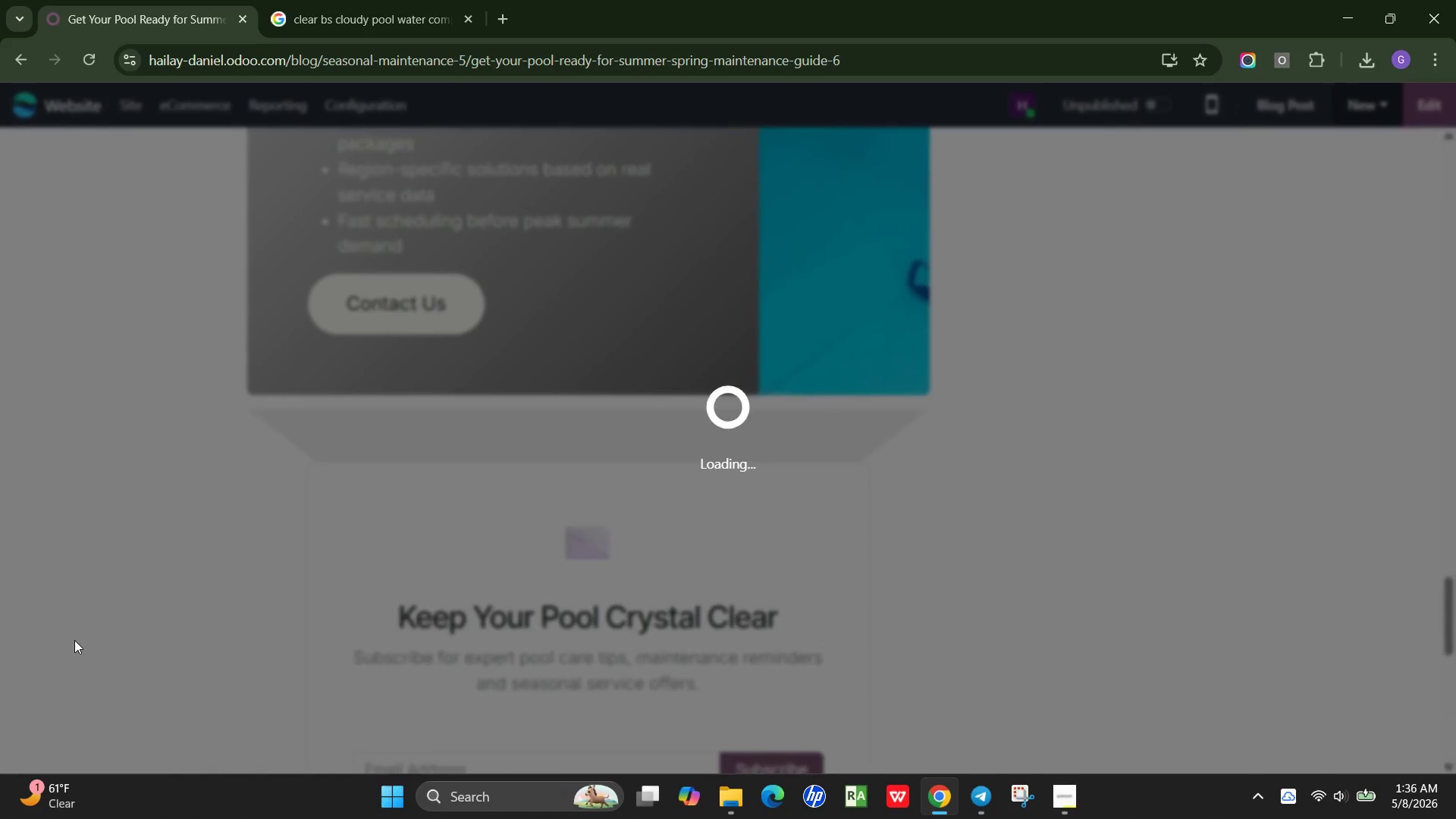 
wait(37.56)
 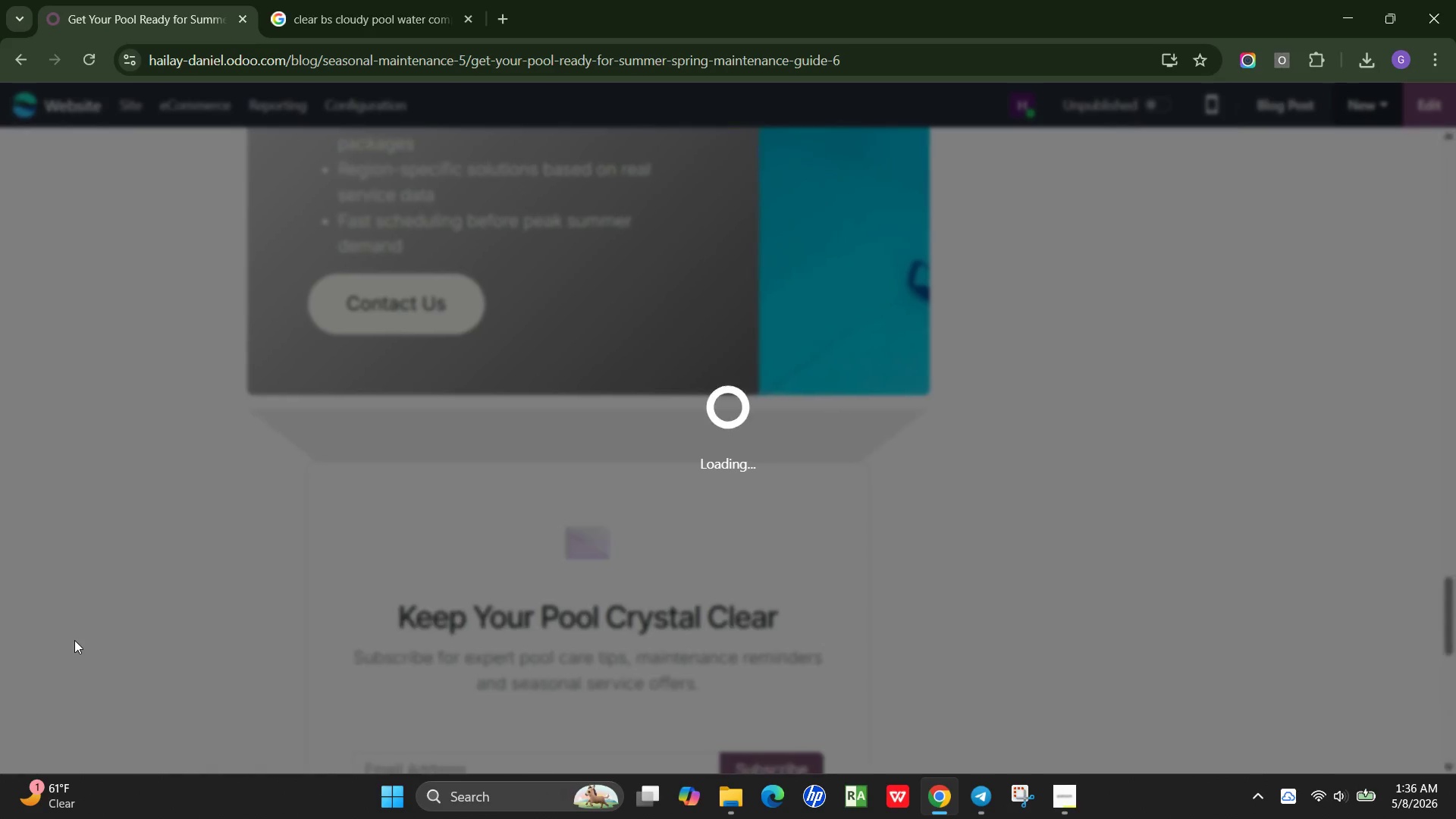 
scroll: coordinate [824, 419], scroll_direction: up, amount: 45.0
 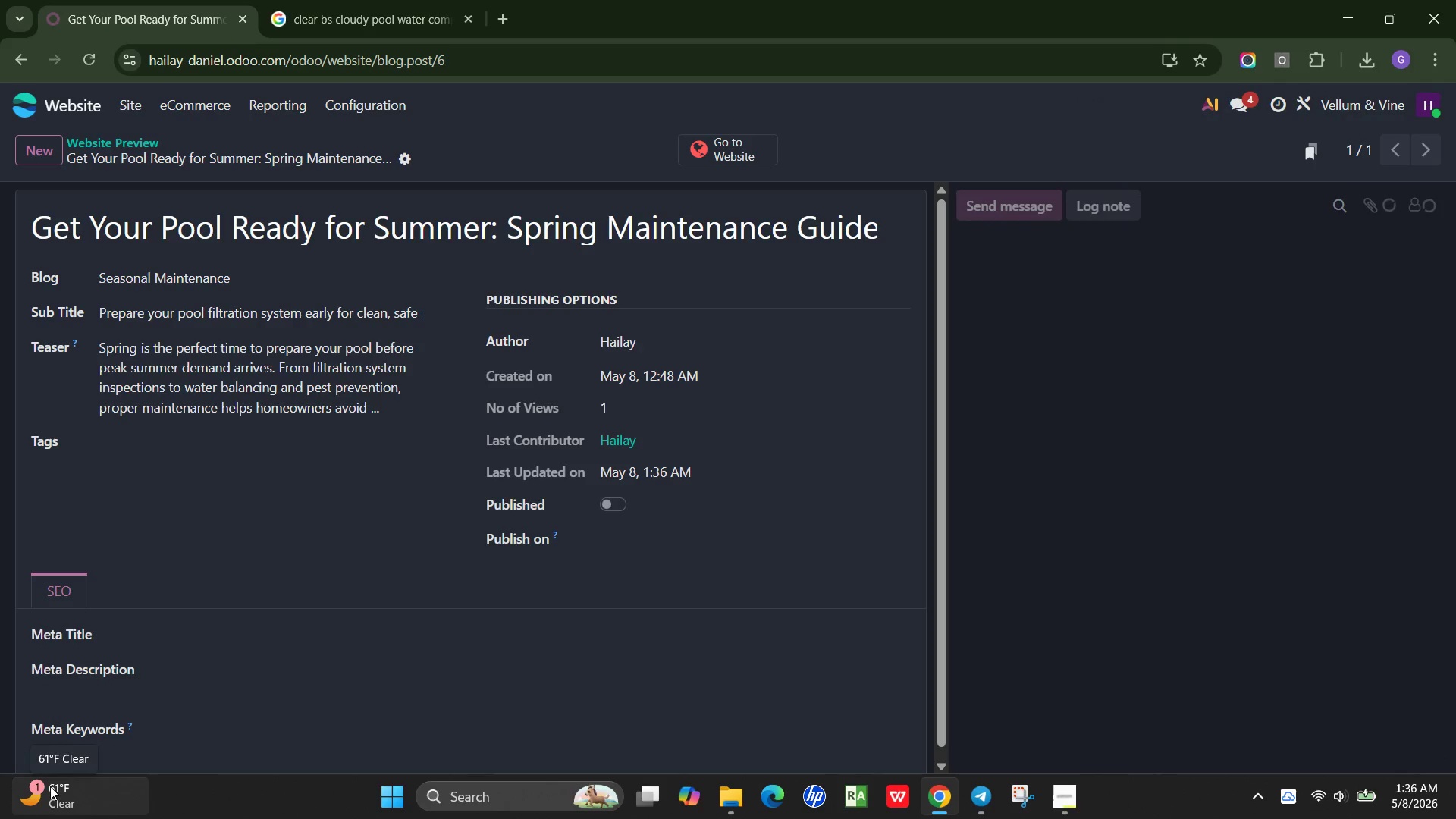 
wait(8.2)
 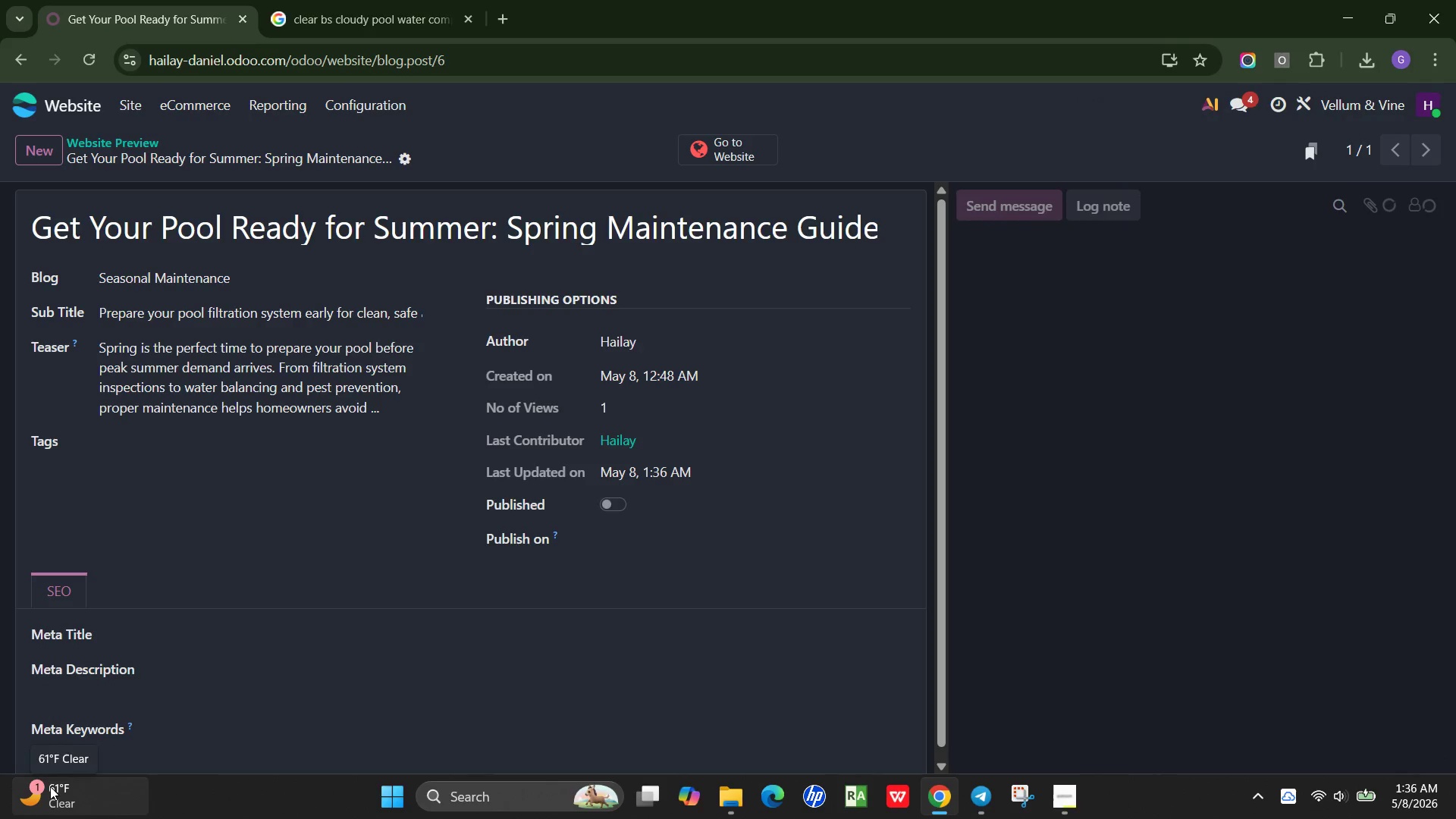 
scroll: coordinate [198, 650], scroll_direction: up, amount: 3.0
 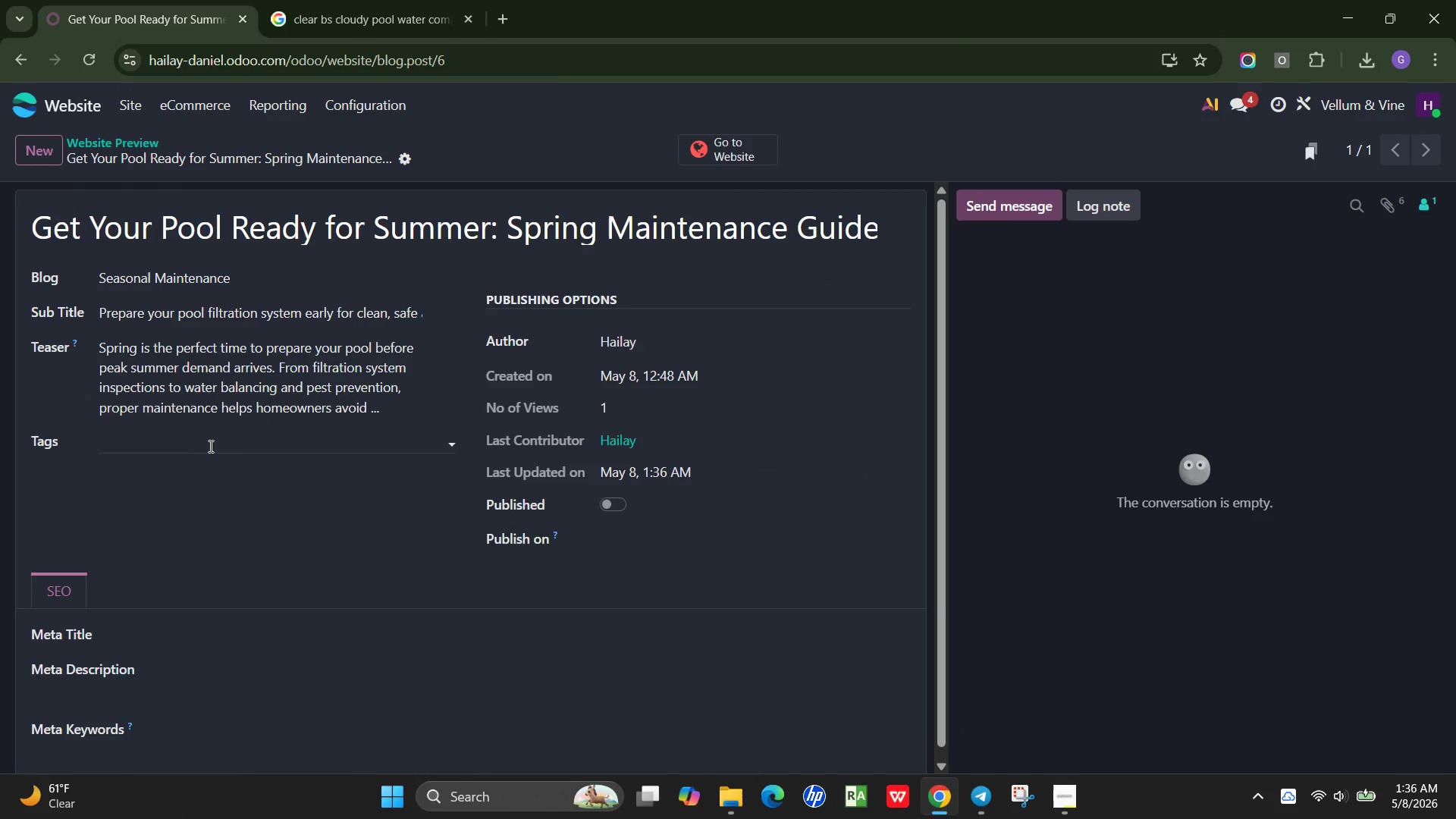 
left_click([209, 446])
 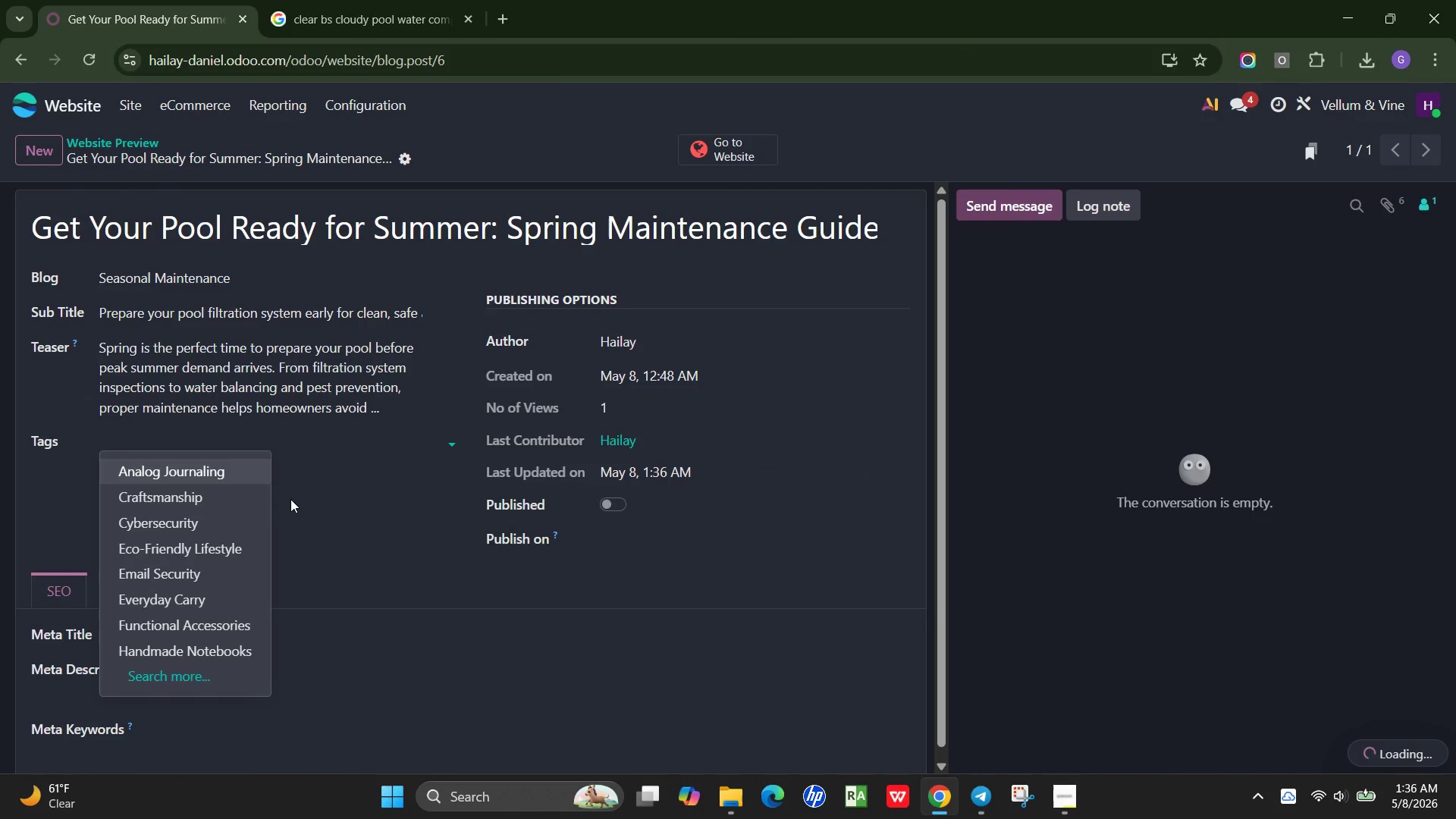 
type(Pool Maintene)
key(Backspace)
 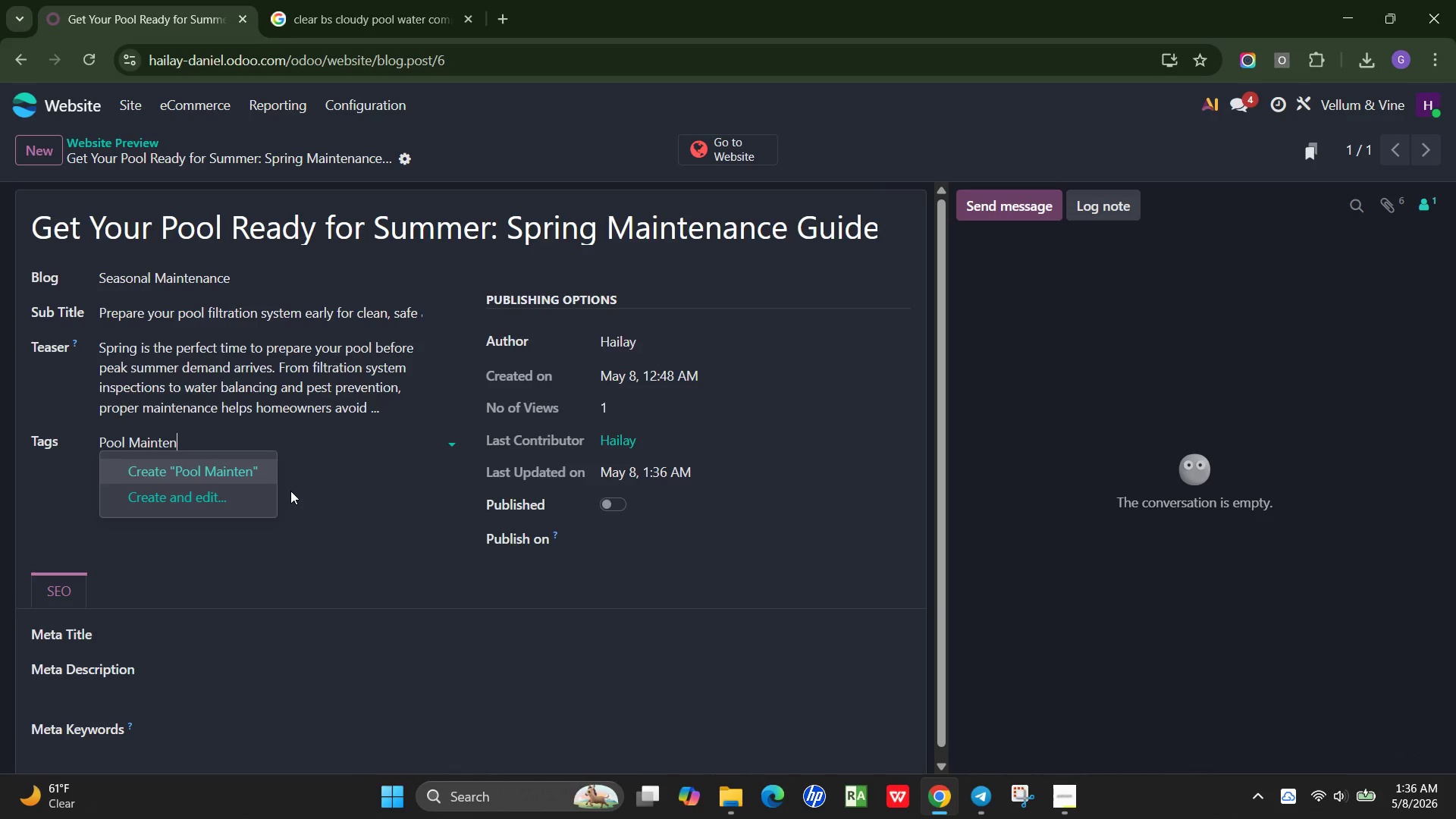 
type(ance)
 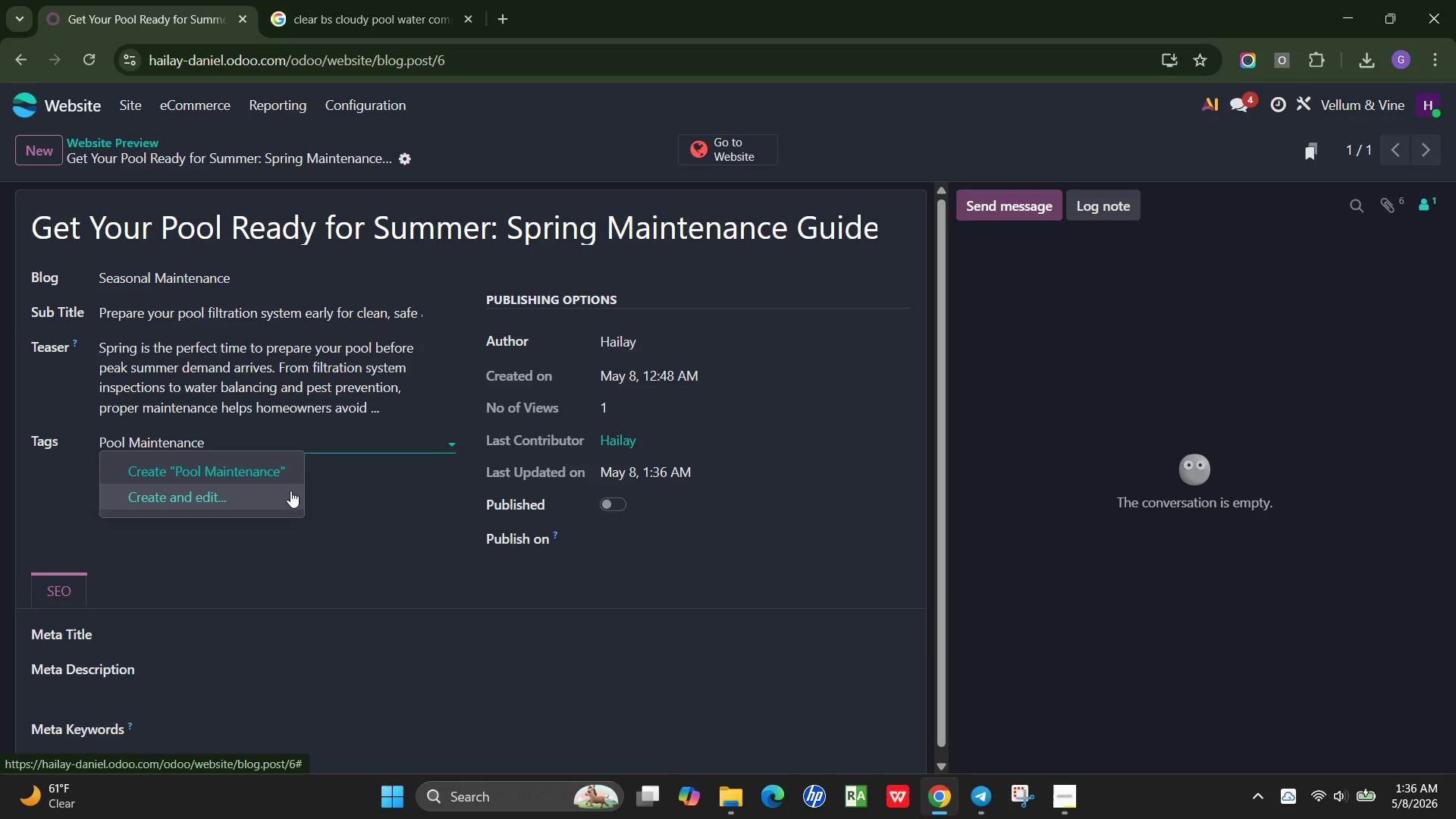 
key(Enter)
 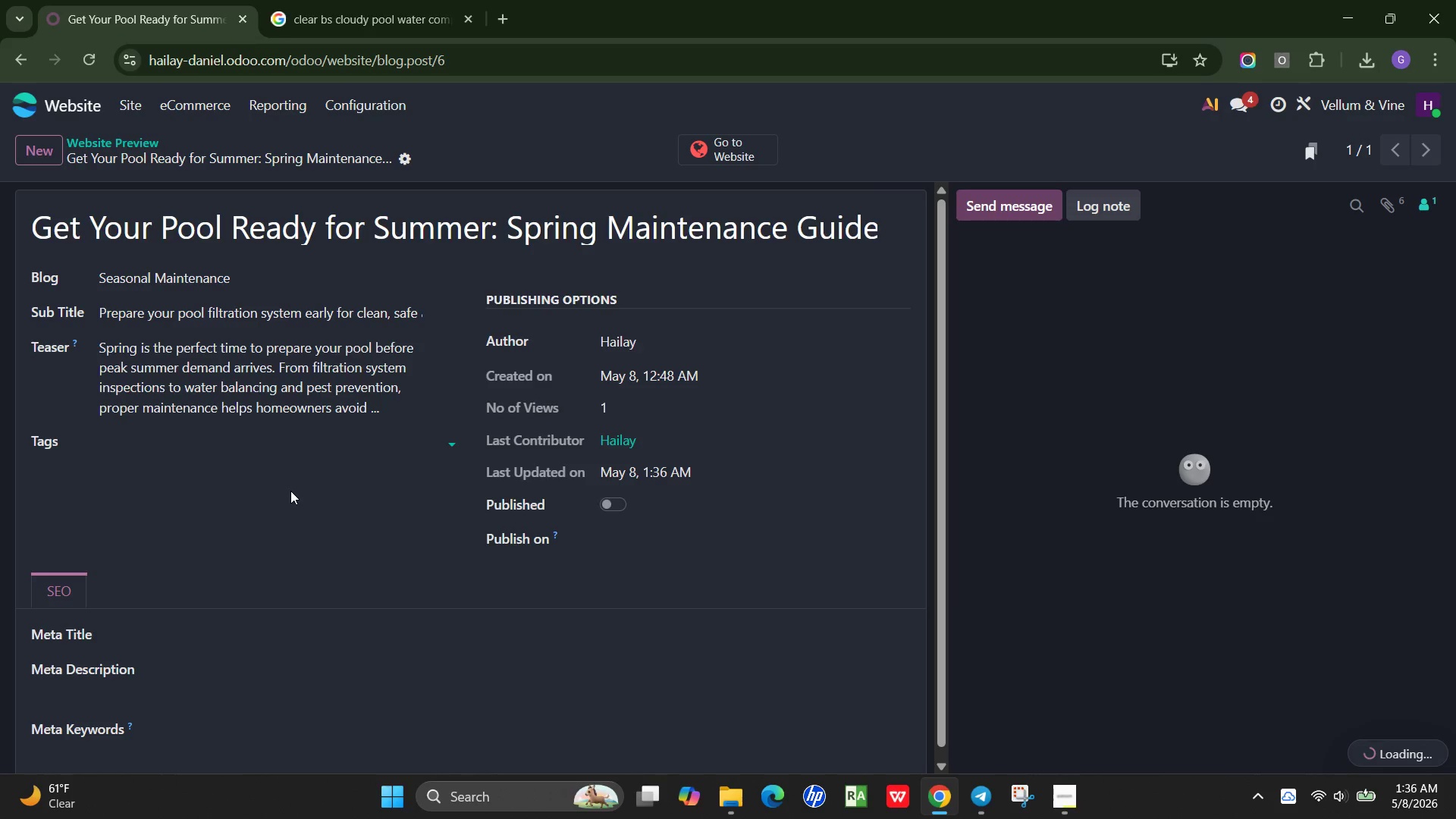 
key(Shift+S)
 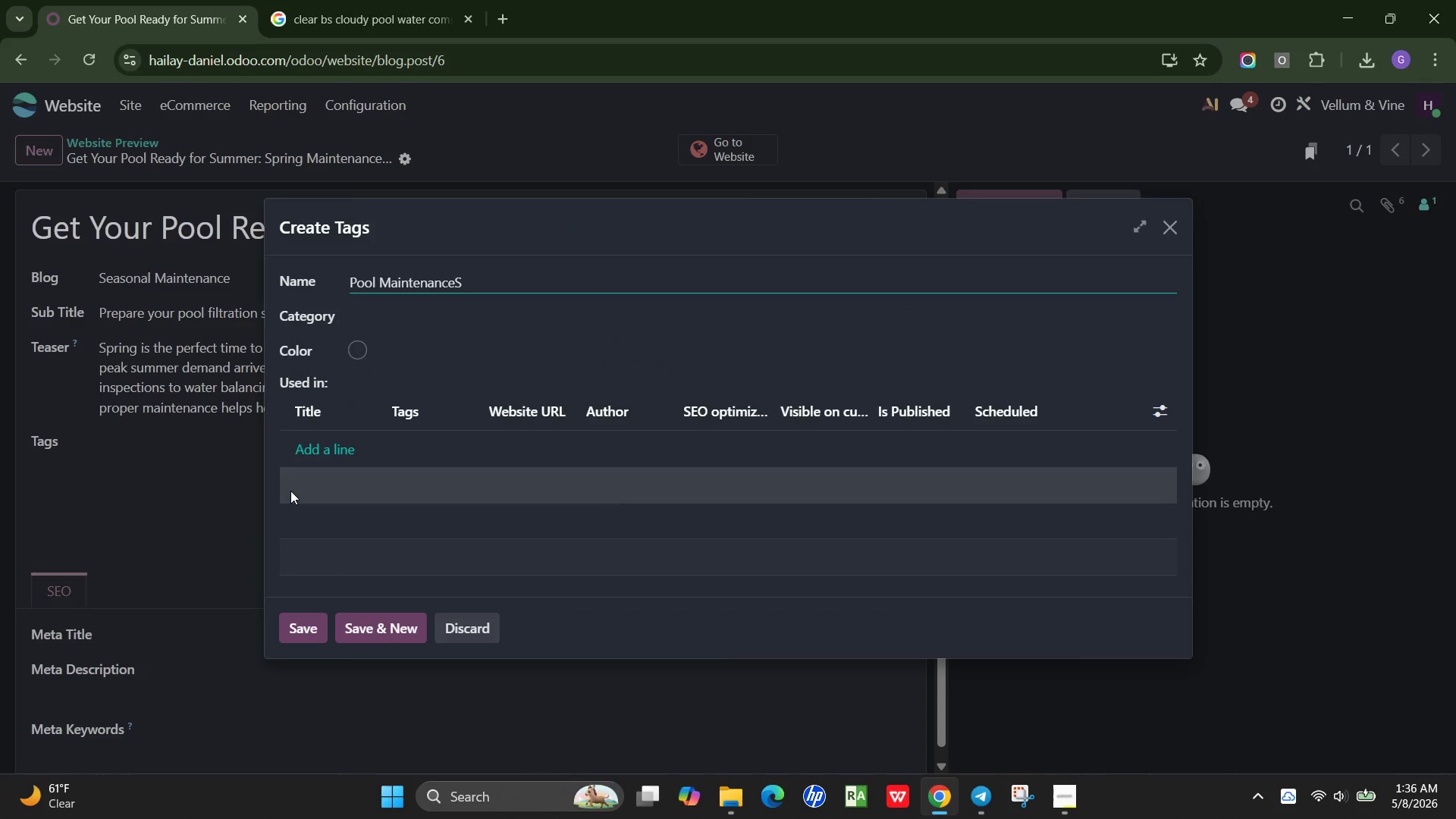 
key(Backspace)
 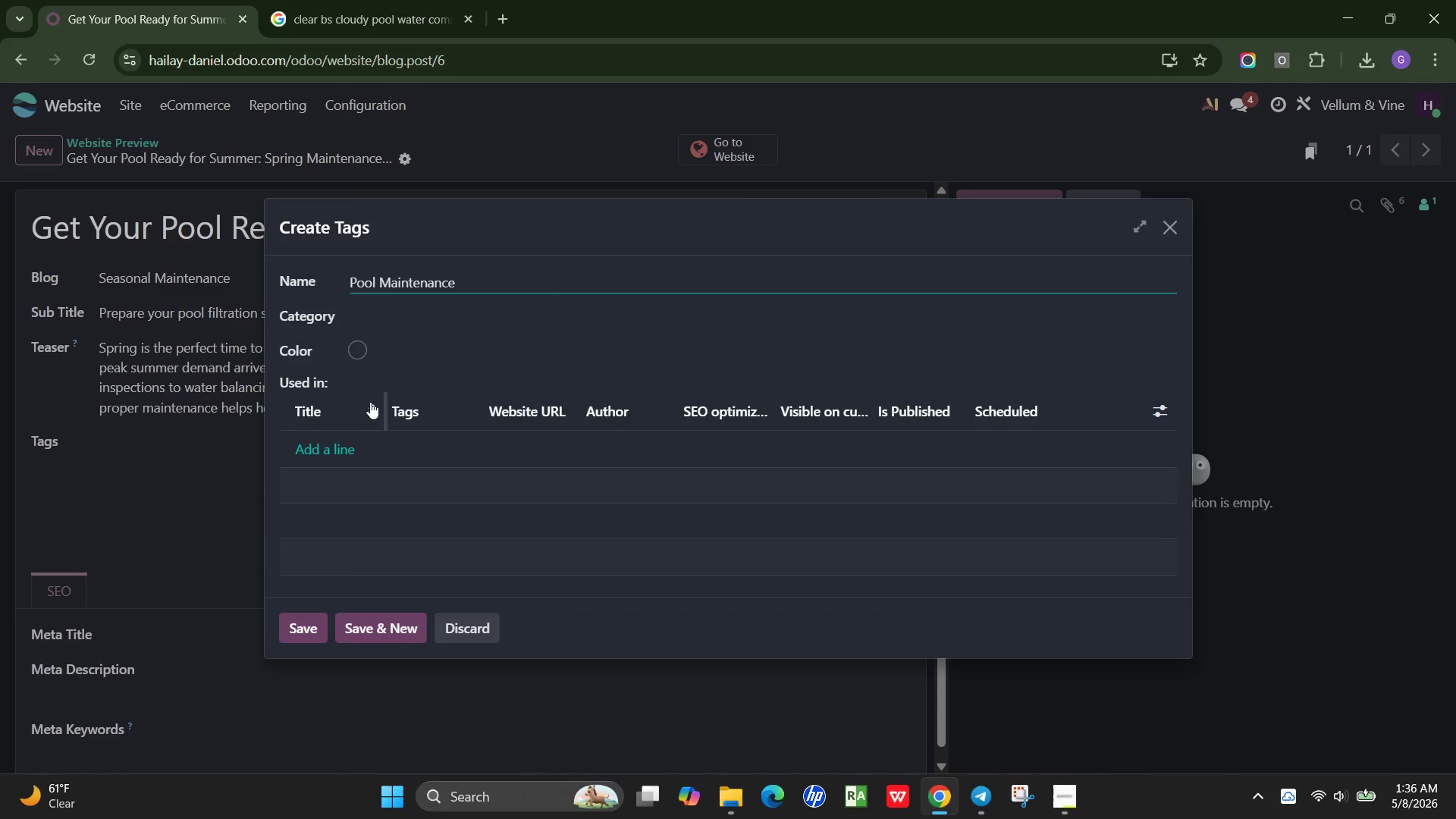 
left_click([362, 349])
 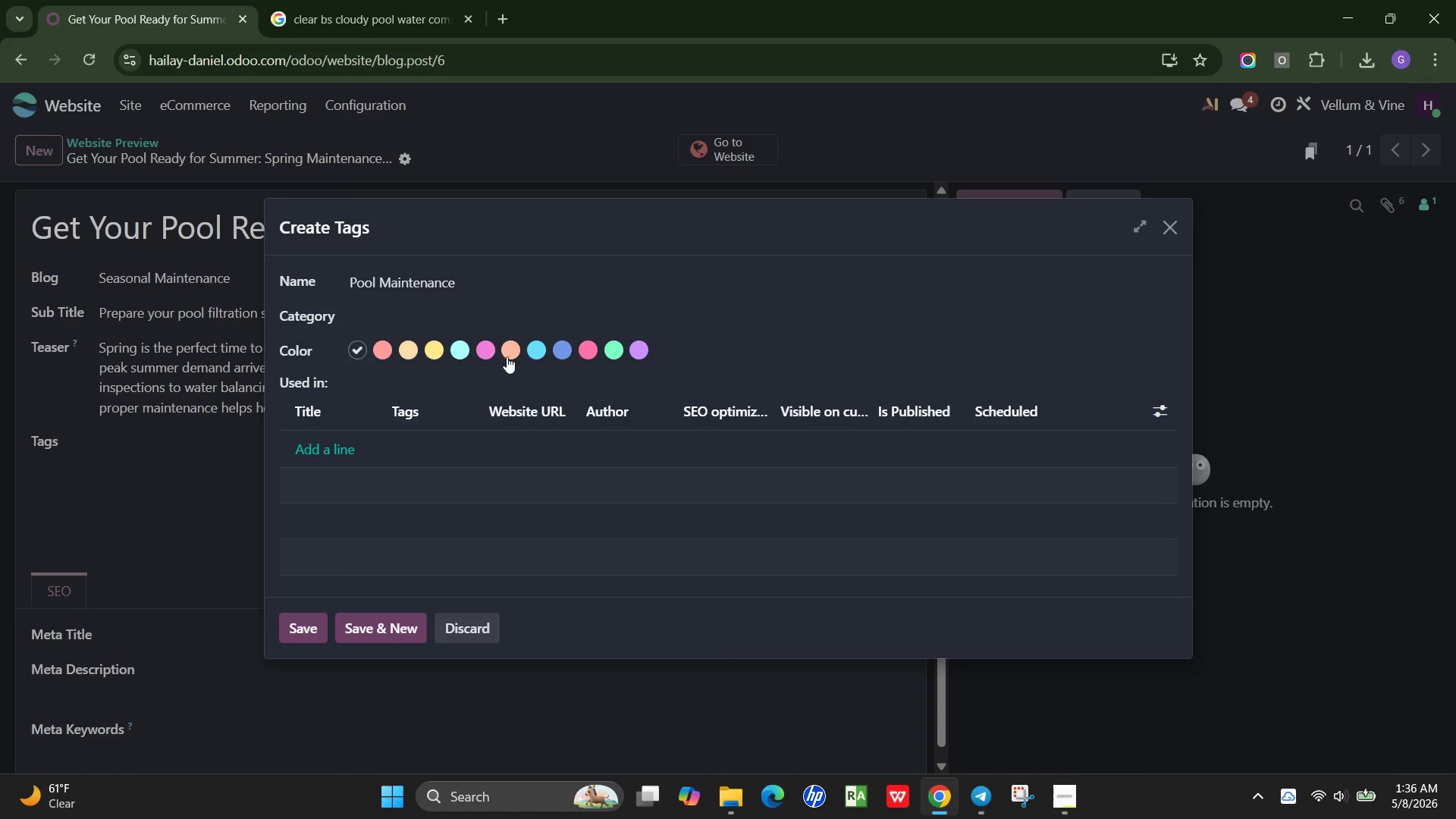 
left_click([563, 353])
 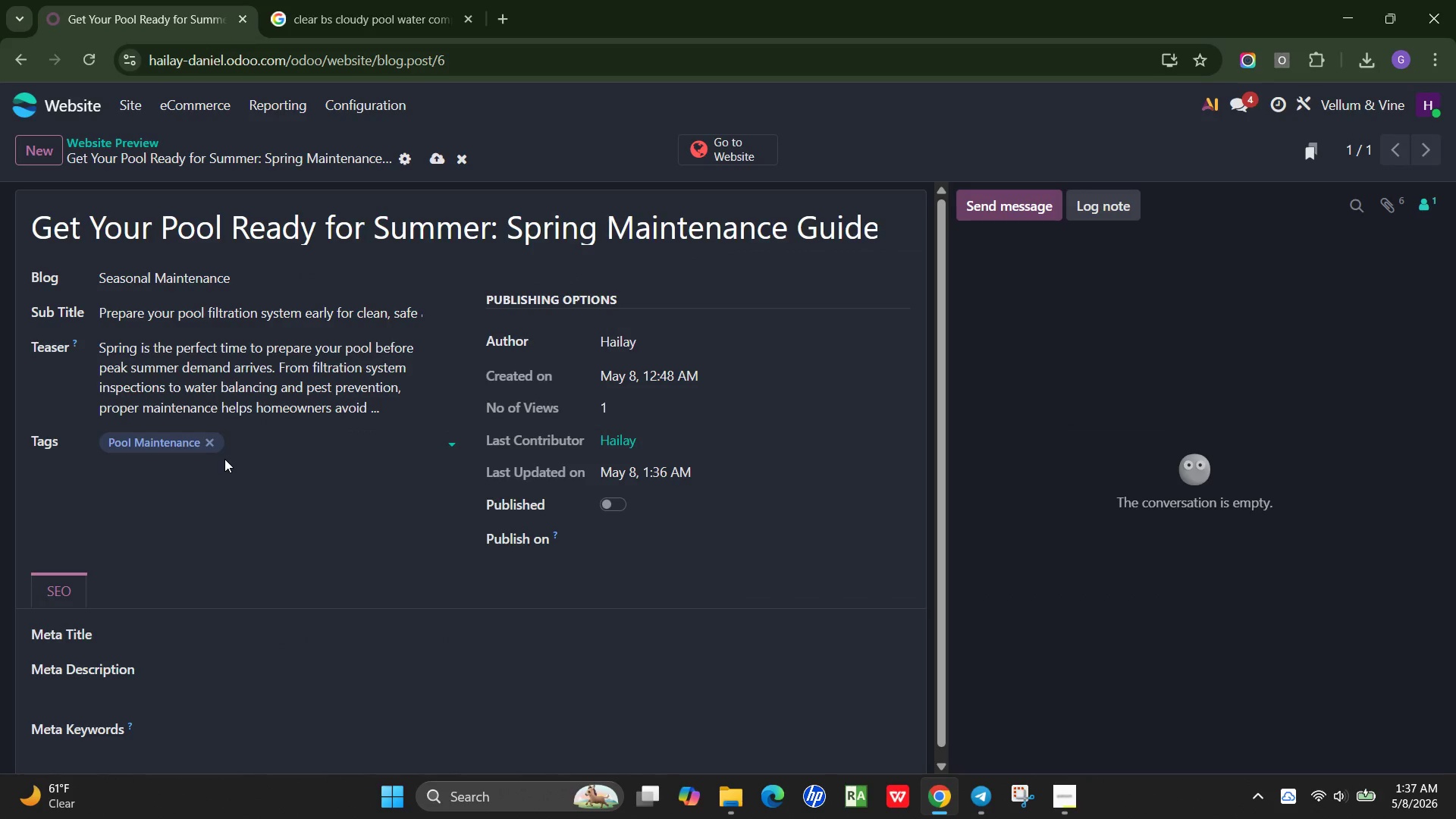 
wait(13.34)
 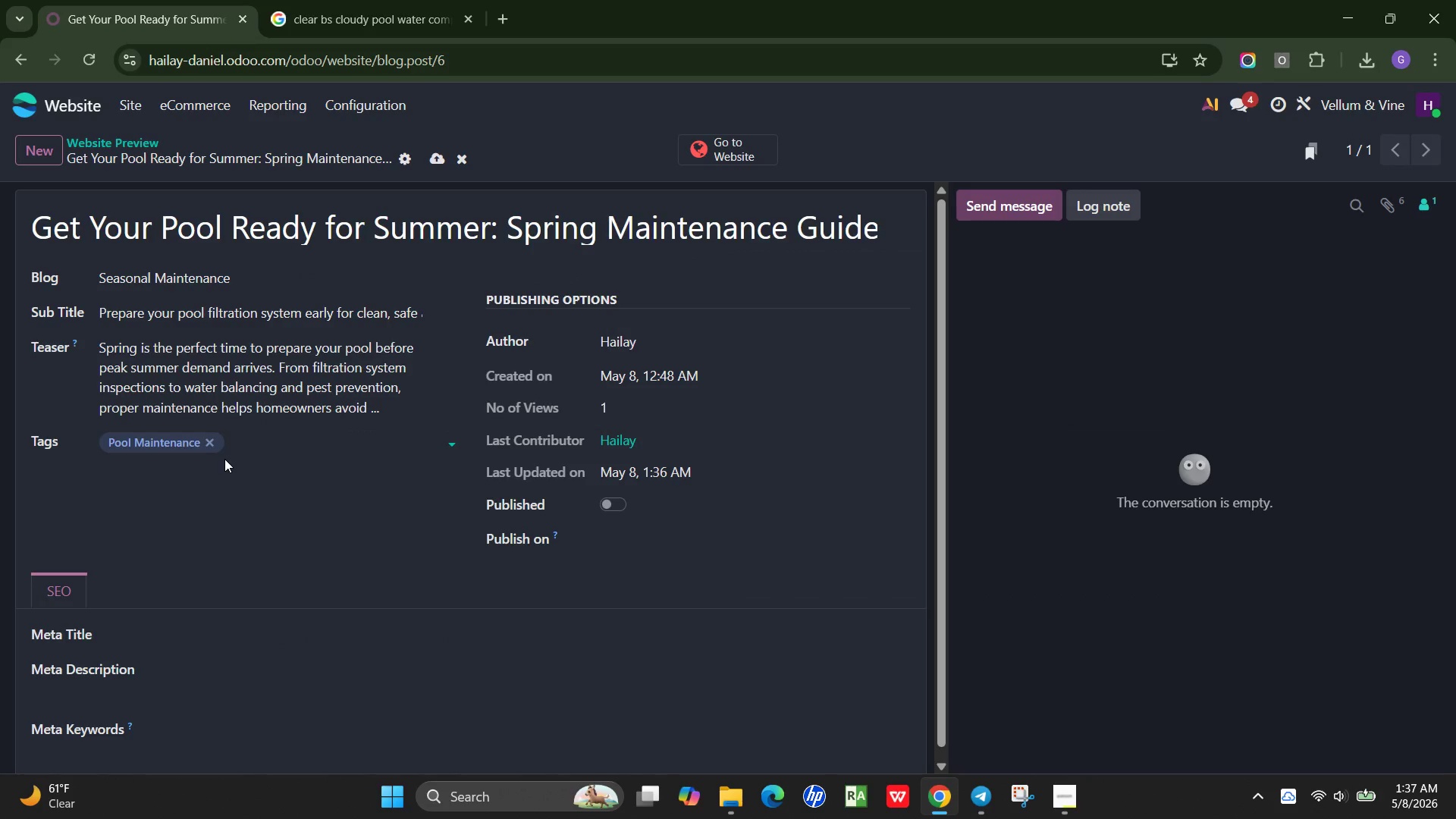 
type(1)
key(Backspace)
type(Spring Prep)
 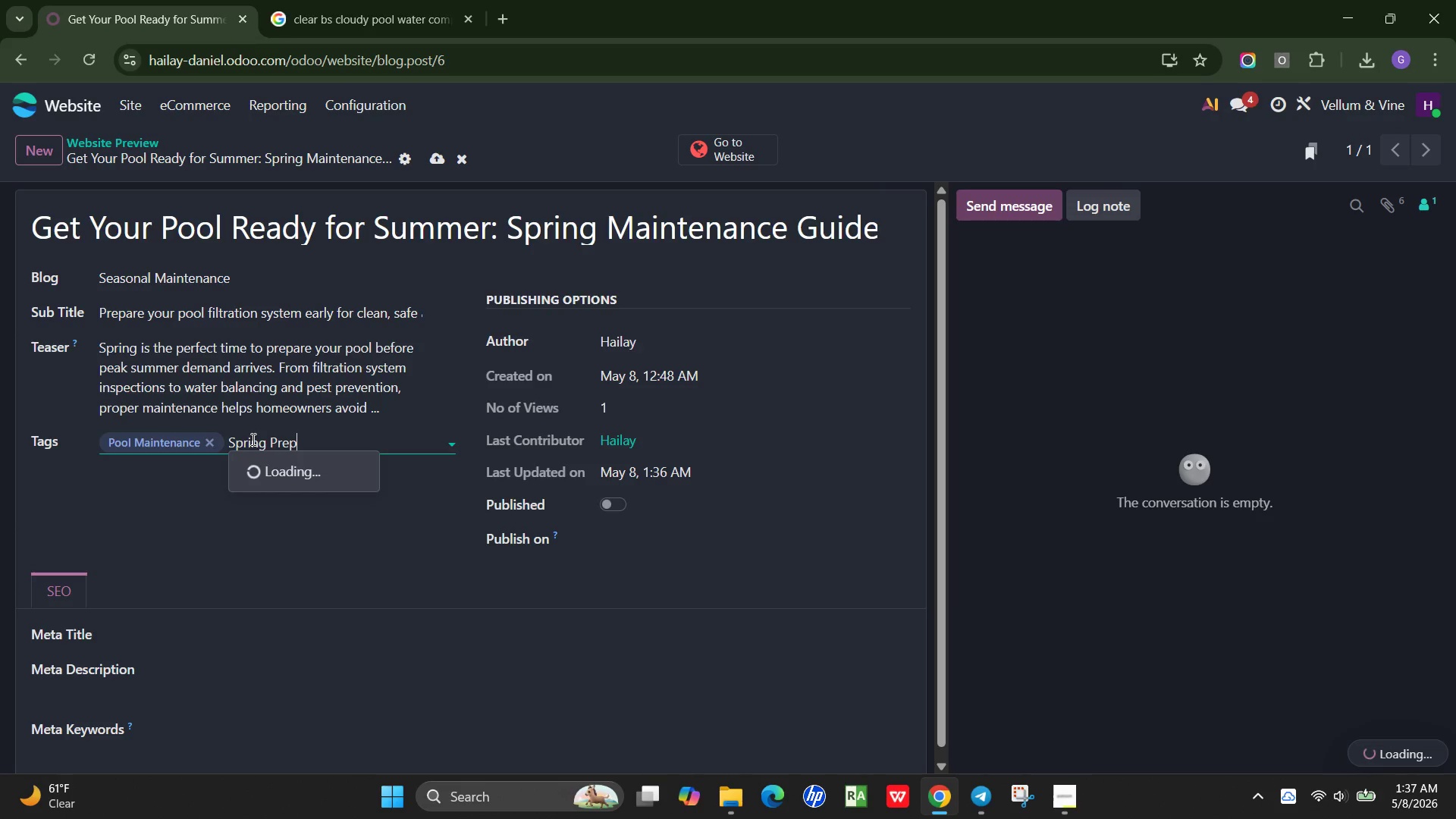 
key(Enter)
 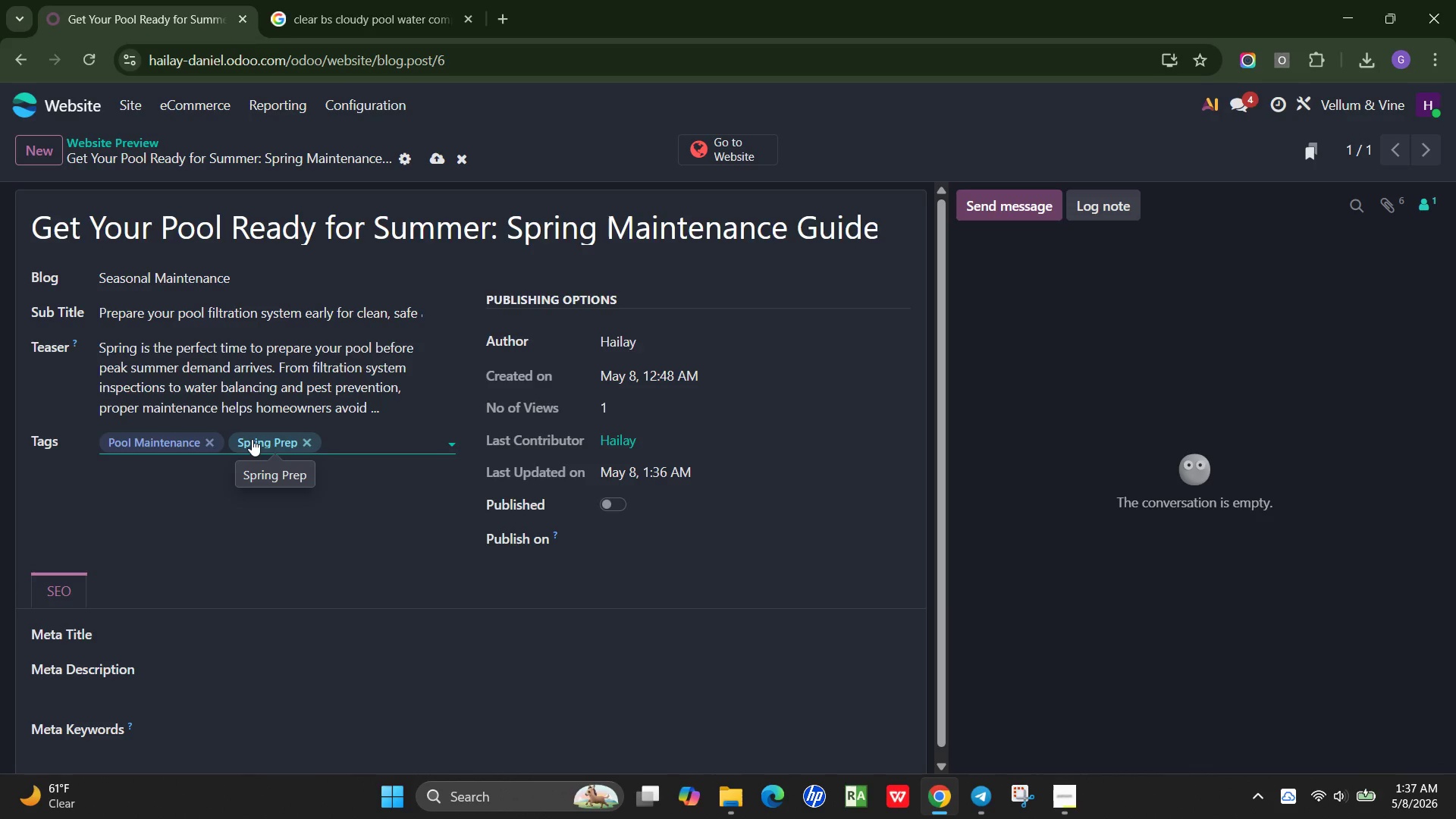 
wait(9.78)
 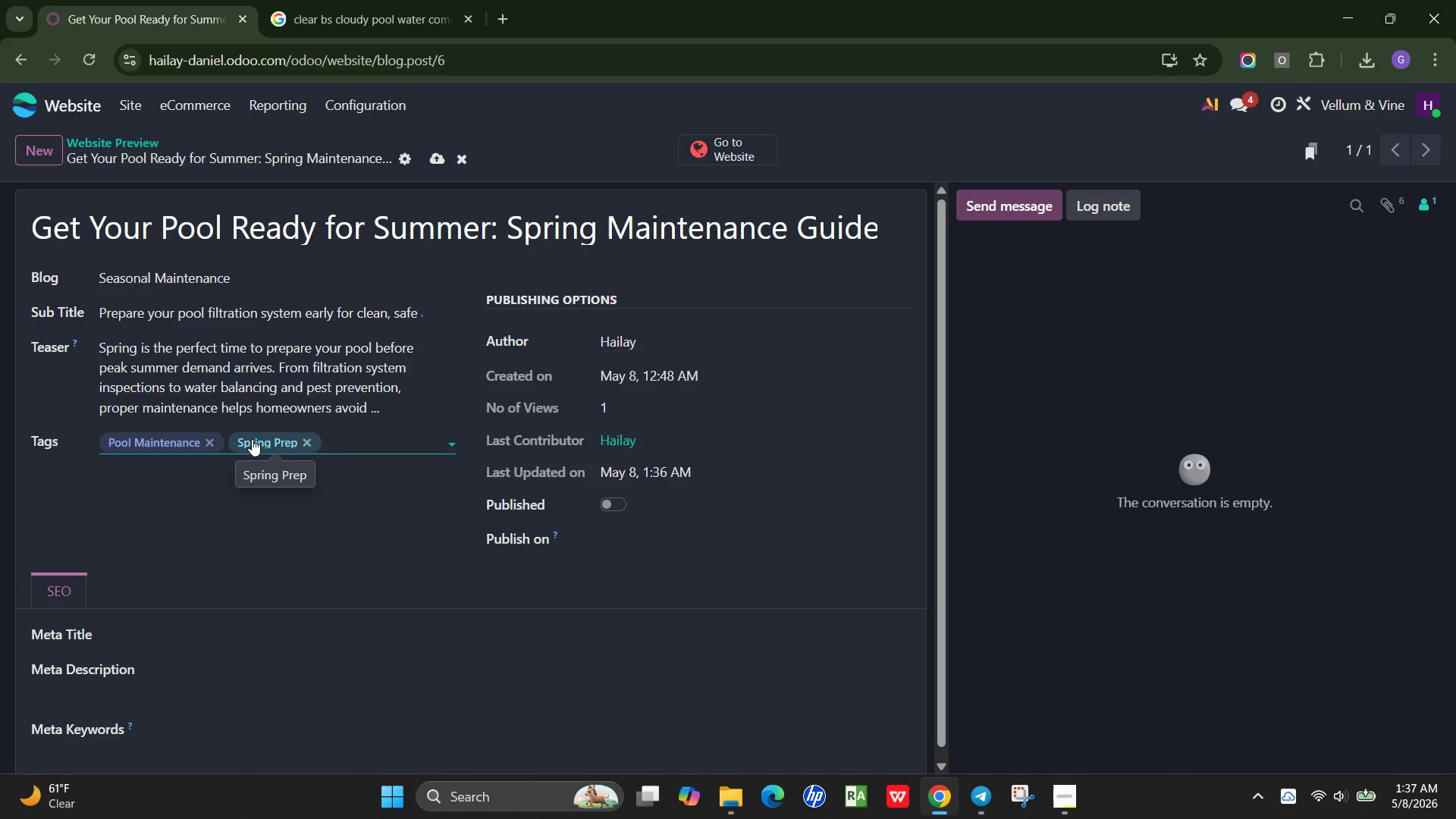 
type(Pest Control)
 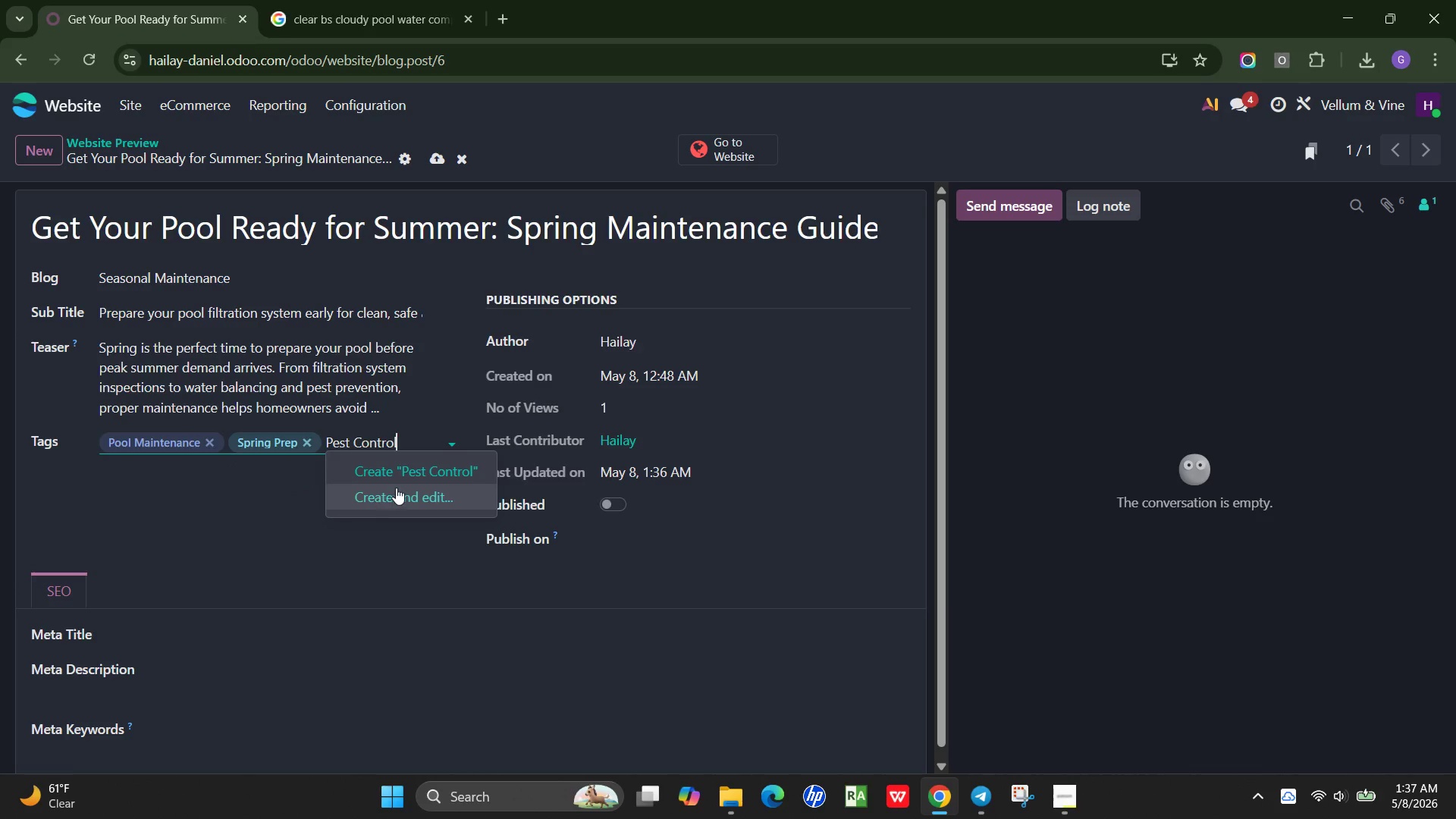 
left_click([396, 488])
 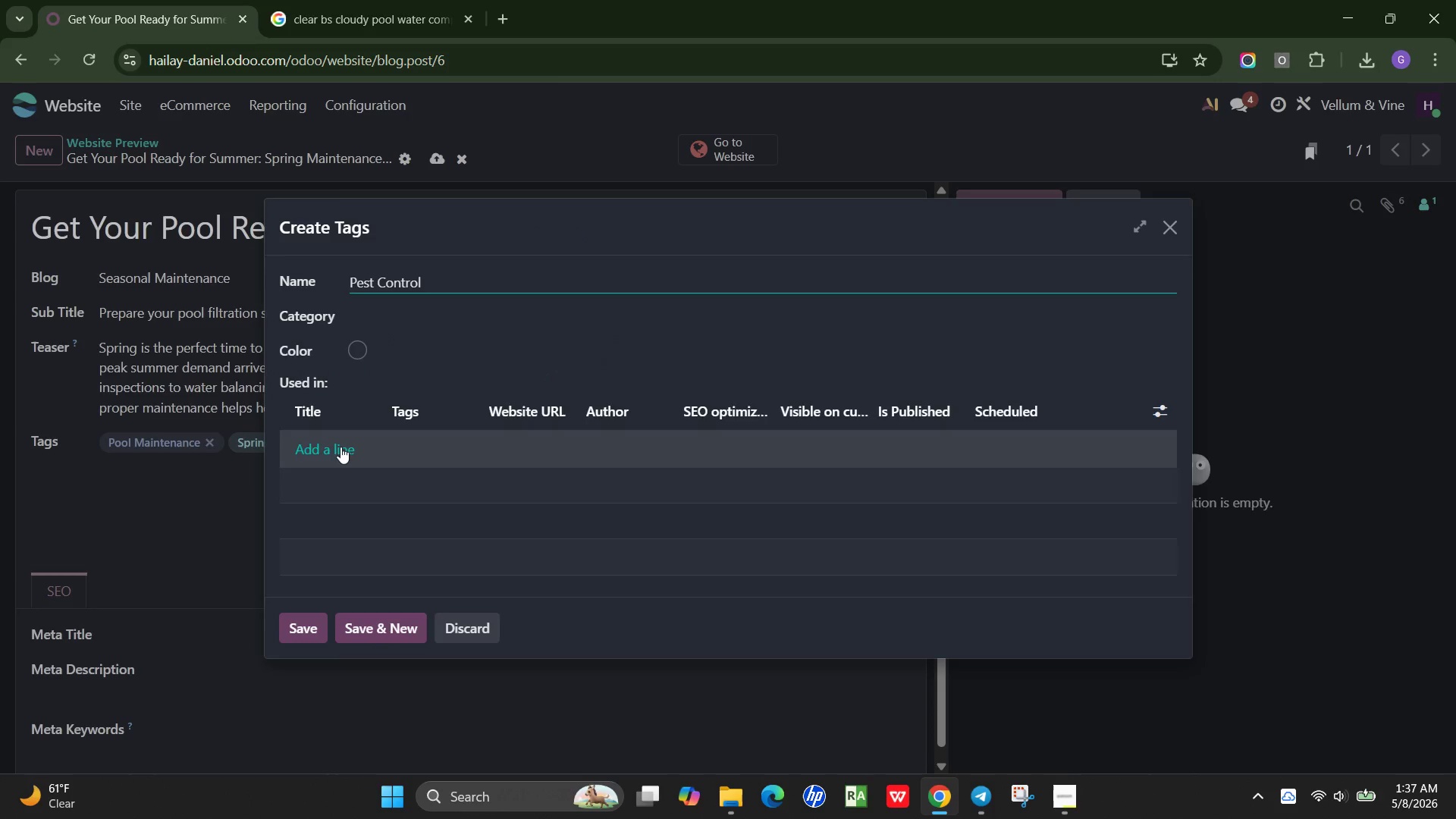 
left_click([354, 349])
 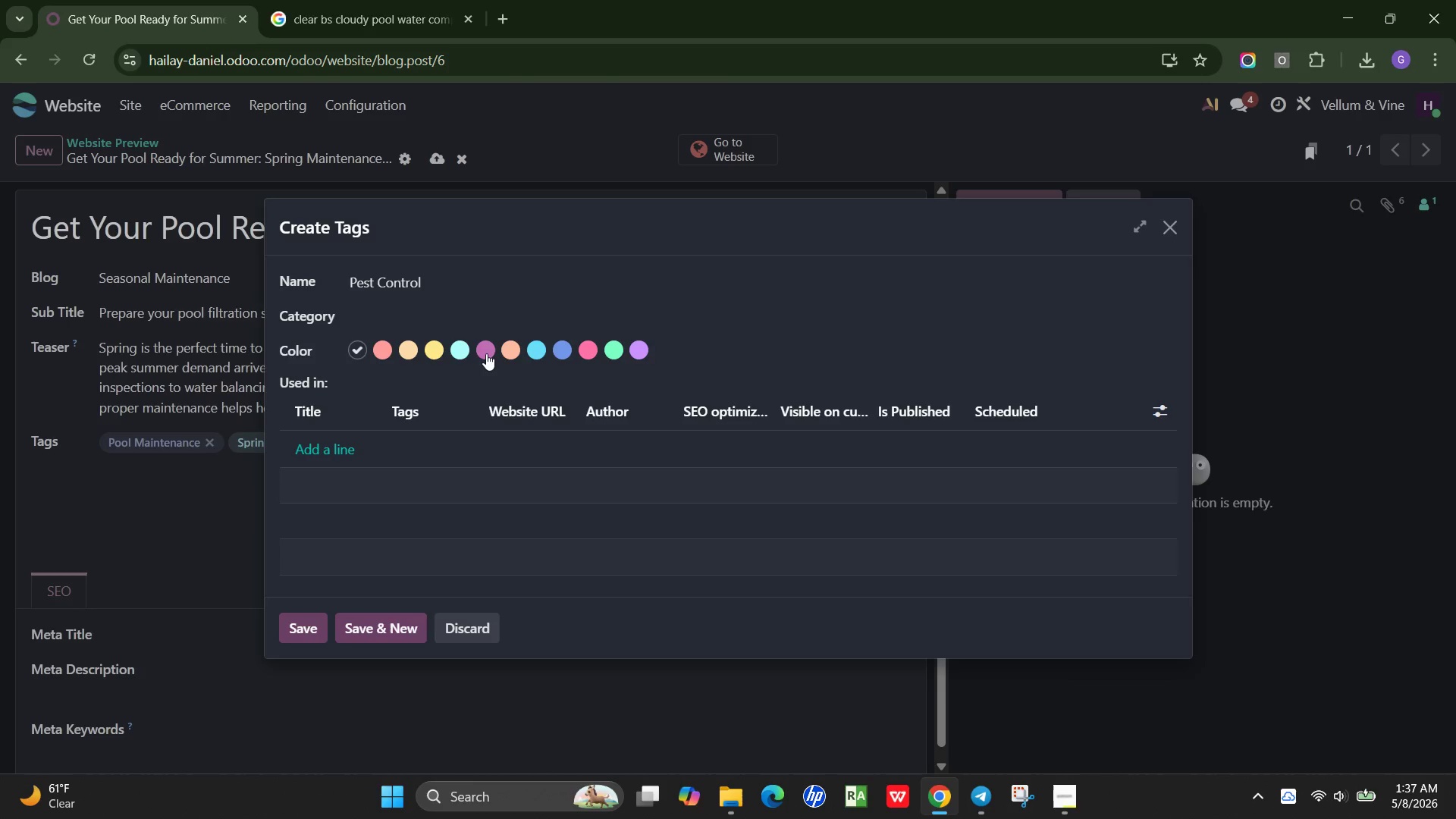 
left_click([486, 353])
 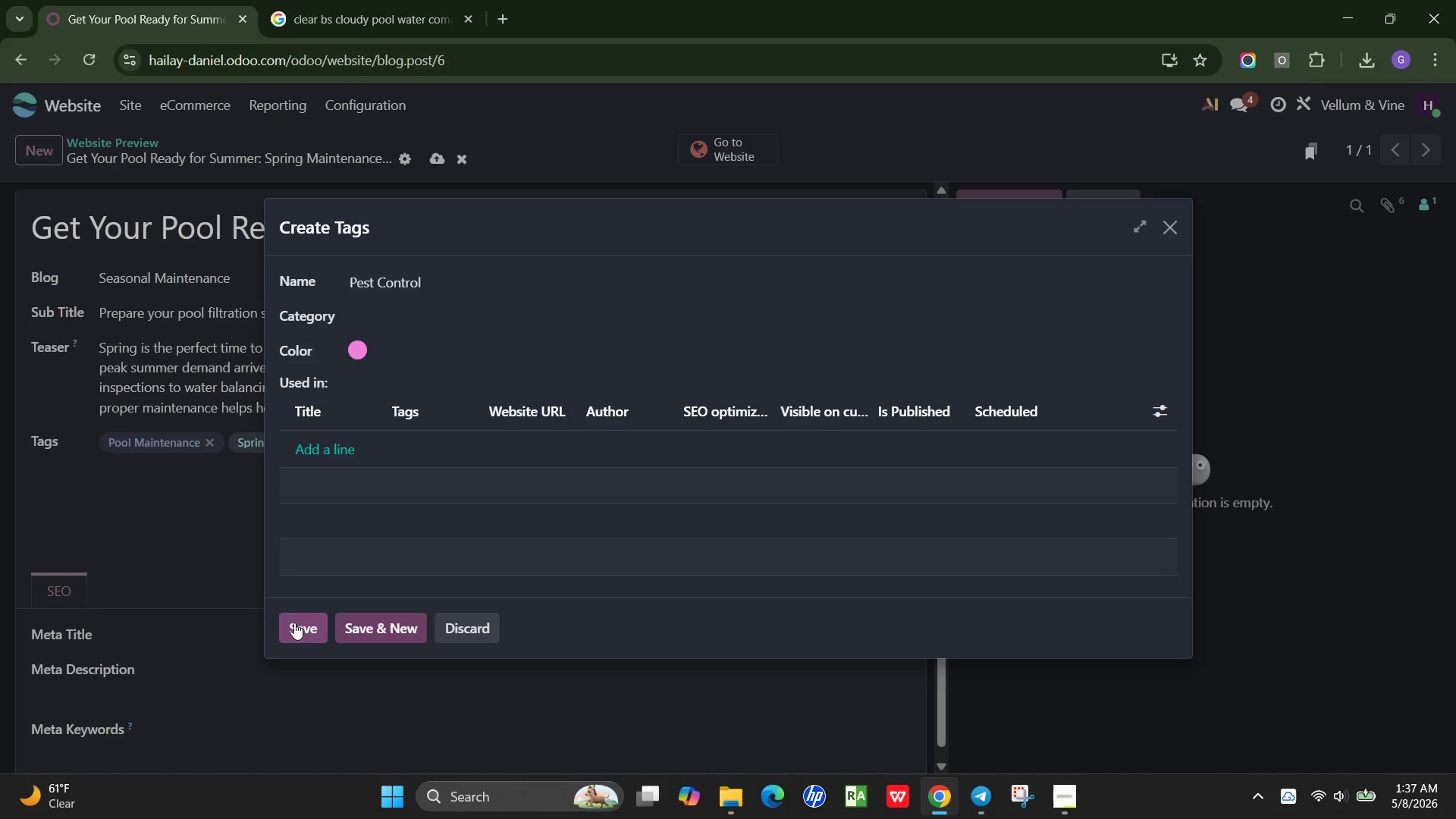 
left_click([293, 628])
 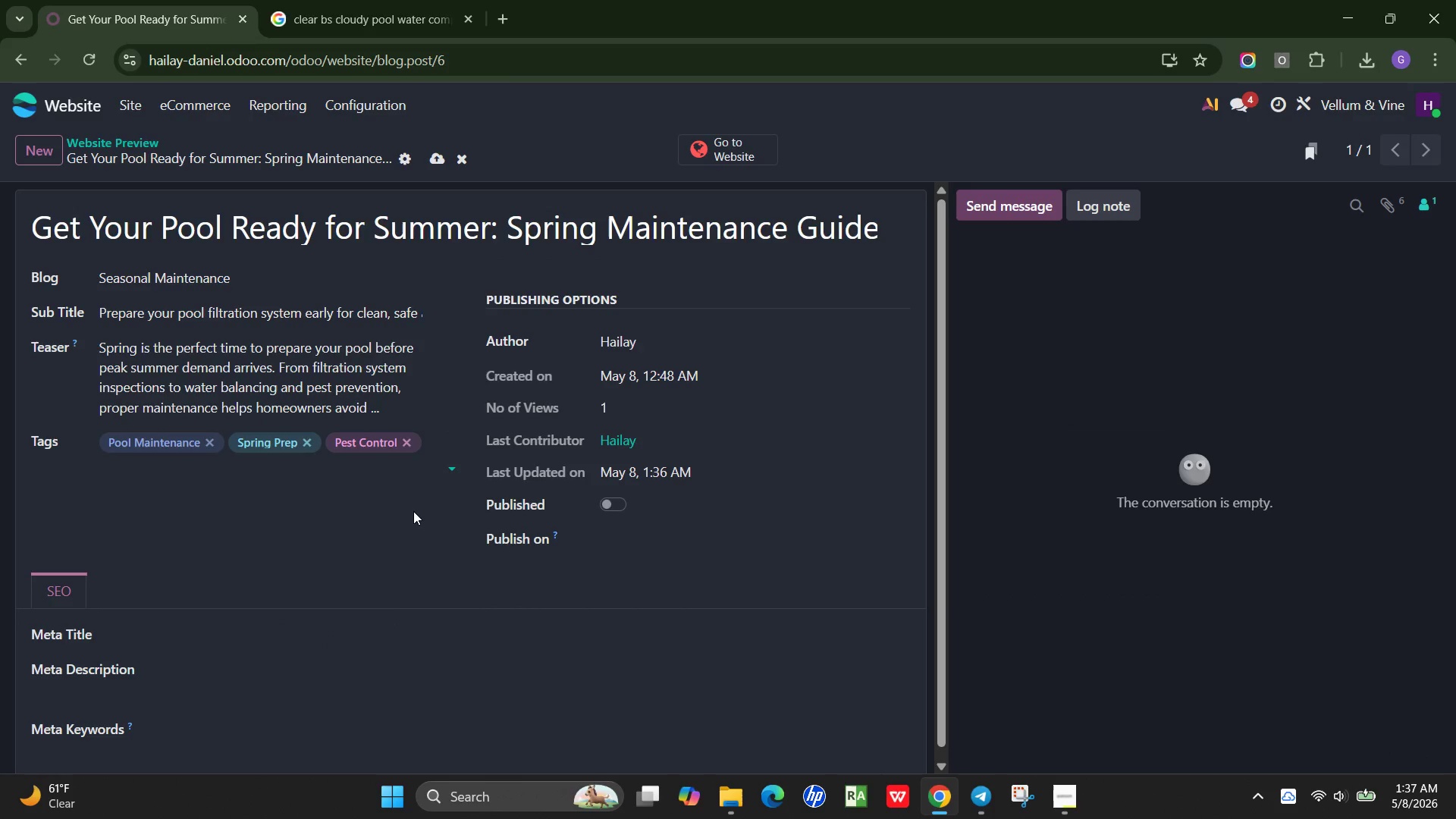 
type(Home Maintenance)
 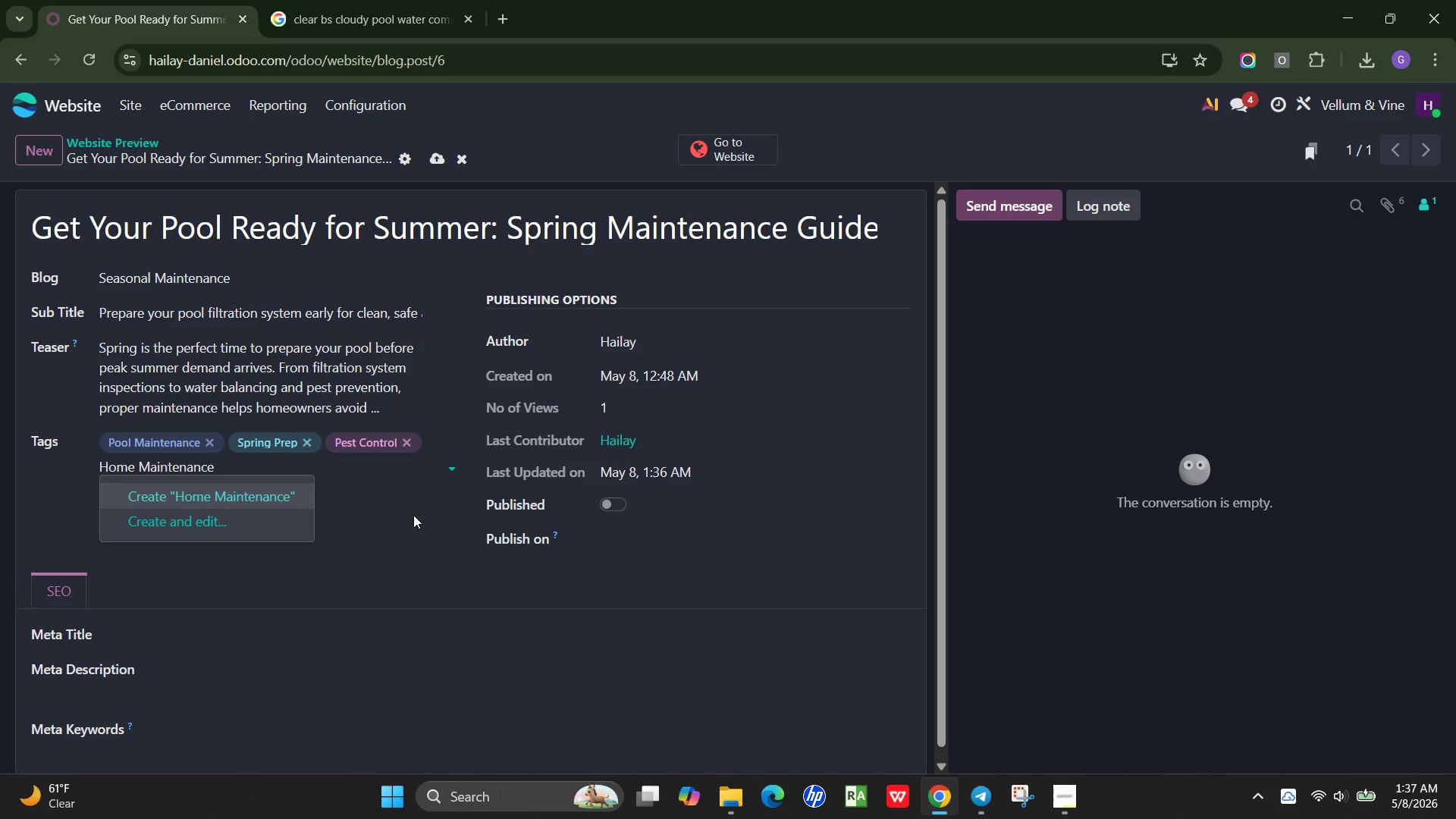 
wait(6.34)
 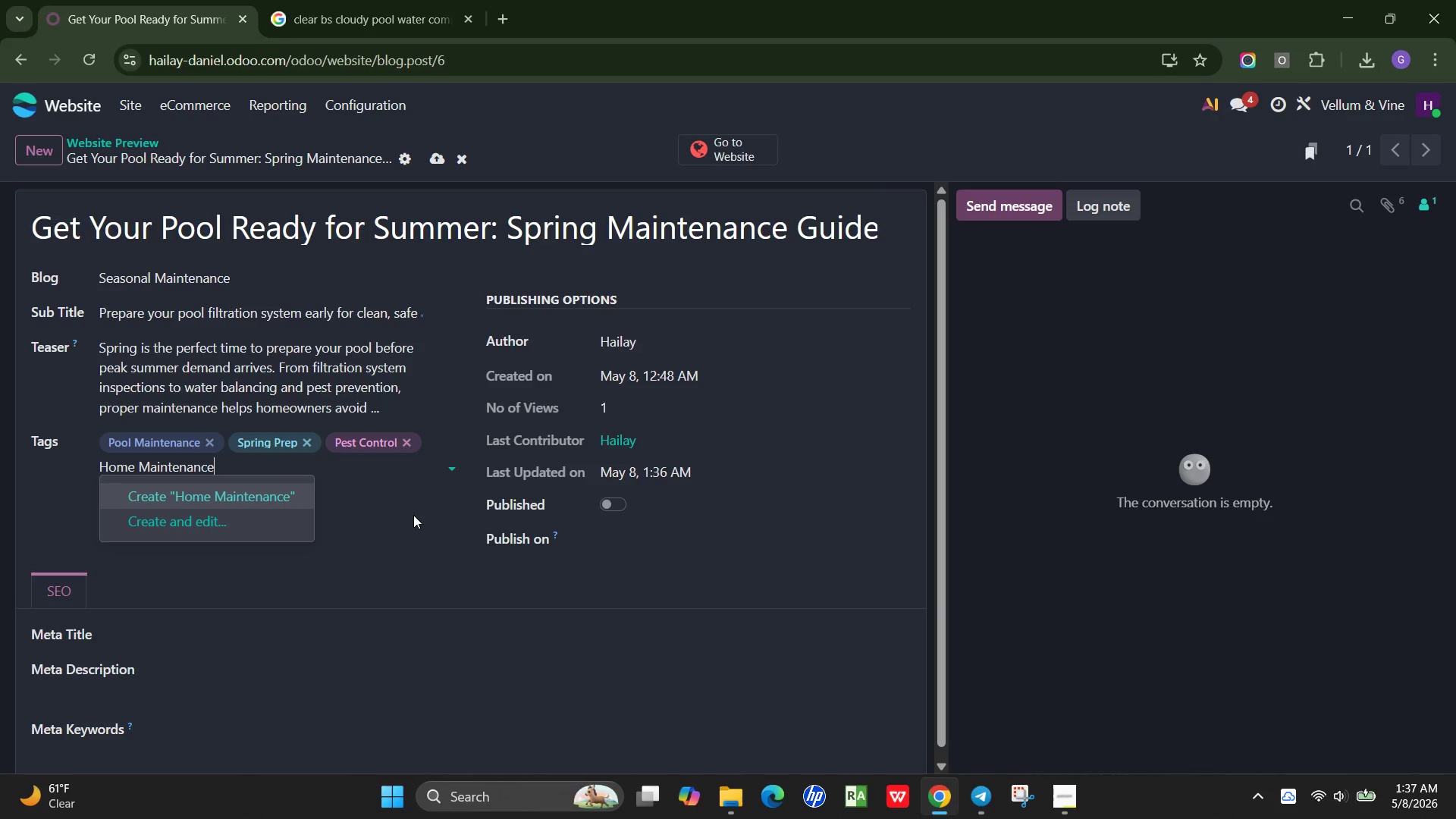 
key(Enter)
 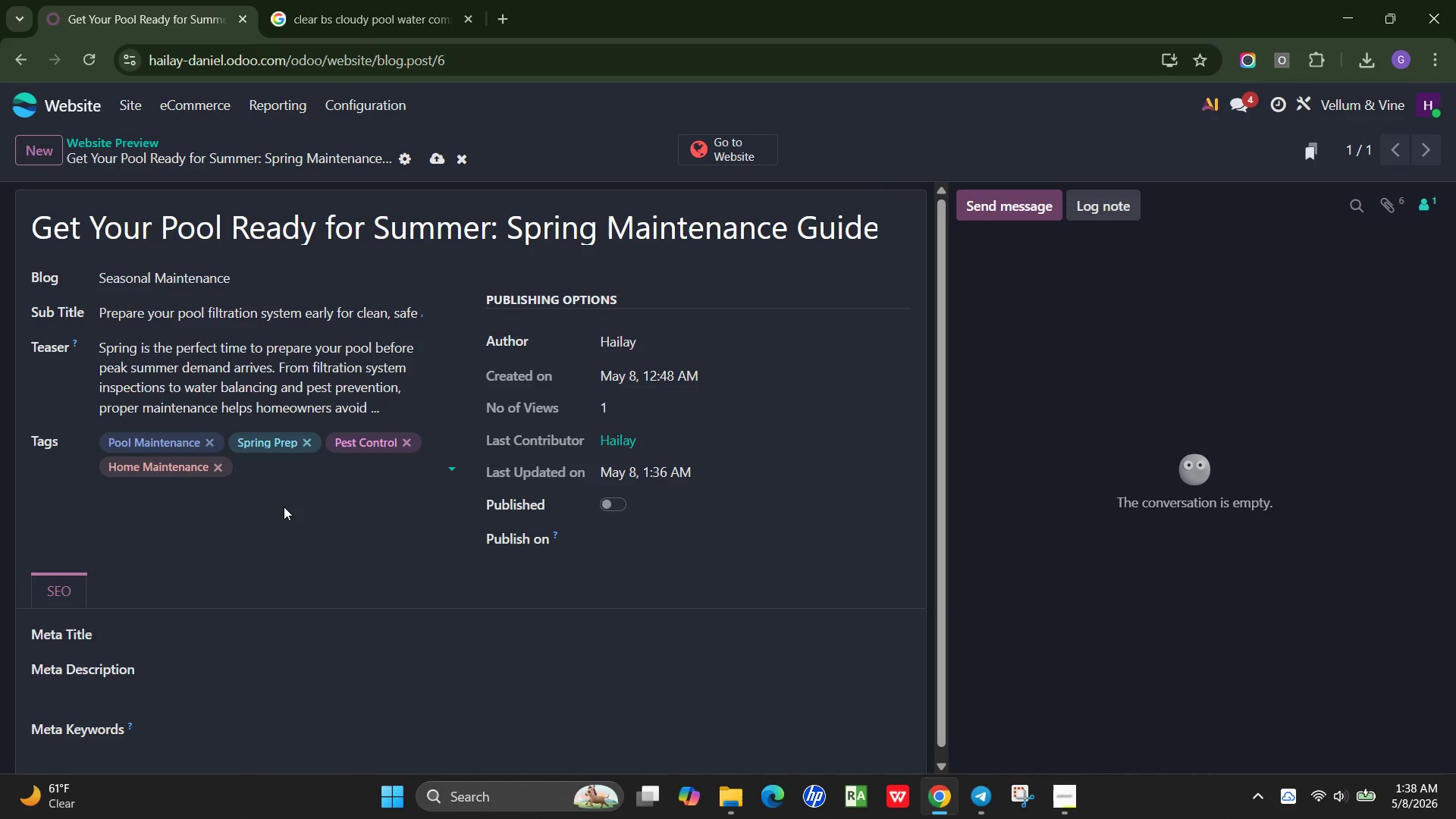 
wait(14.19)
 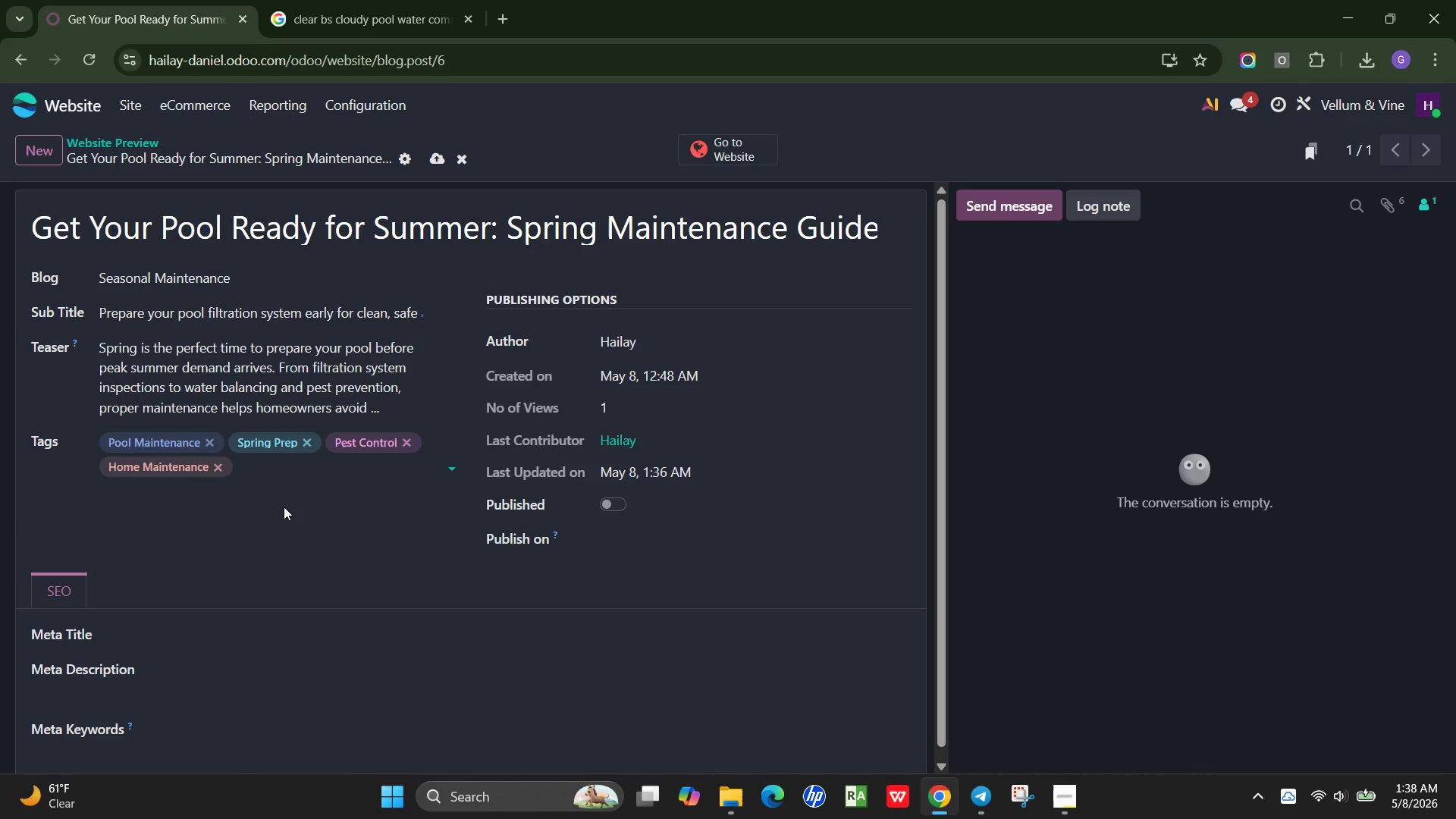 
scroll: coordinate [313, 534], scroll_direction: up, amount: 2.0
 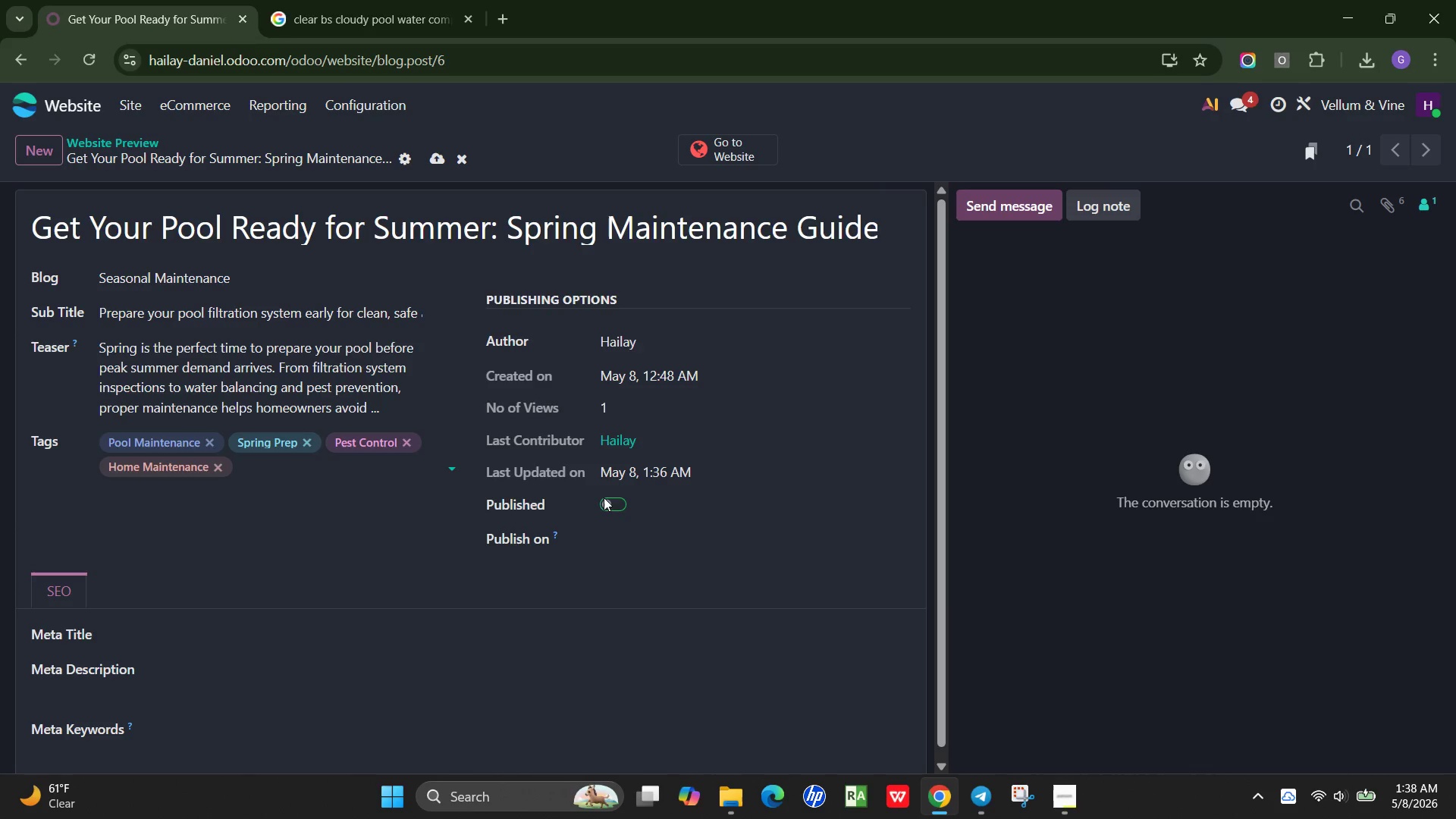 
left_click([609, 500])
 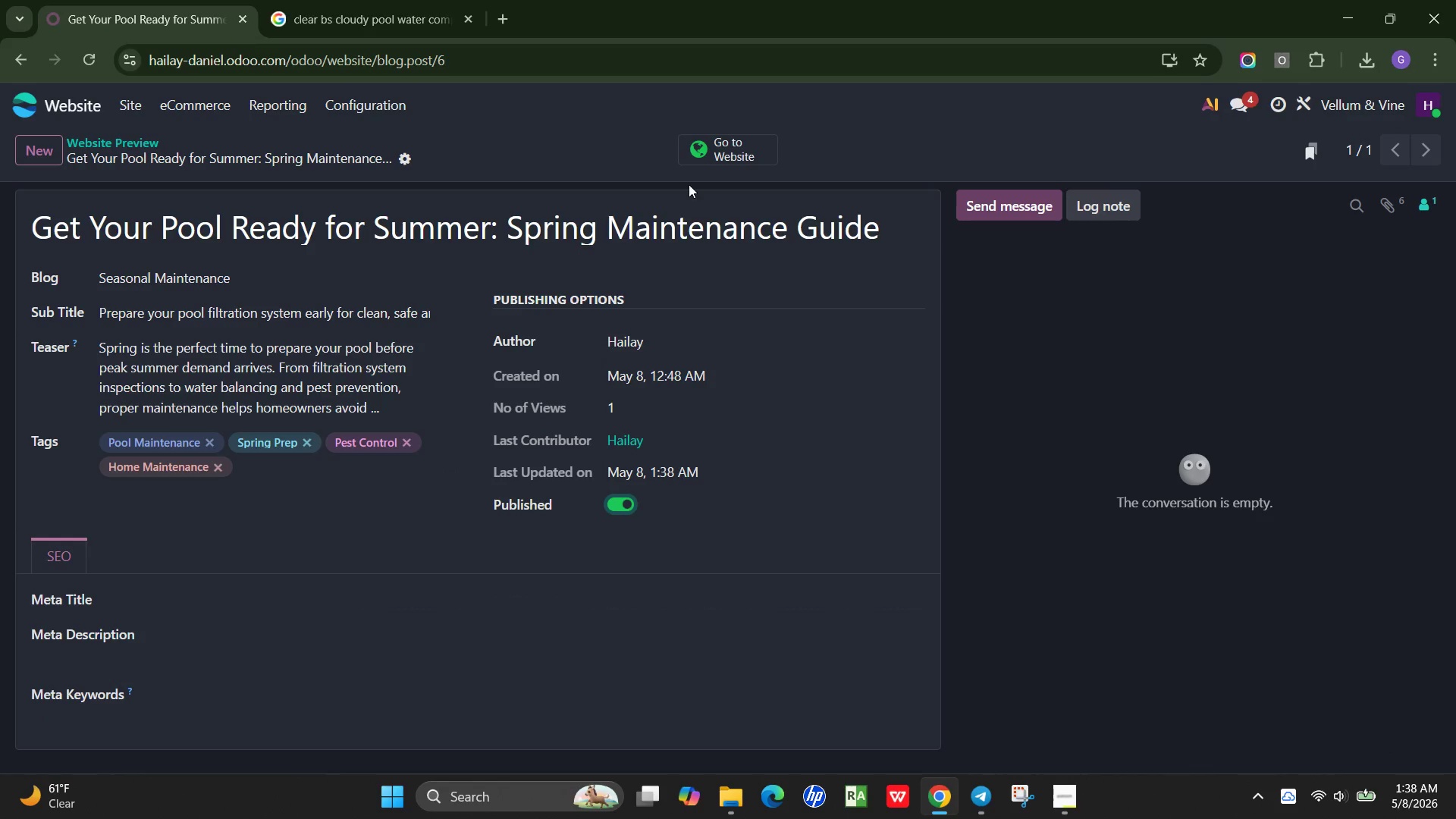 
left_click([742, 154])
 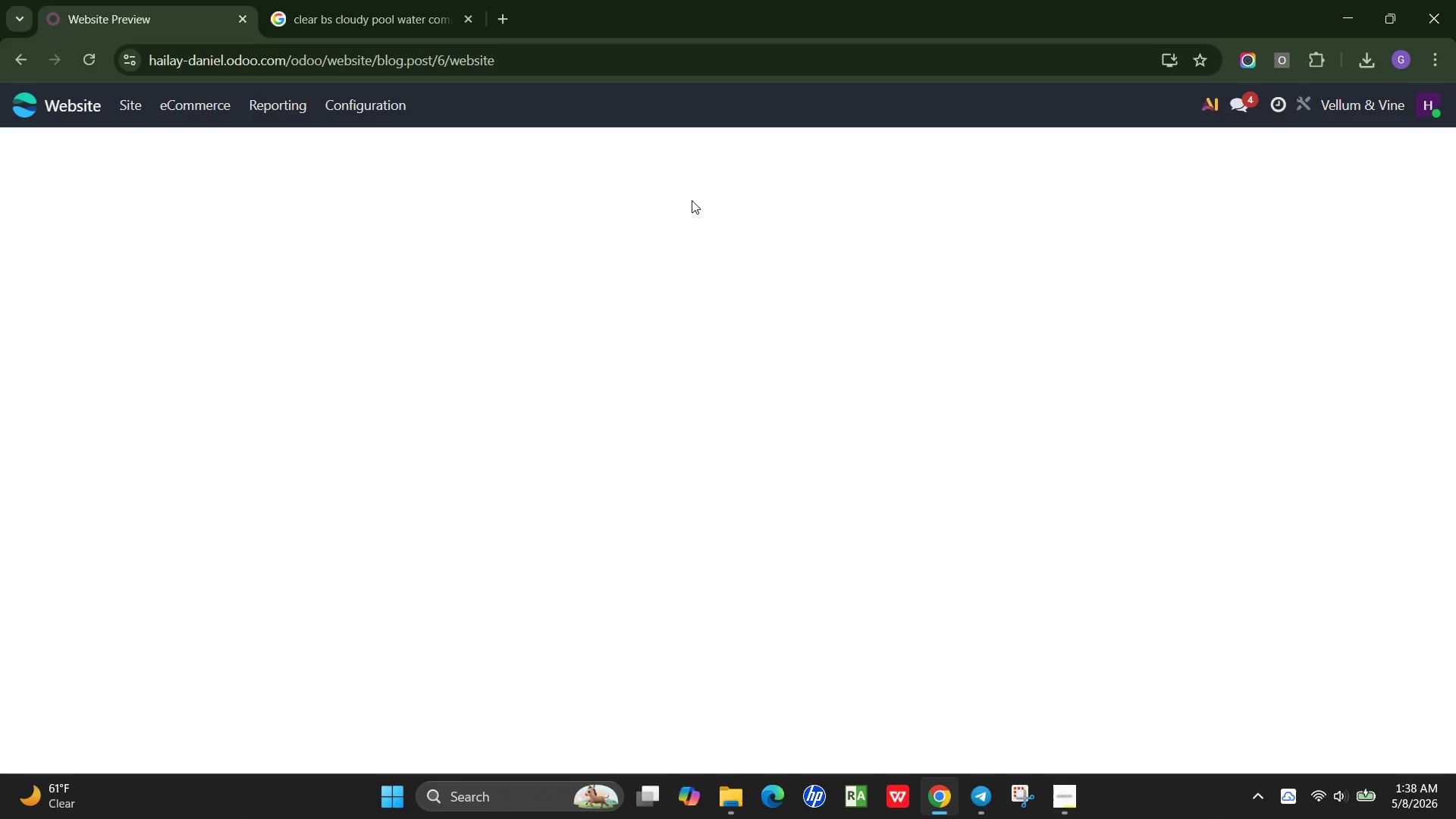 
wait(12.25)
 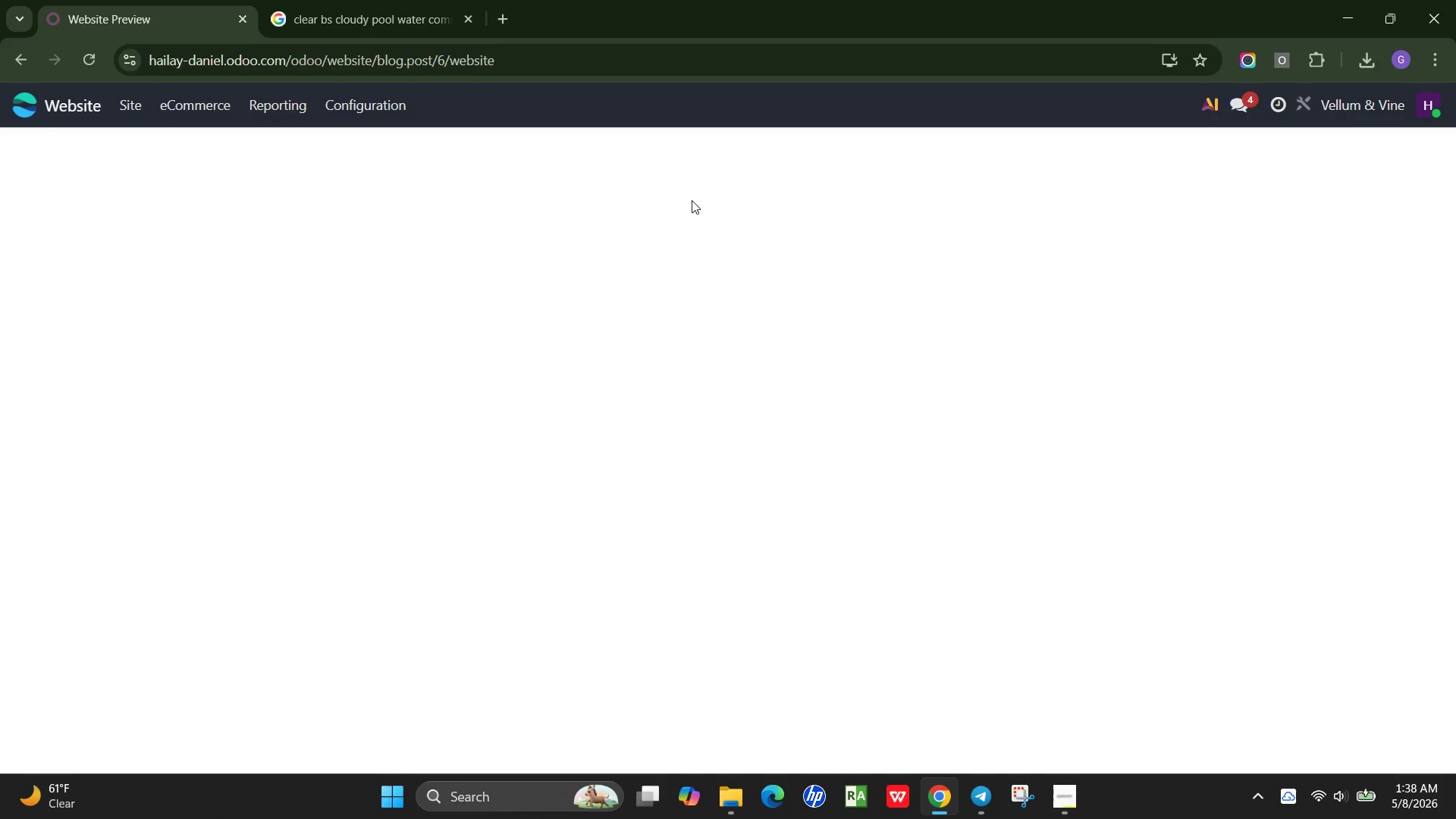 
scroll: coordinate [676, 357], scroll_direction: down, amount: 8.0
 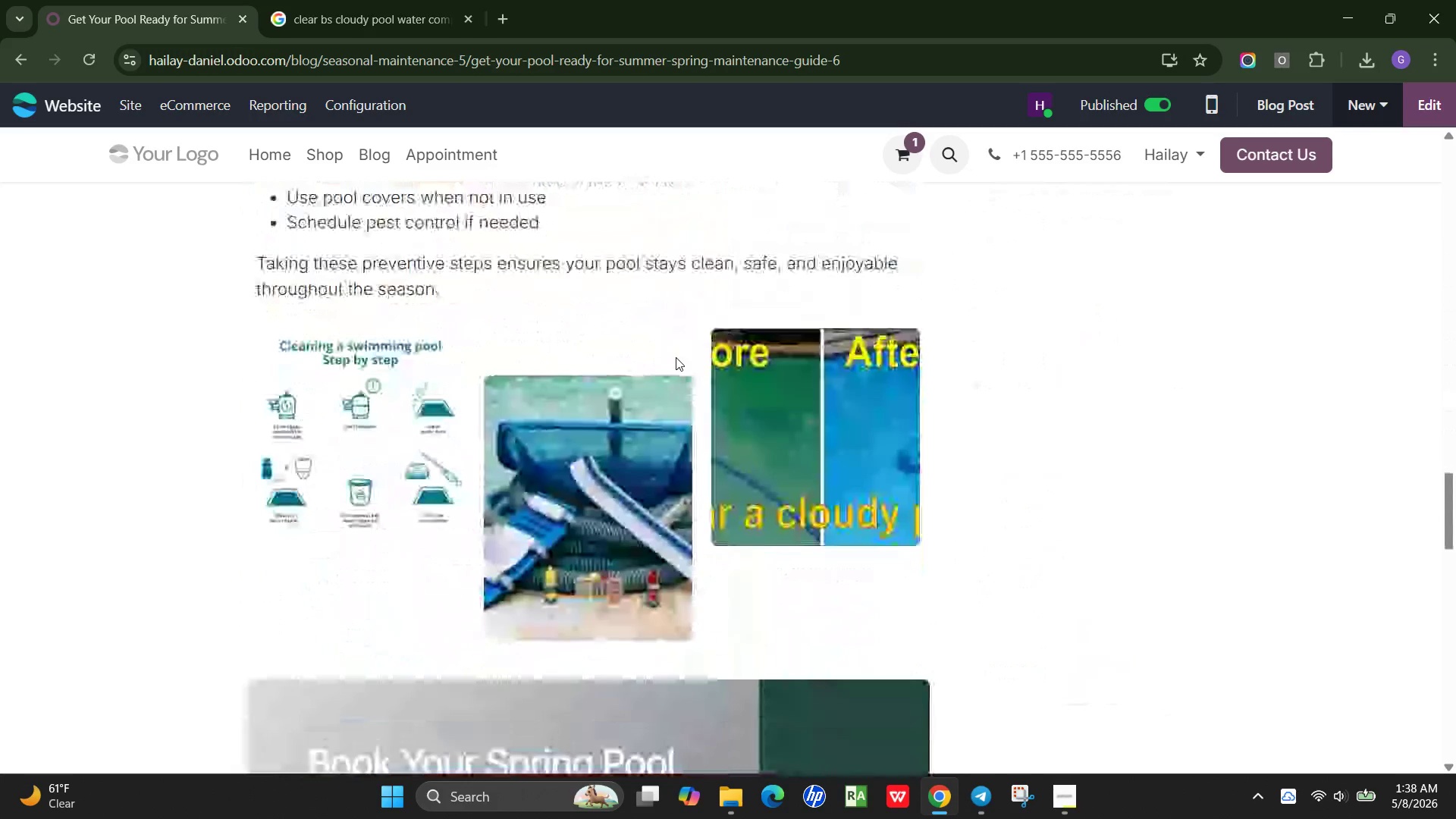 
scroll: coordinate [676, 357], scroll_direction: up, amount: 1.0
 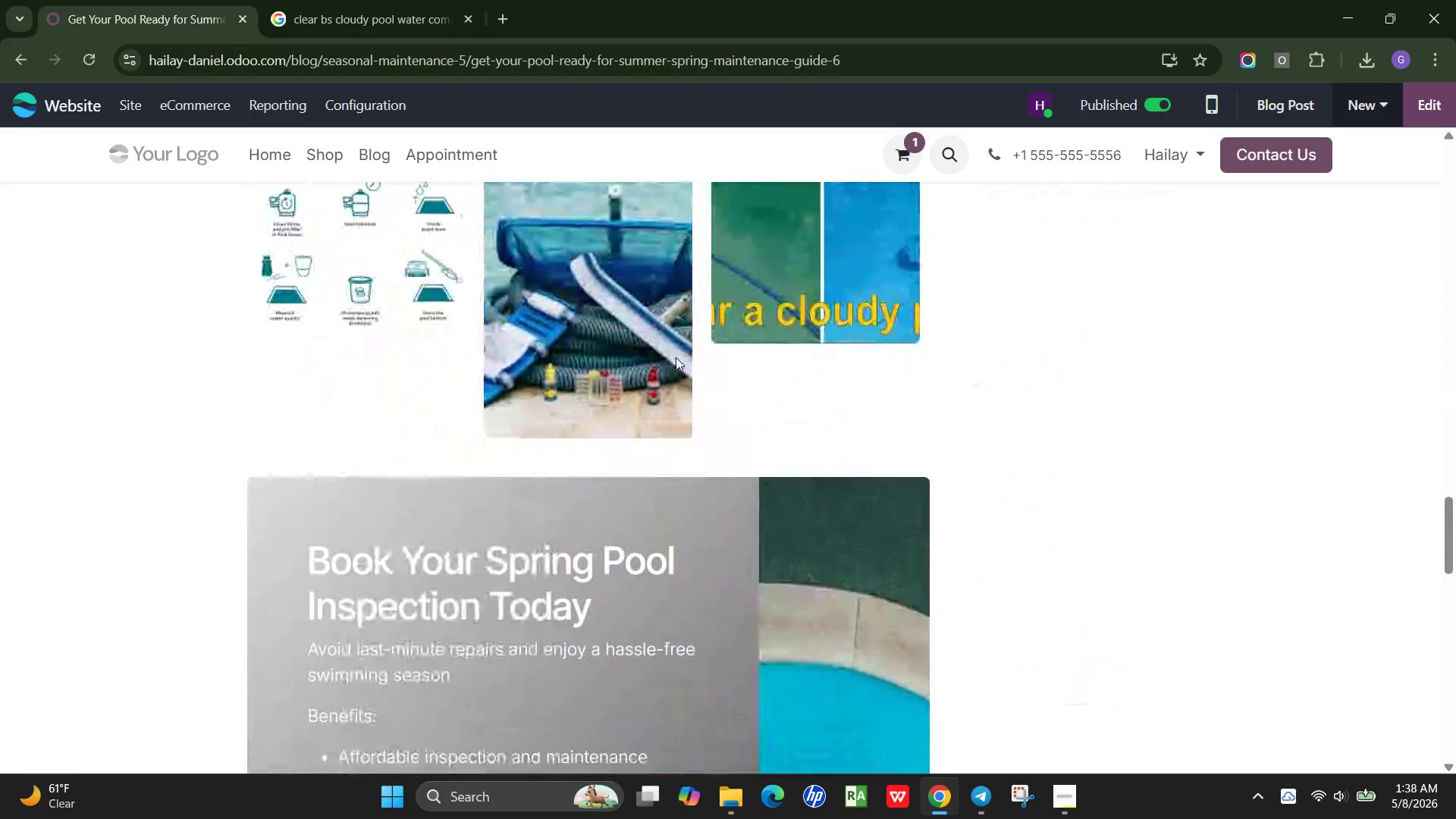 
scroll: coordinate [676, 357], scroll_direction: down, amount: 6.0
 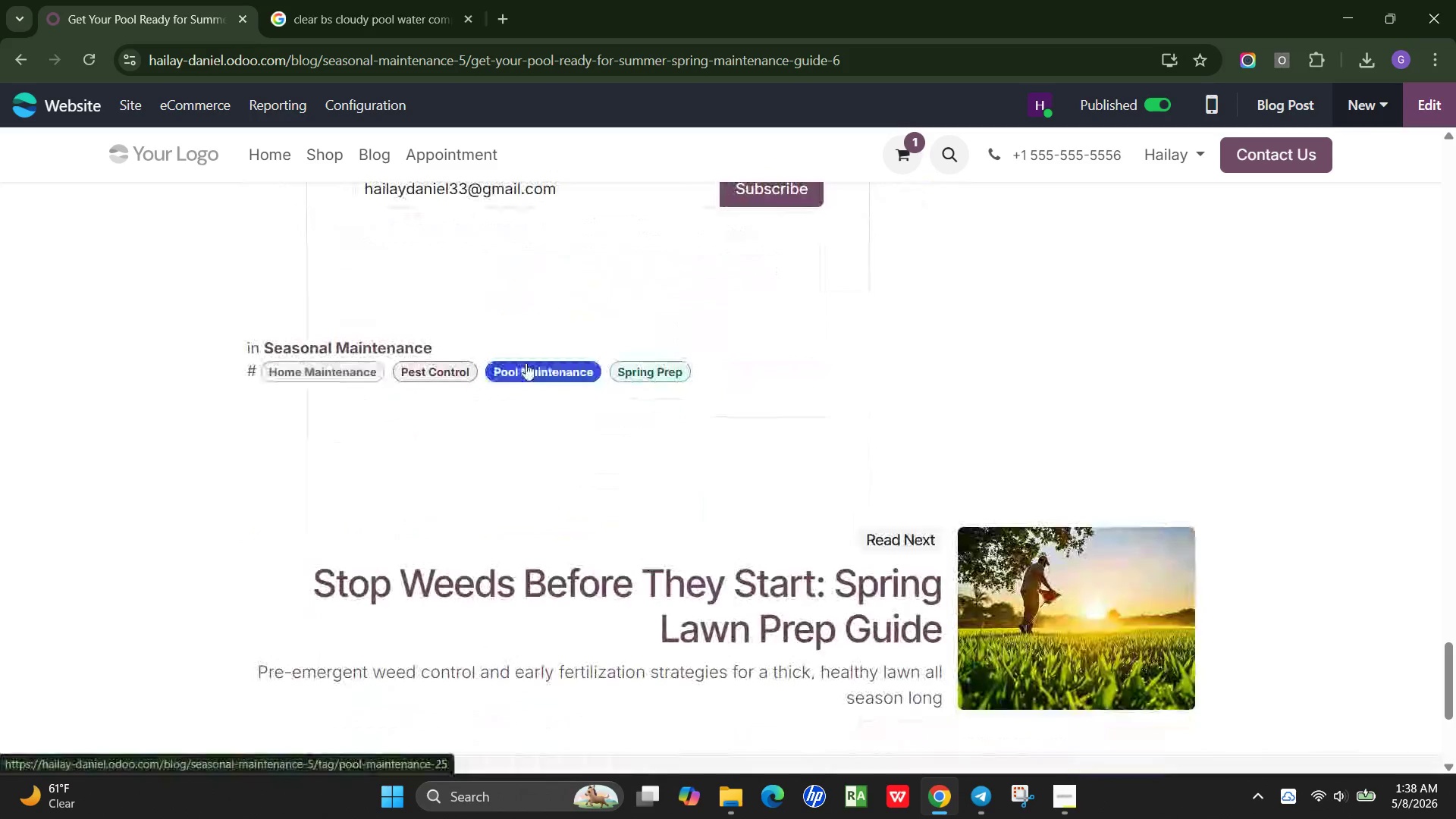 
scroll: coordinate [410, 318], scroll_direction: up, amount: 9.0
 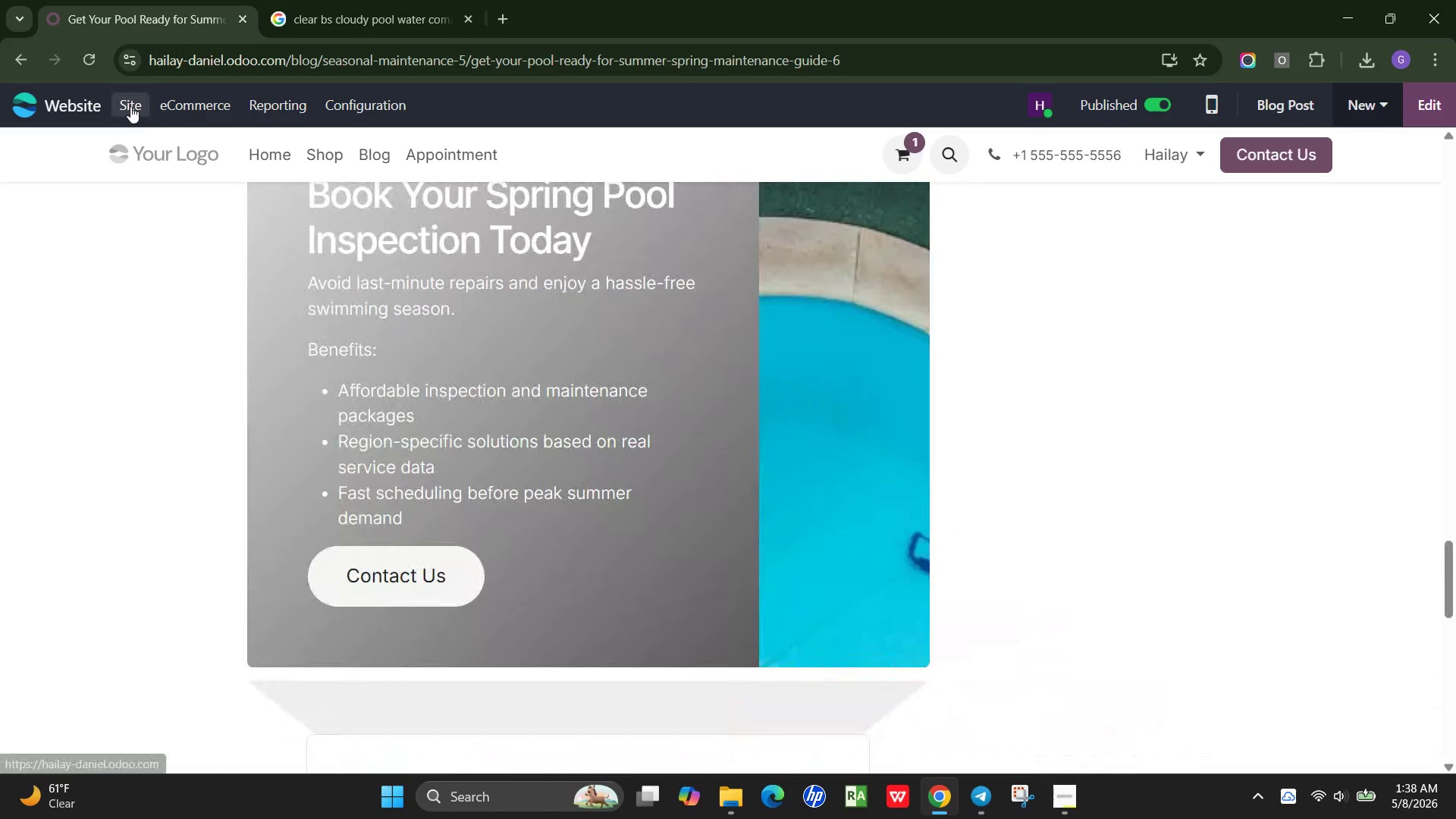 
left_click([130, 105])
 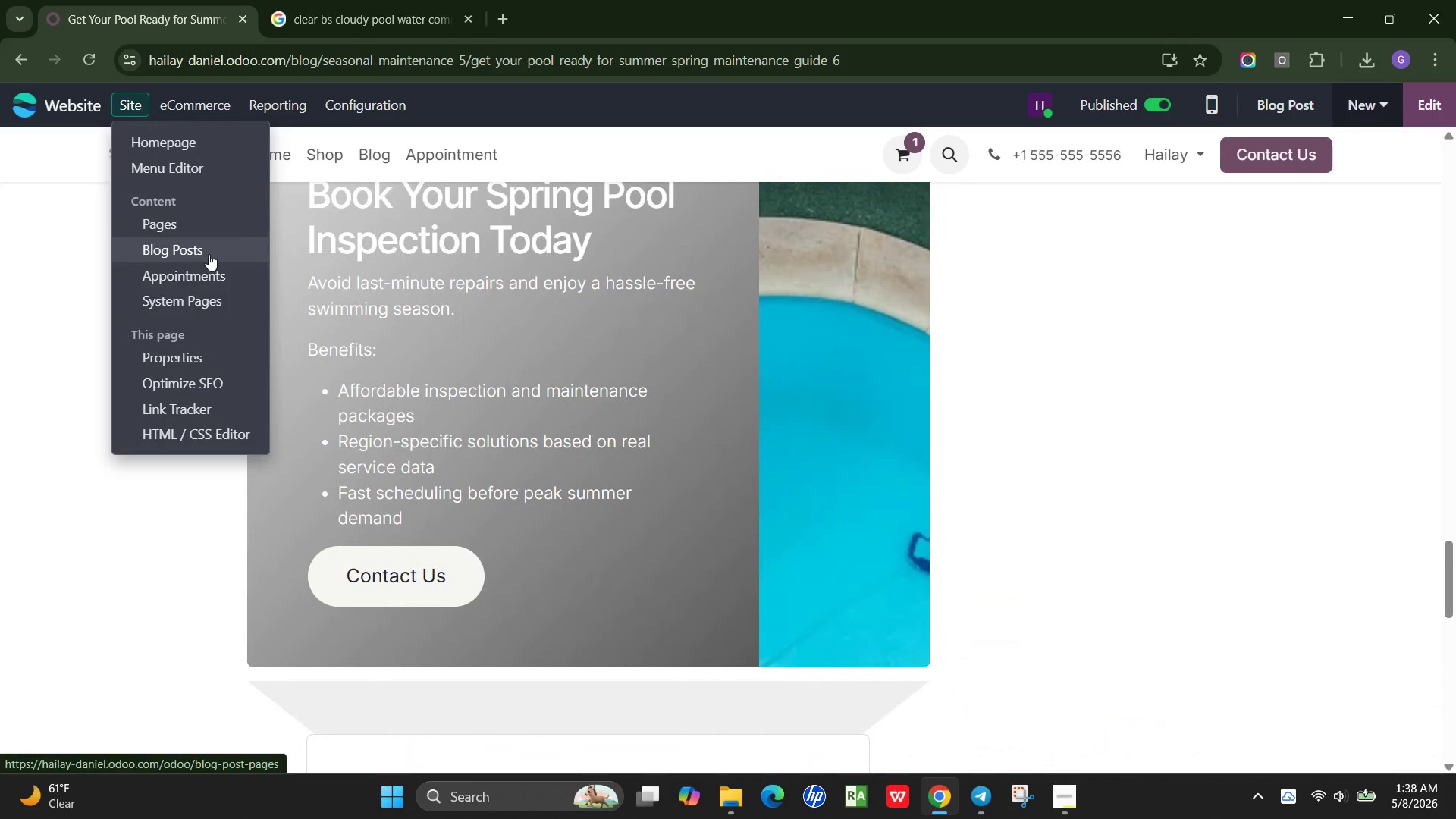 
left_click([197, 383])
 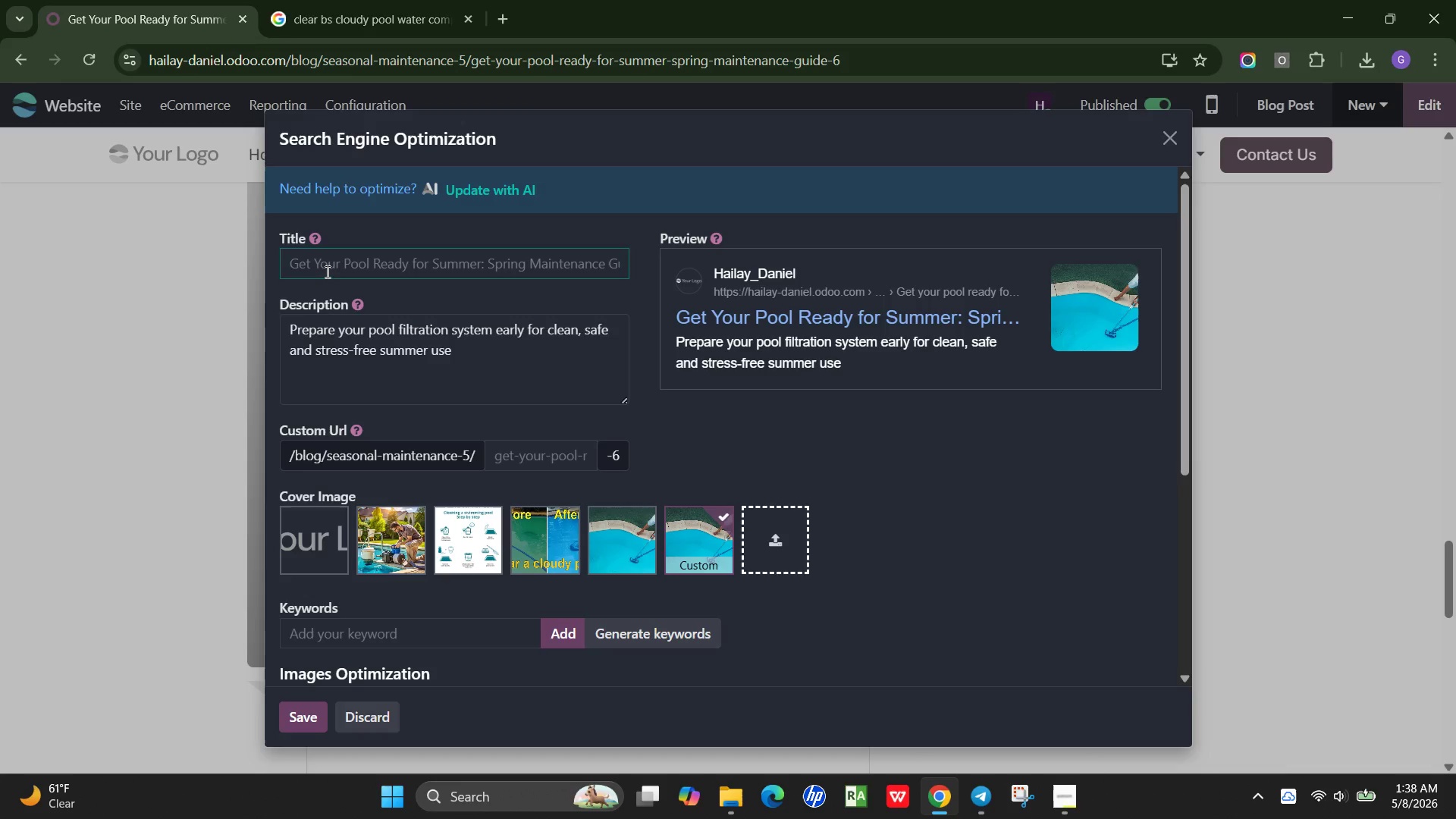 
wait(9.27)
 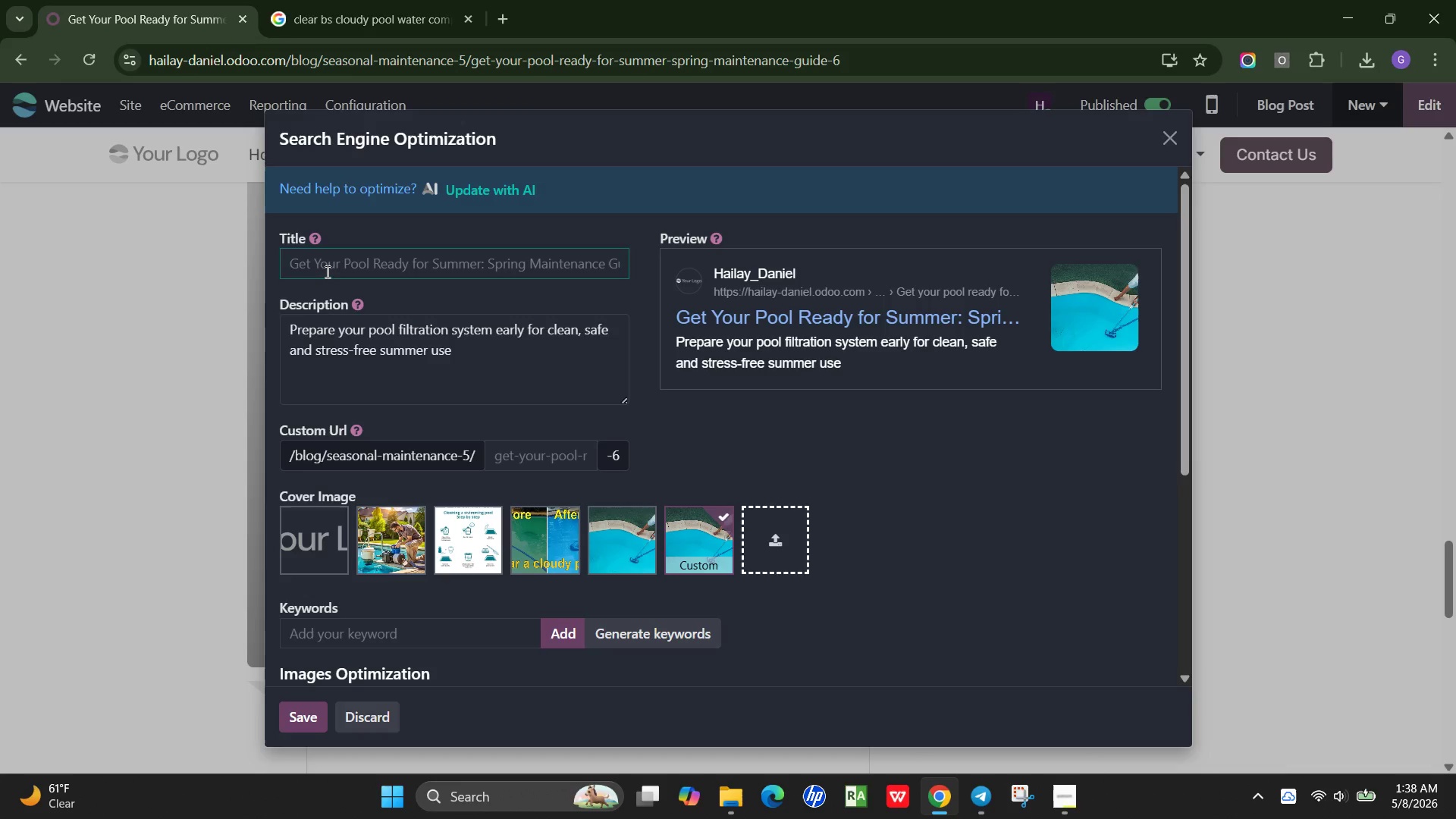 
type(Spring Pol MAintenance & ilter Prep GUild)
key(Backspace)
key(Backspace)
type(de)
 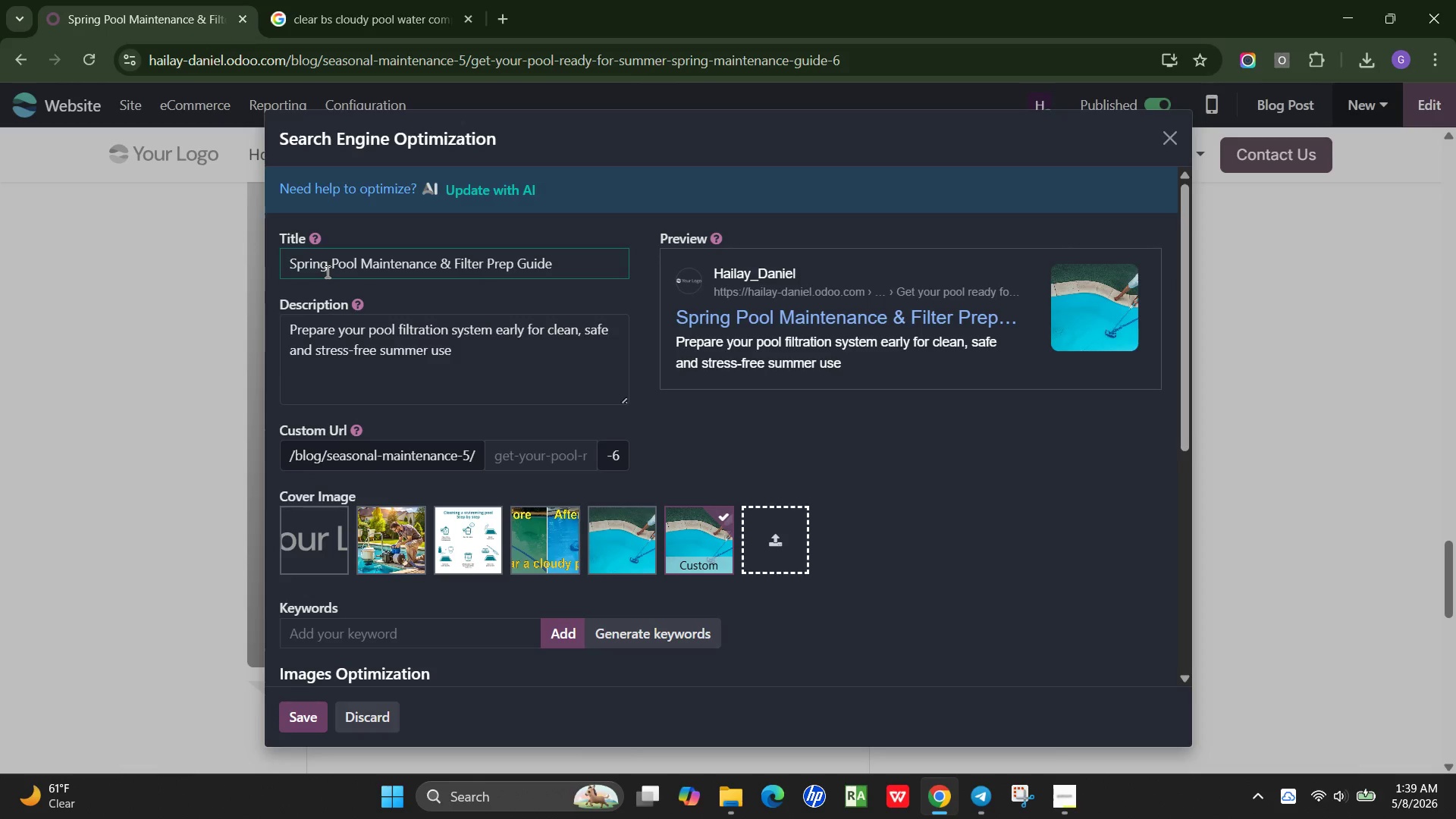 
left_click_drag(start_coordinate=[479, 353], to_coordinate=[218, 331])
 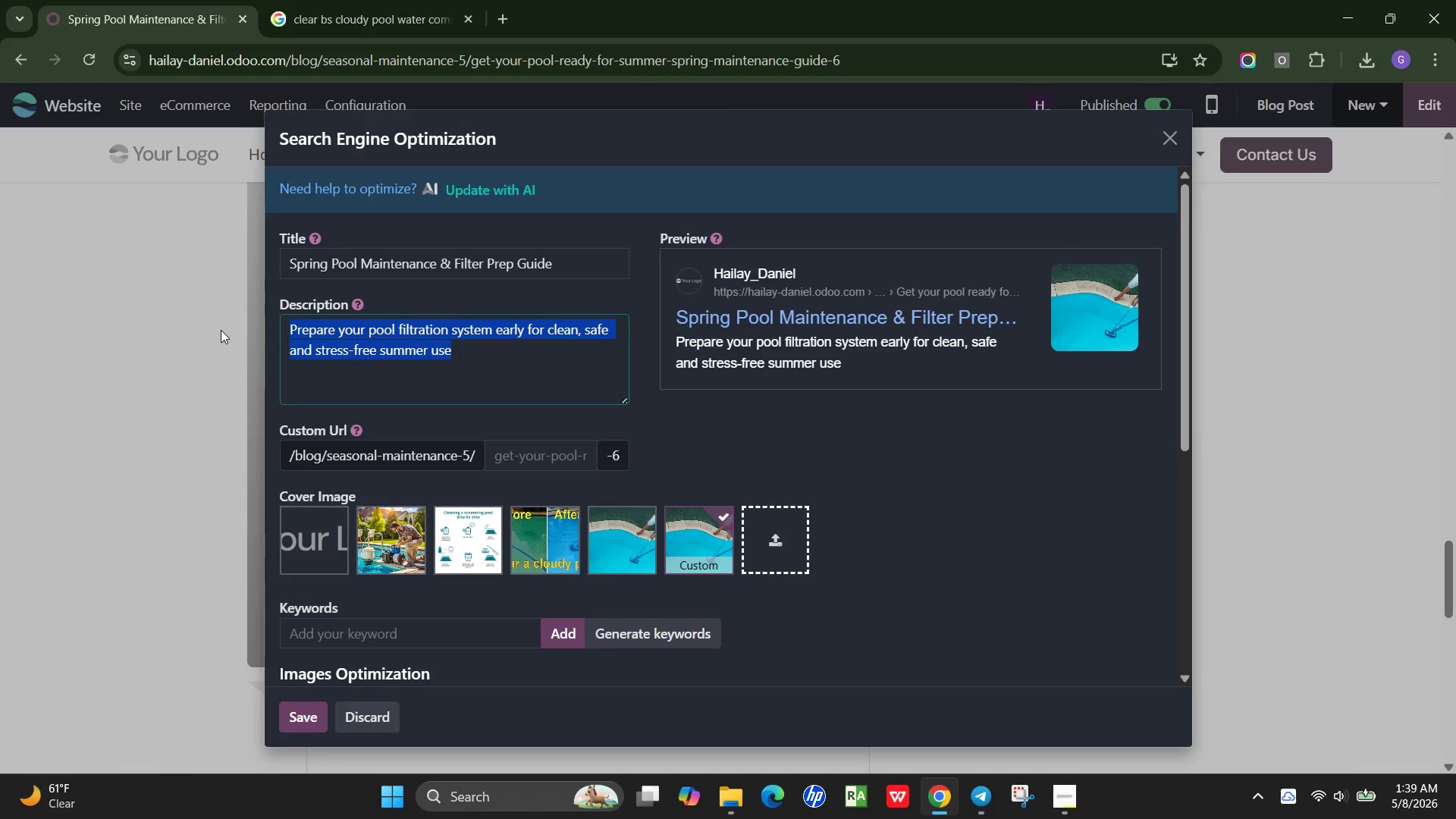 
key(Backspace)
 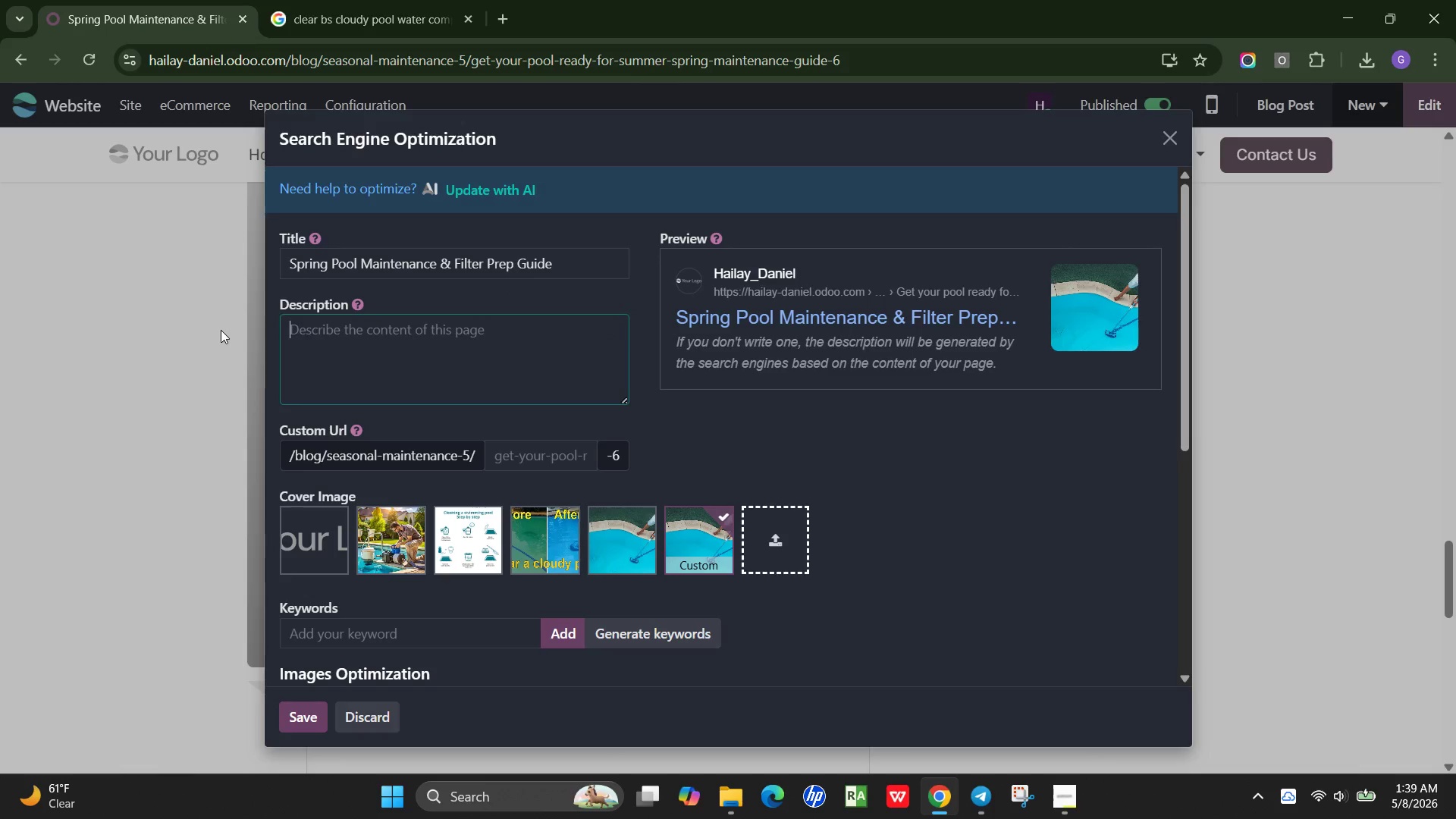 
wait(10.48)
 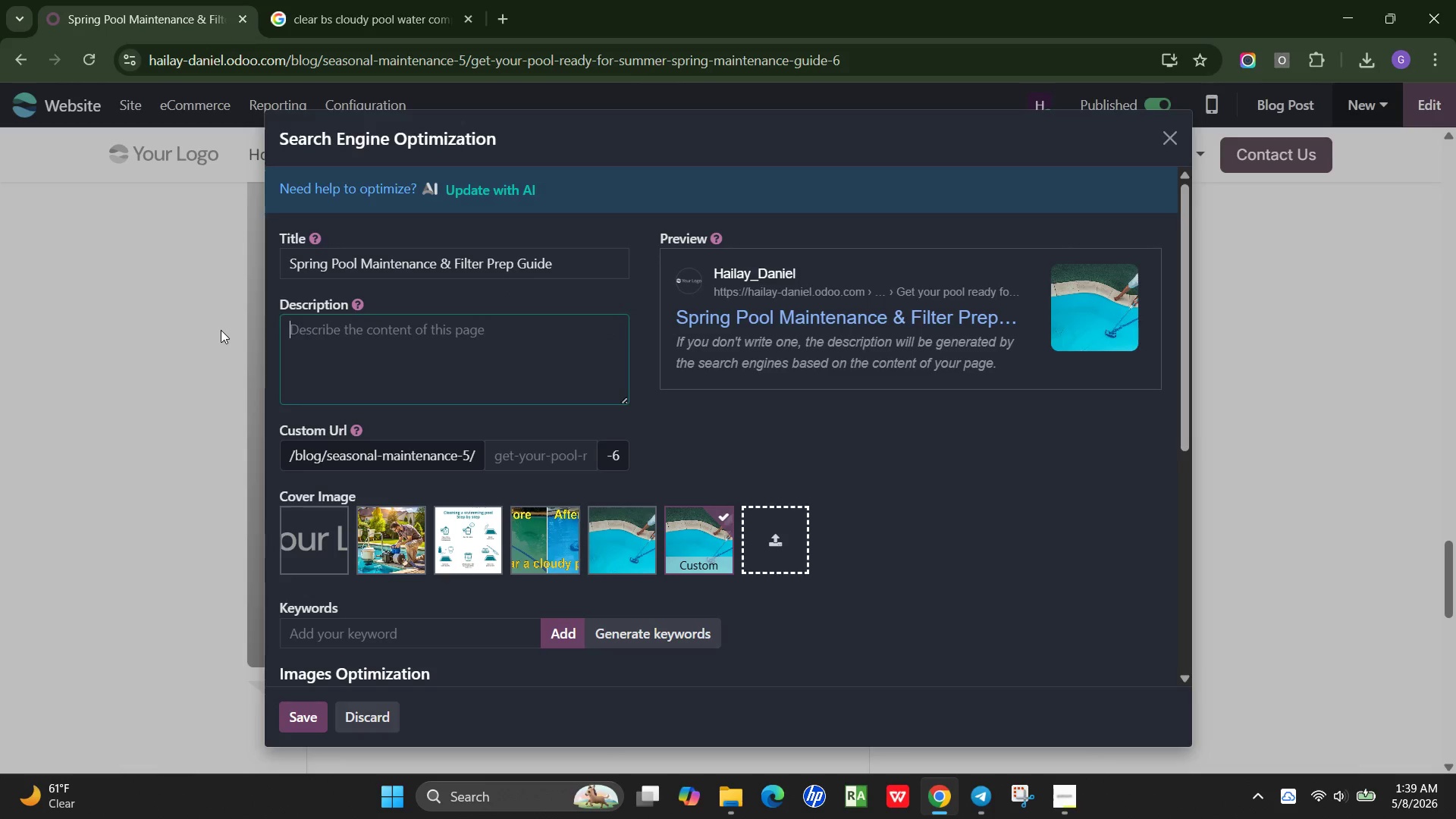 
type(Get Yo)
key(Backspace)
key(Backspace)
type(your pool ready for summer with expert)
 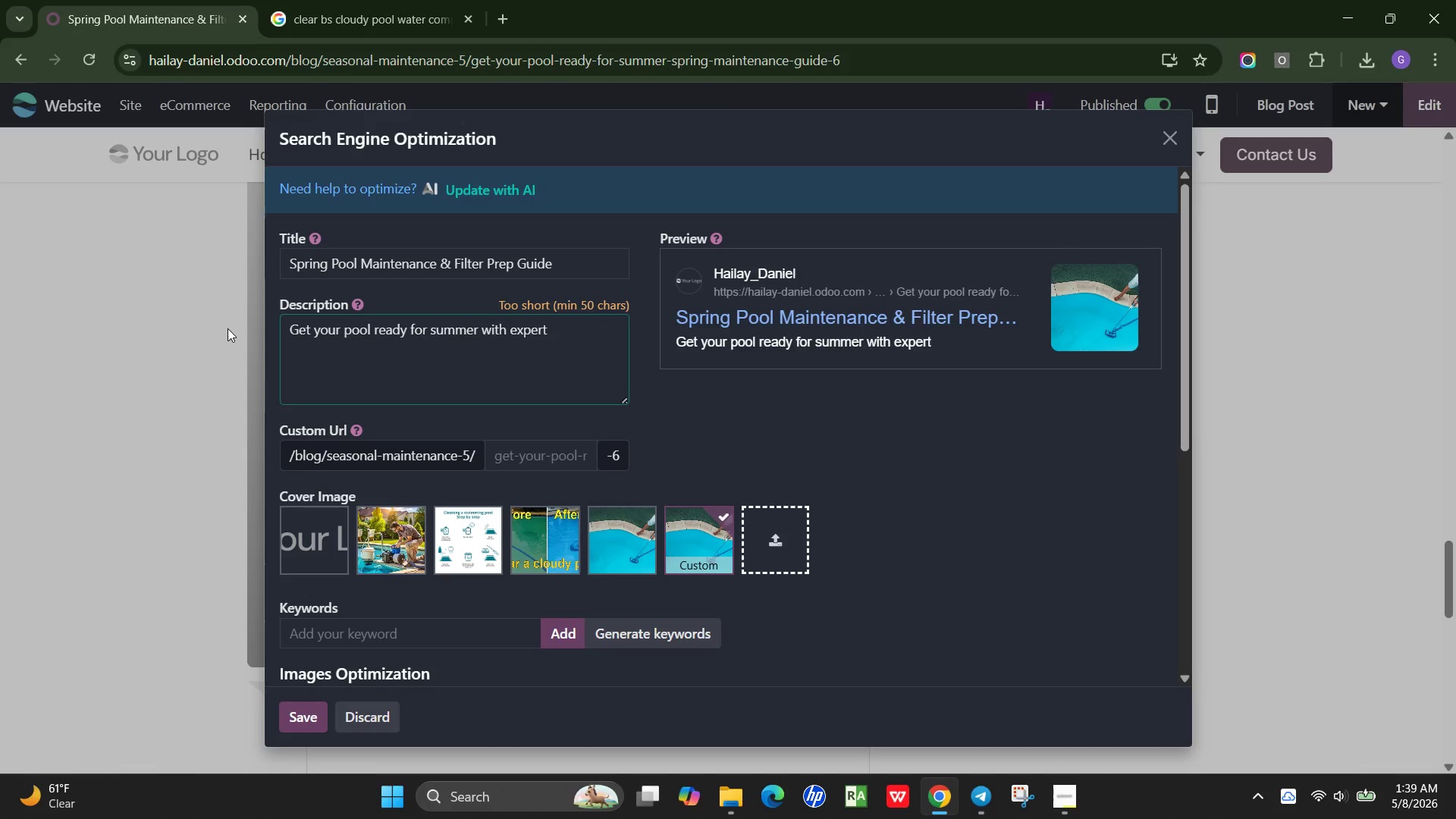 
type( filtration, cleaning)
 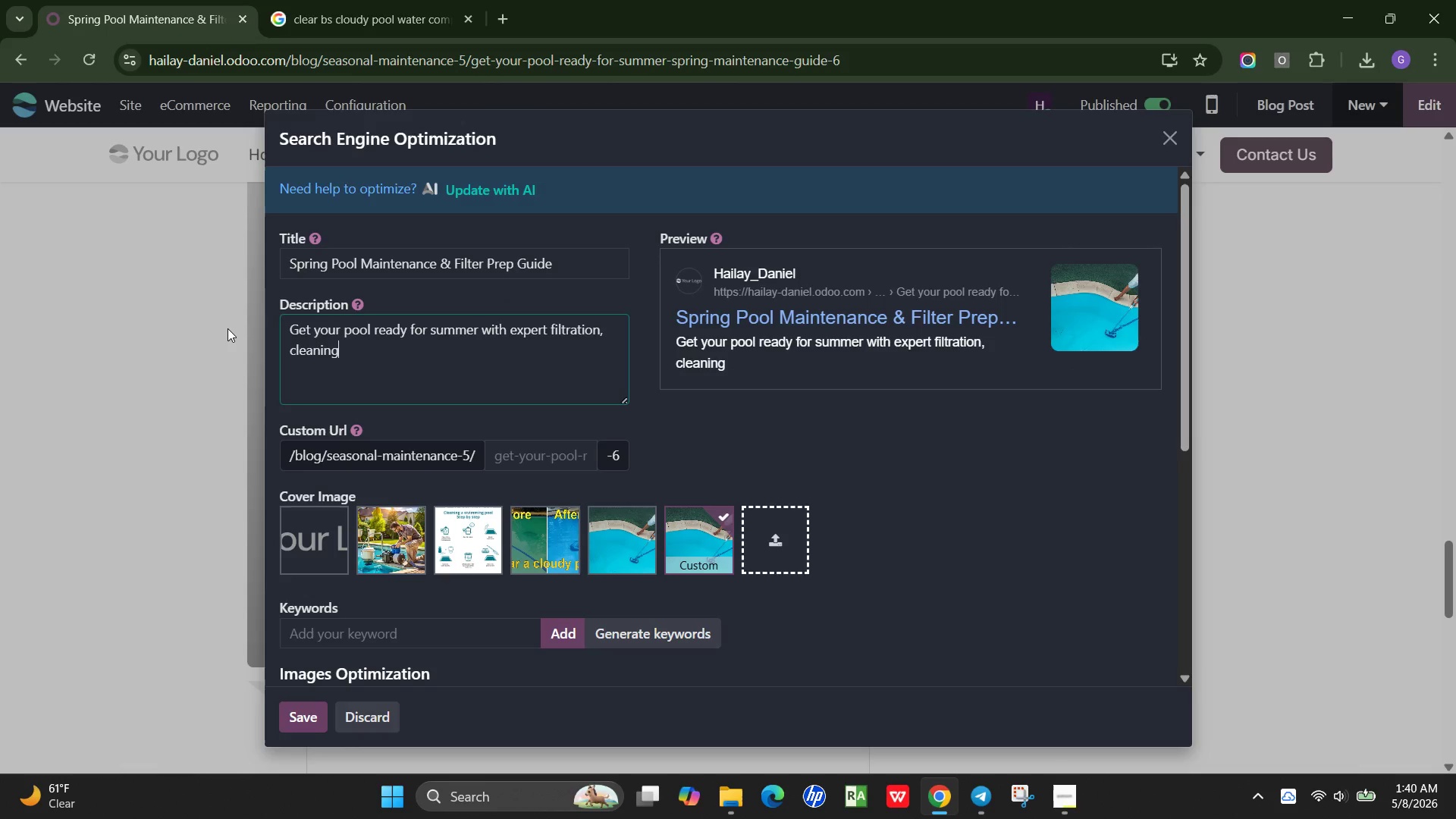 
type( and water balance)
key(Backspace)
type(ing tips. Ab)
key(Backspace)
type(voil)
key(Backspace)
type(d costly repairs and enjo)
 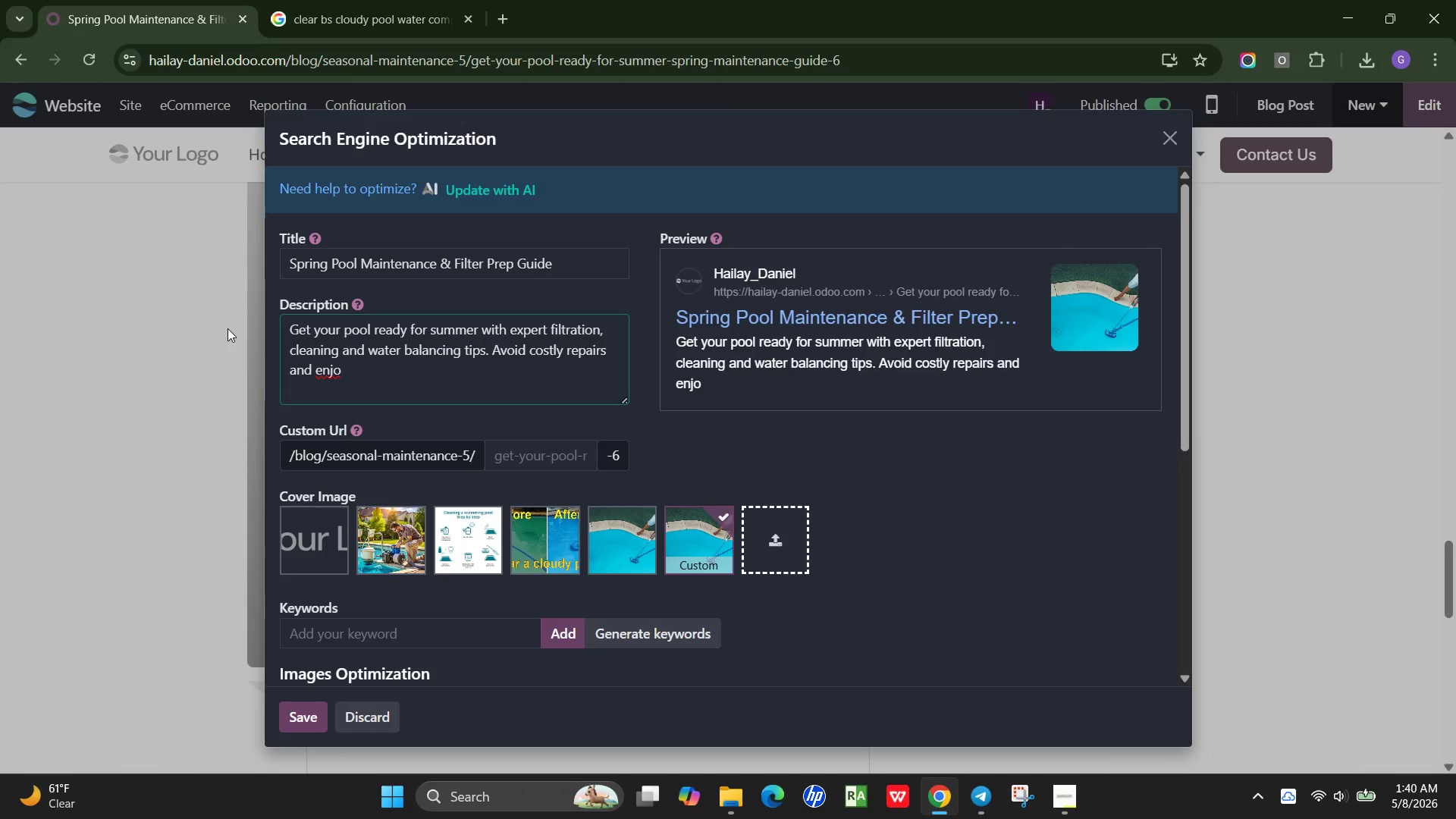 
type(y clear water.)
 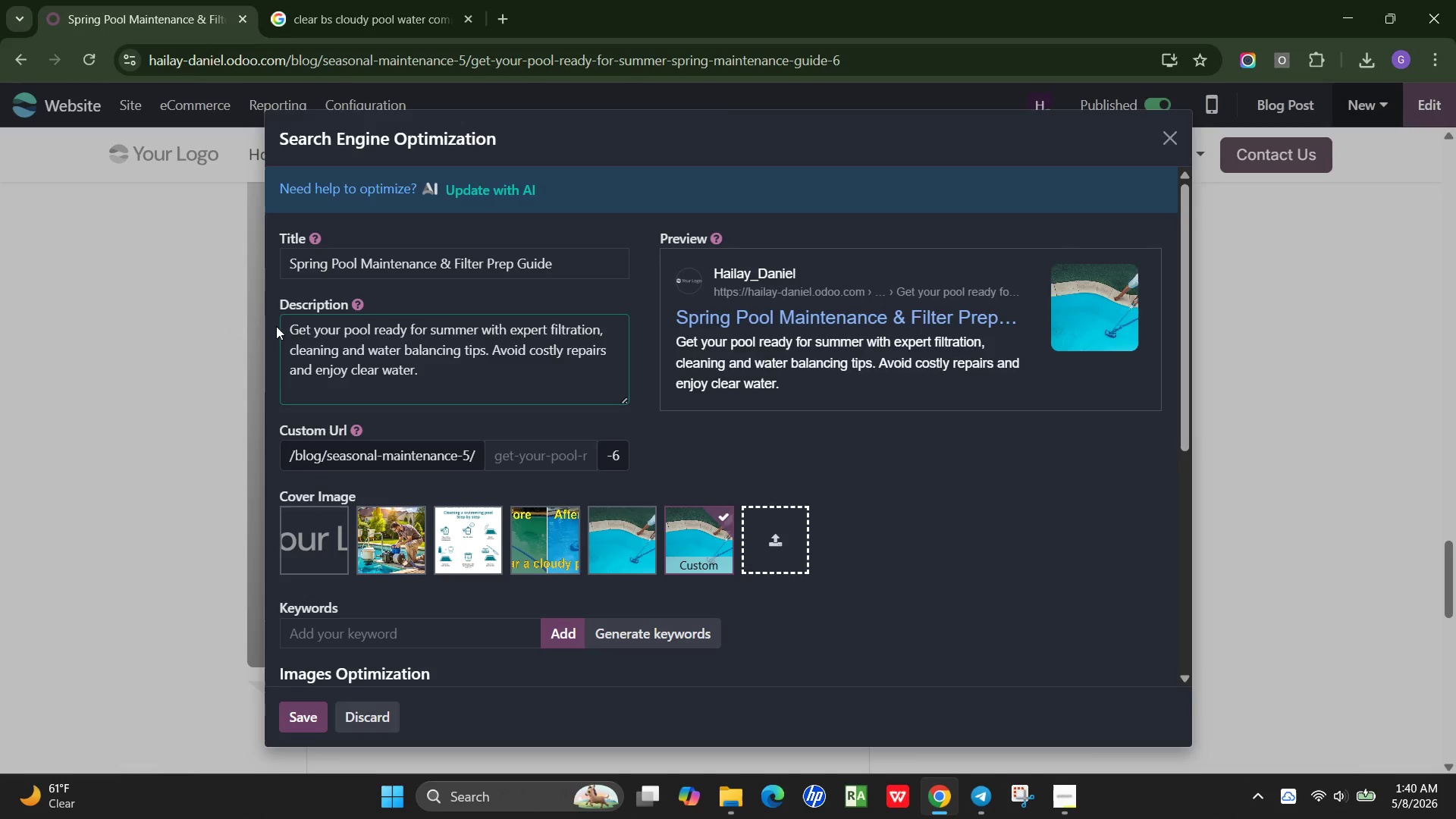 
left_click([513, 458])
 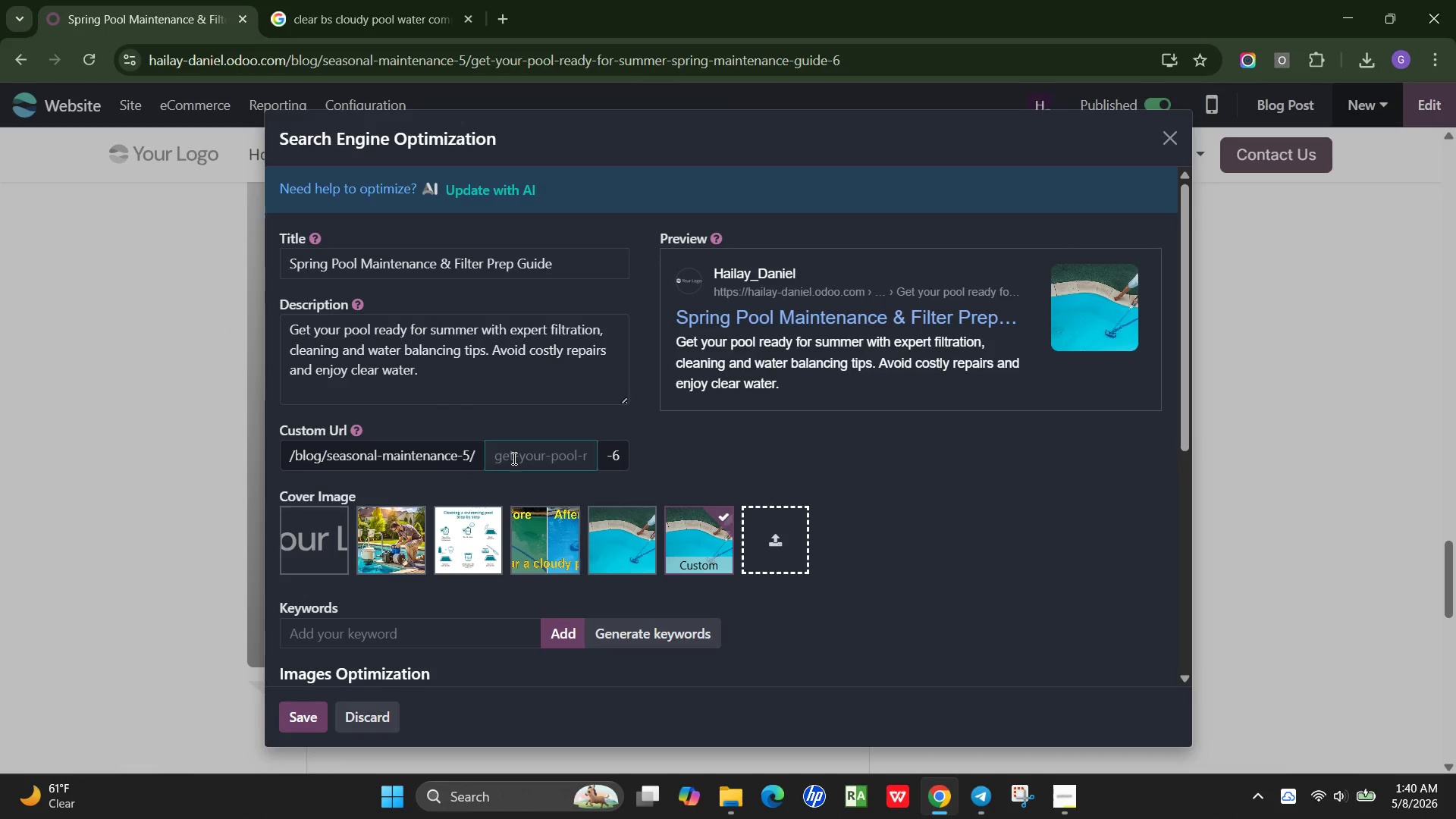 
type(spring-pool-)
 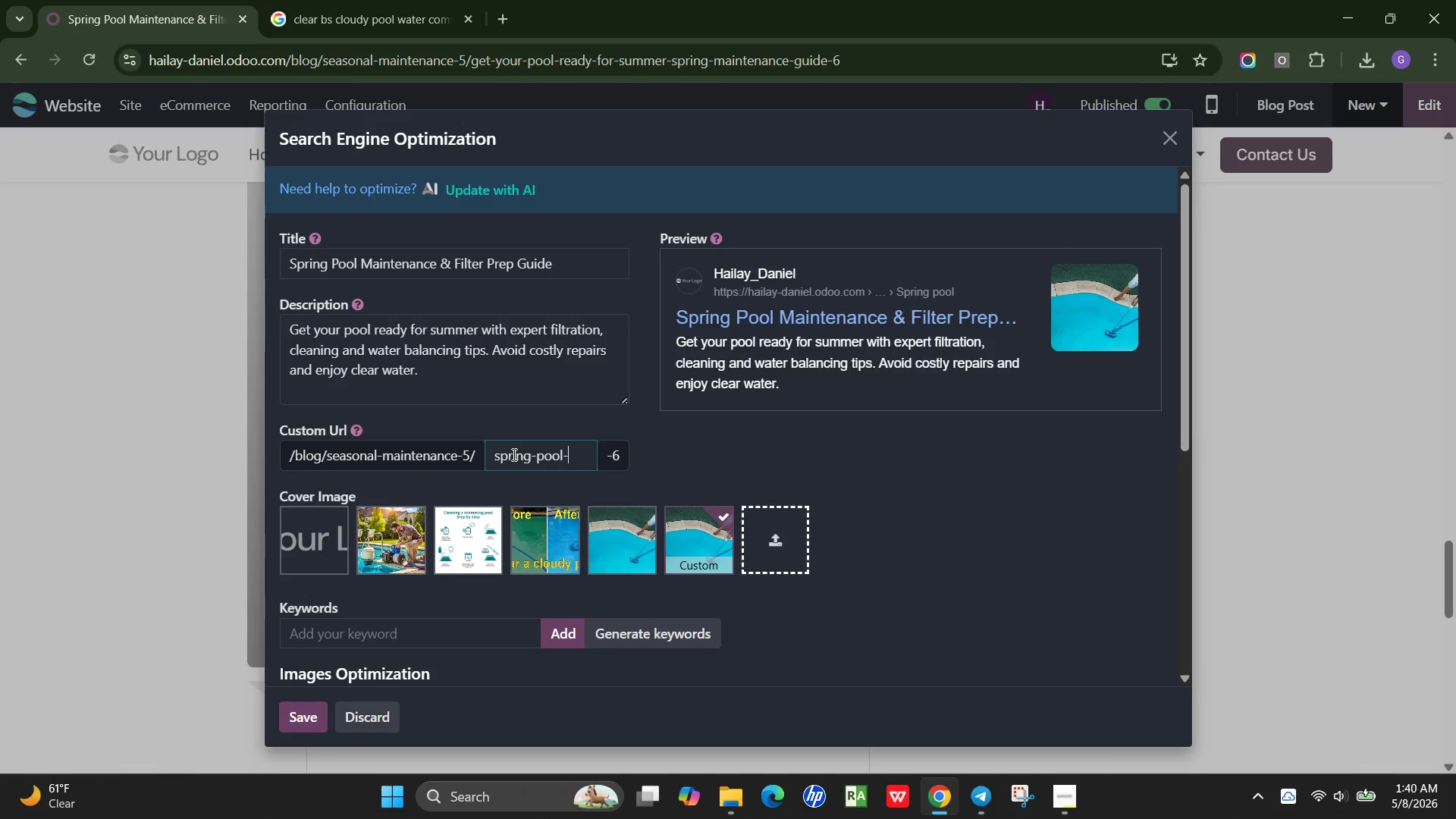 
type(preparation)
 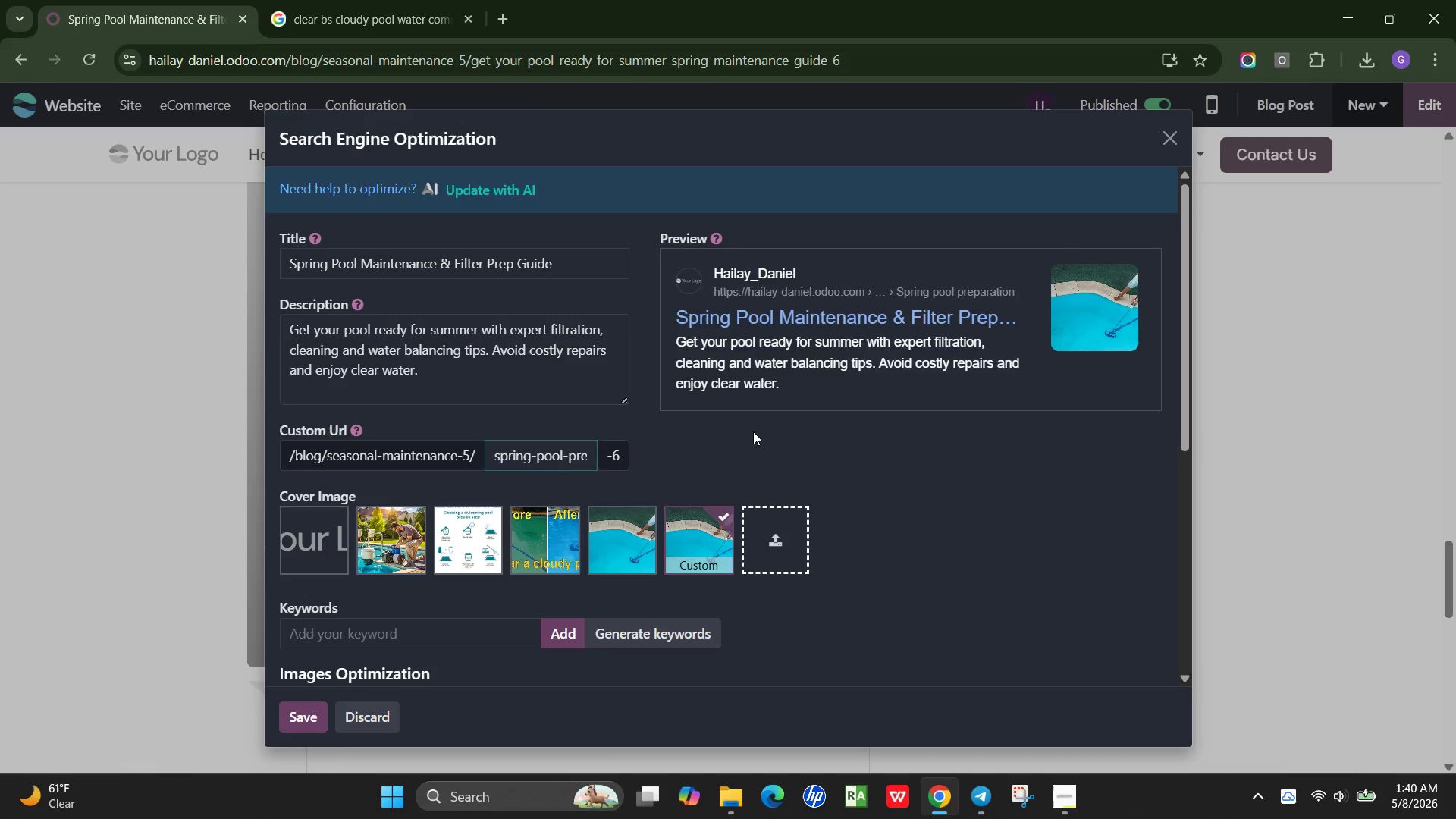 
wait(6.44)
 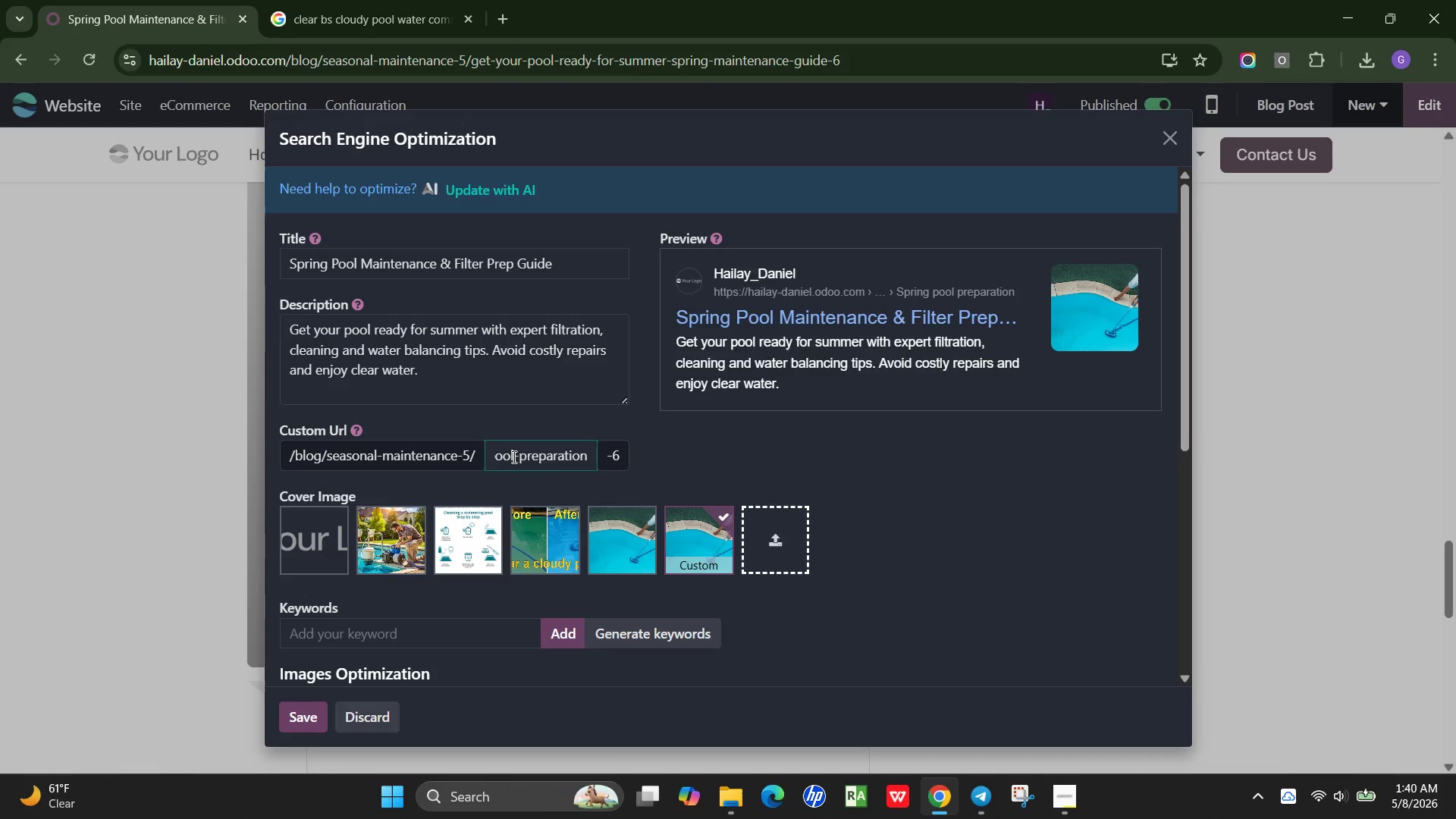 
scroll: coordinate [475, 466], scroll_direction: down, amount: 2.0
 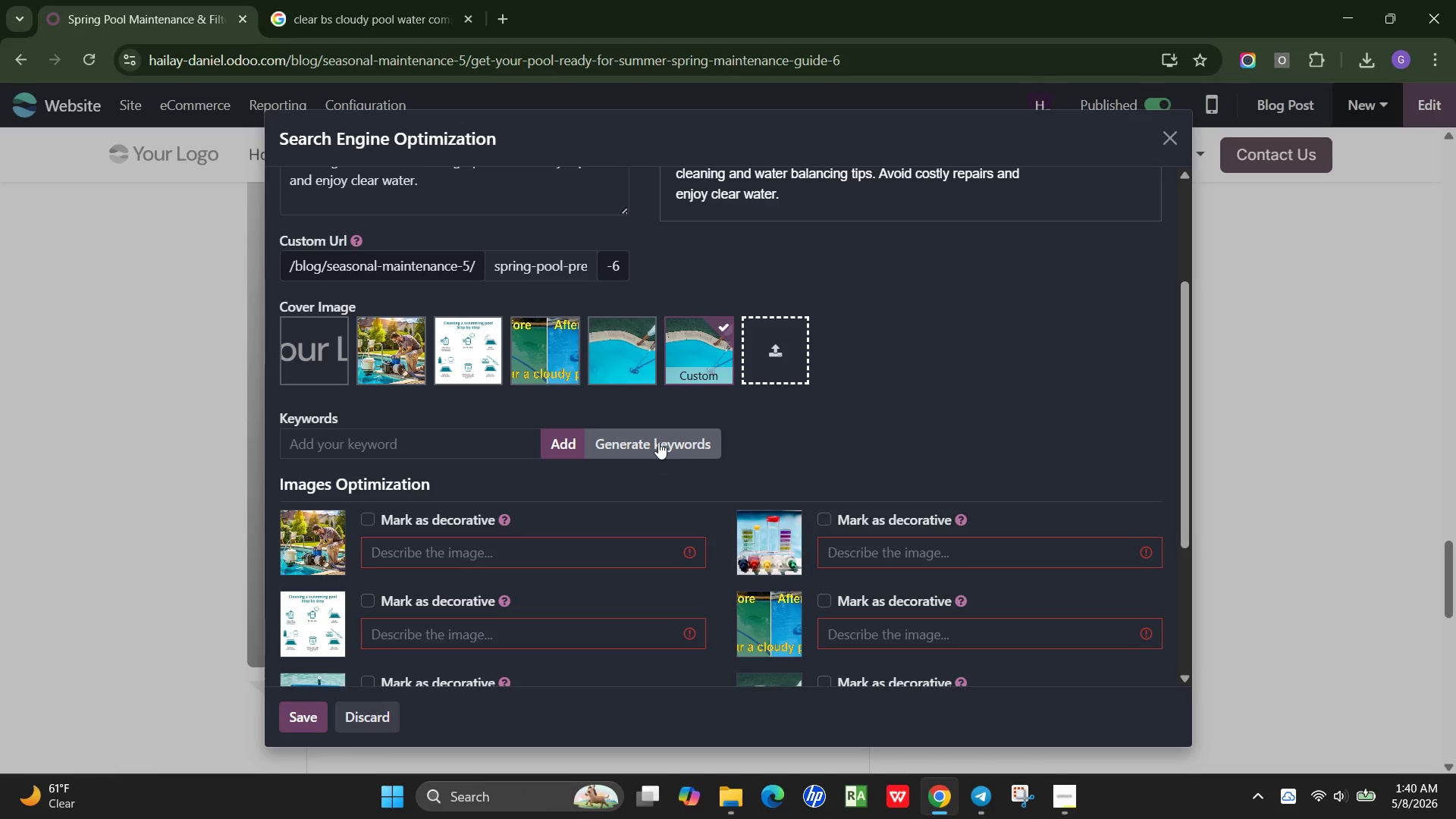 
left_click([658, 442])
 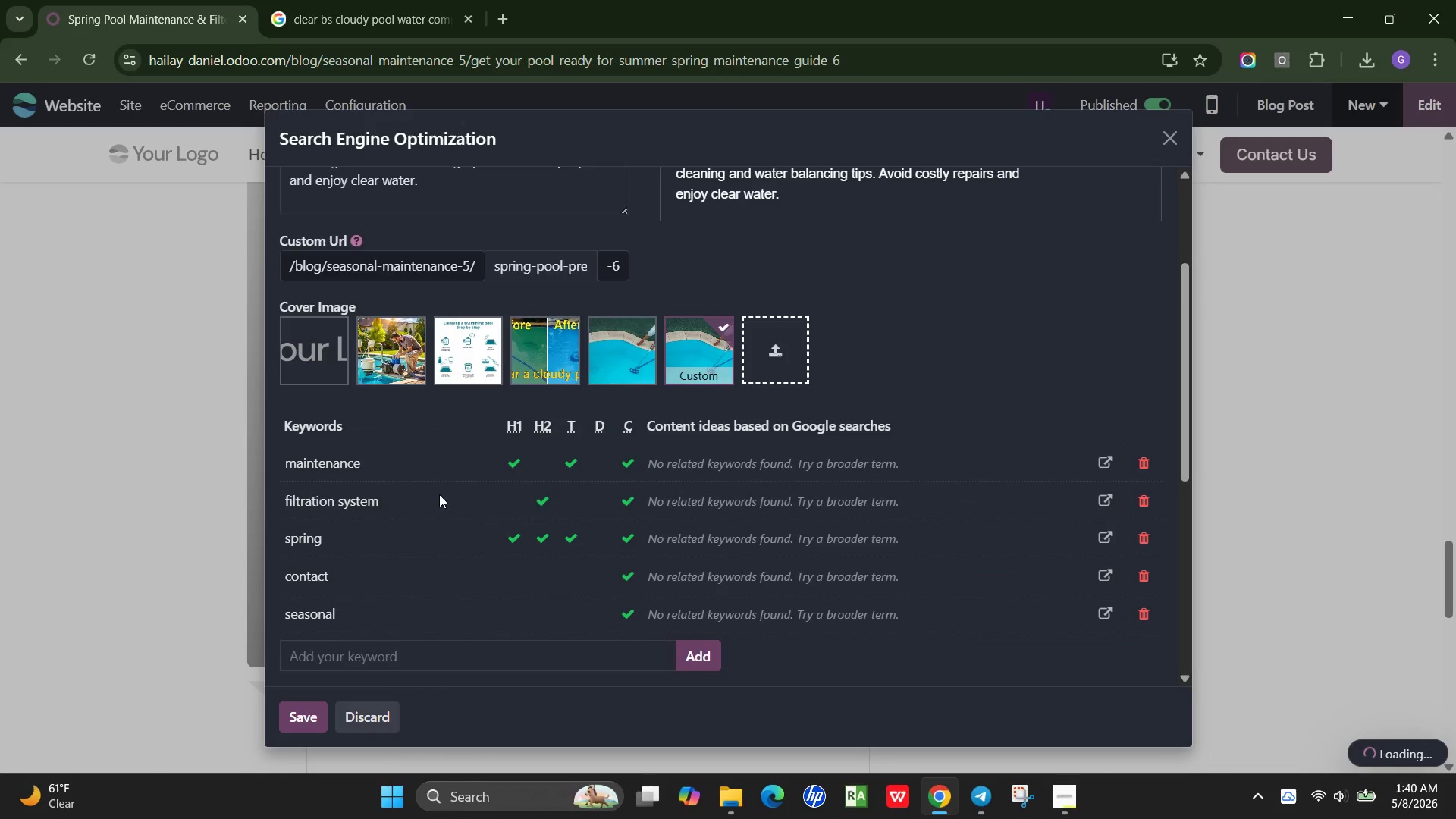 
scroll: coordinate [438, 497], scroll_direction: down, amount: 1.0
 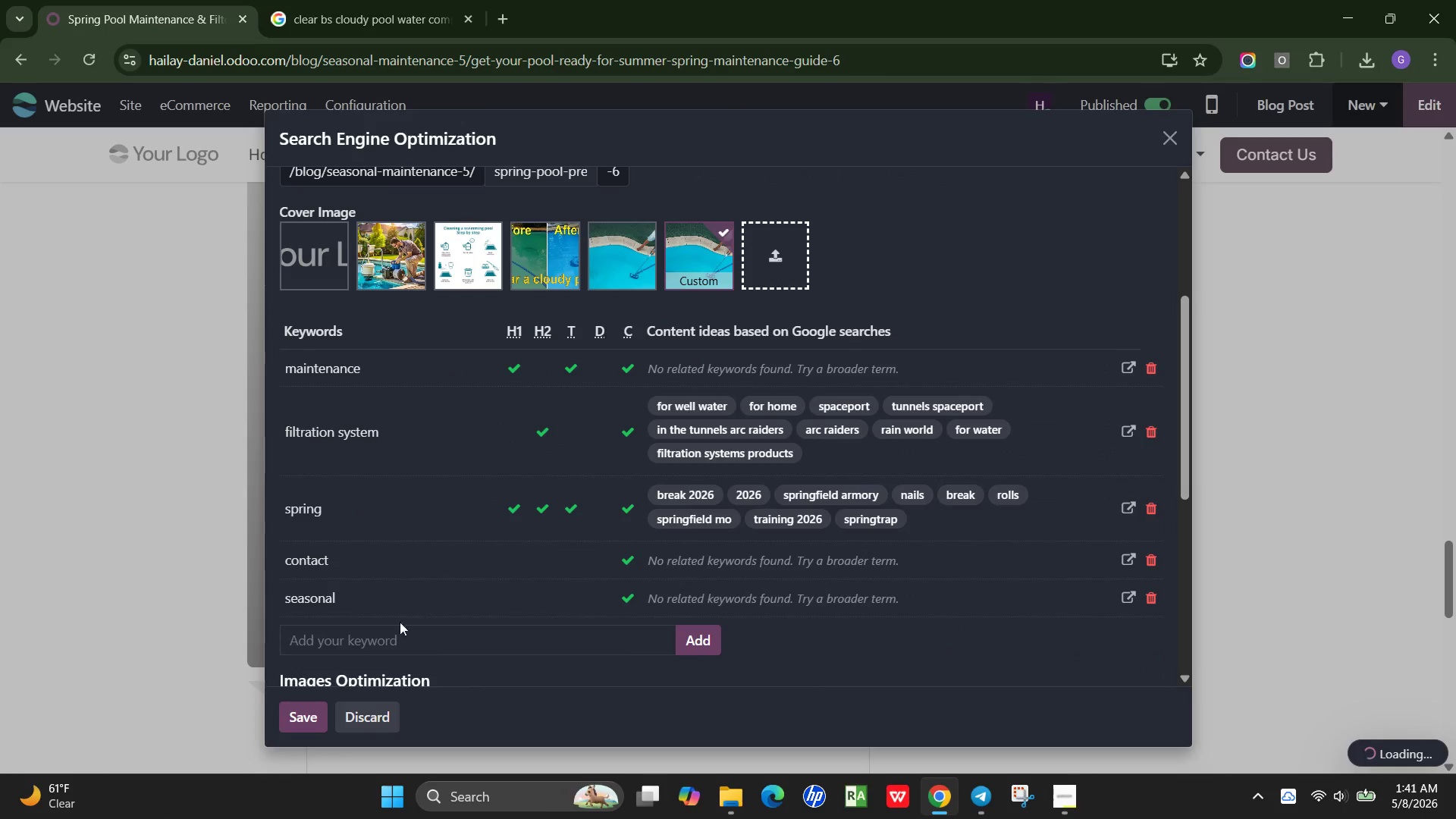 
left_click([396, 634])
 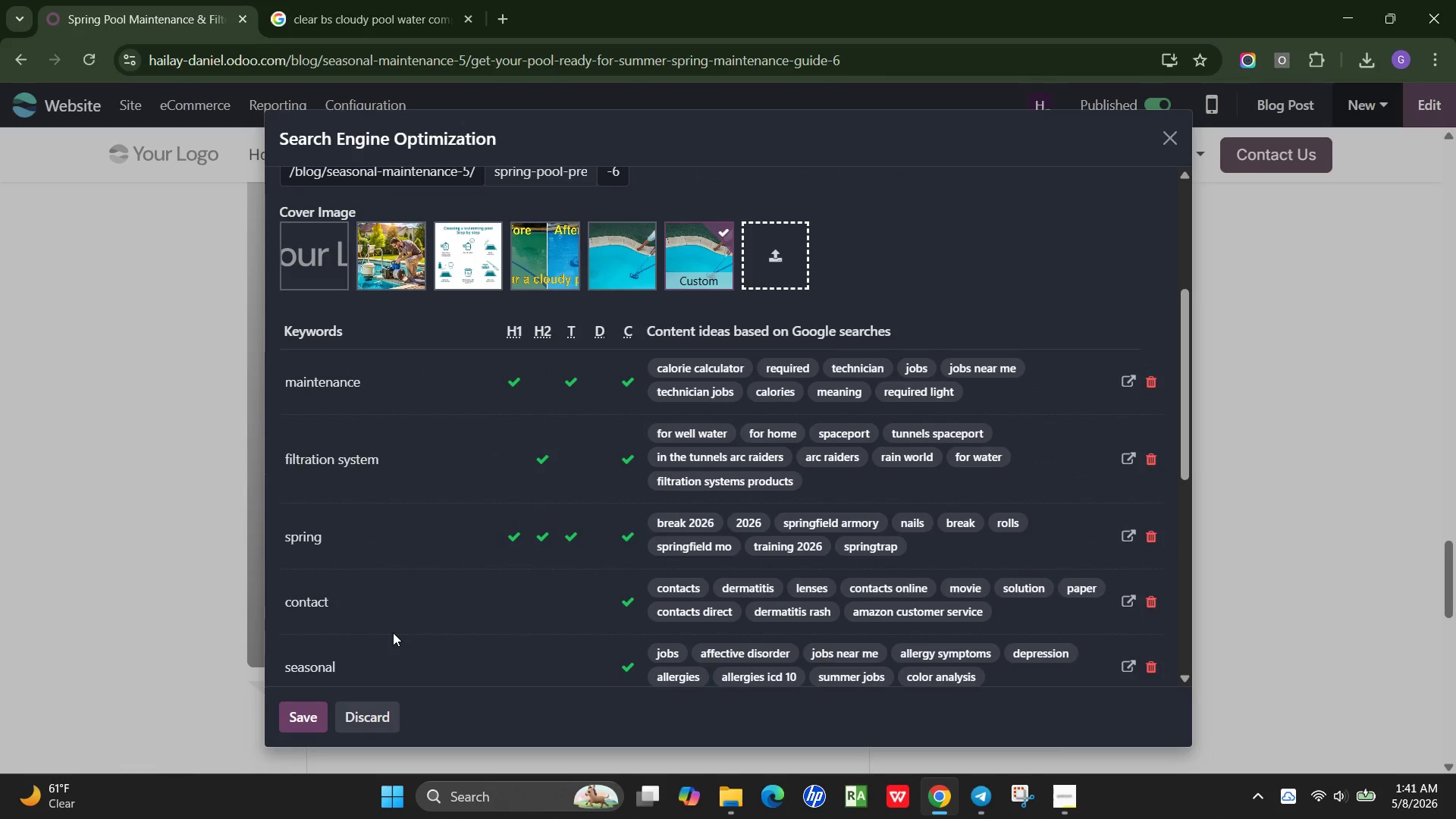 
type(Spring pool)
 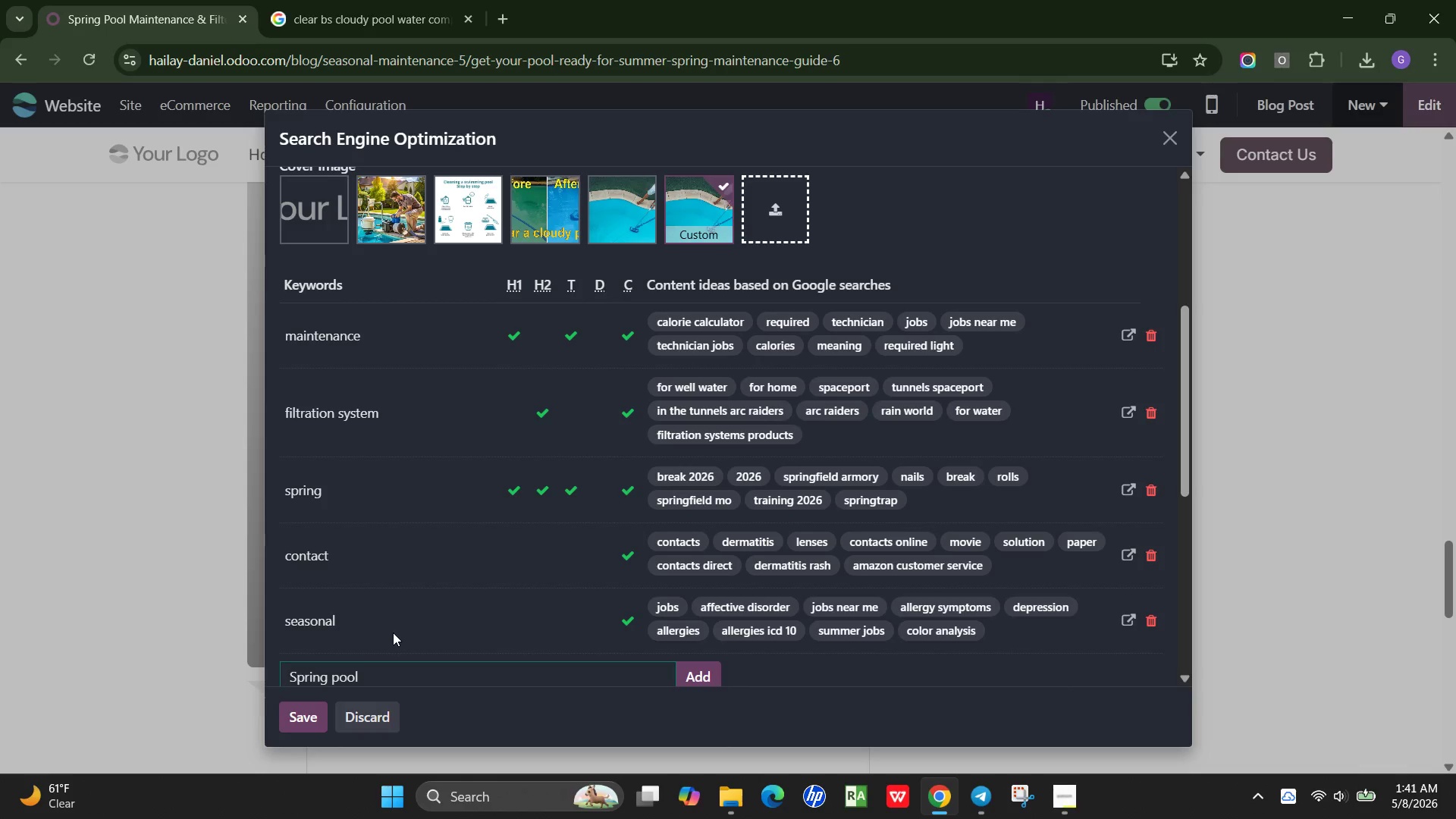 
key(Enter)
 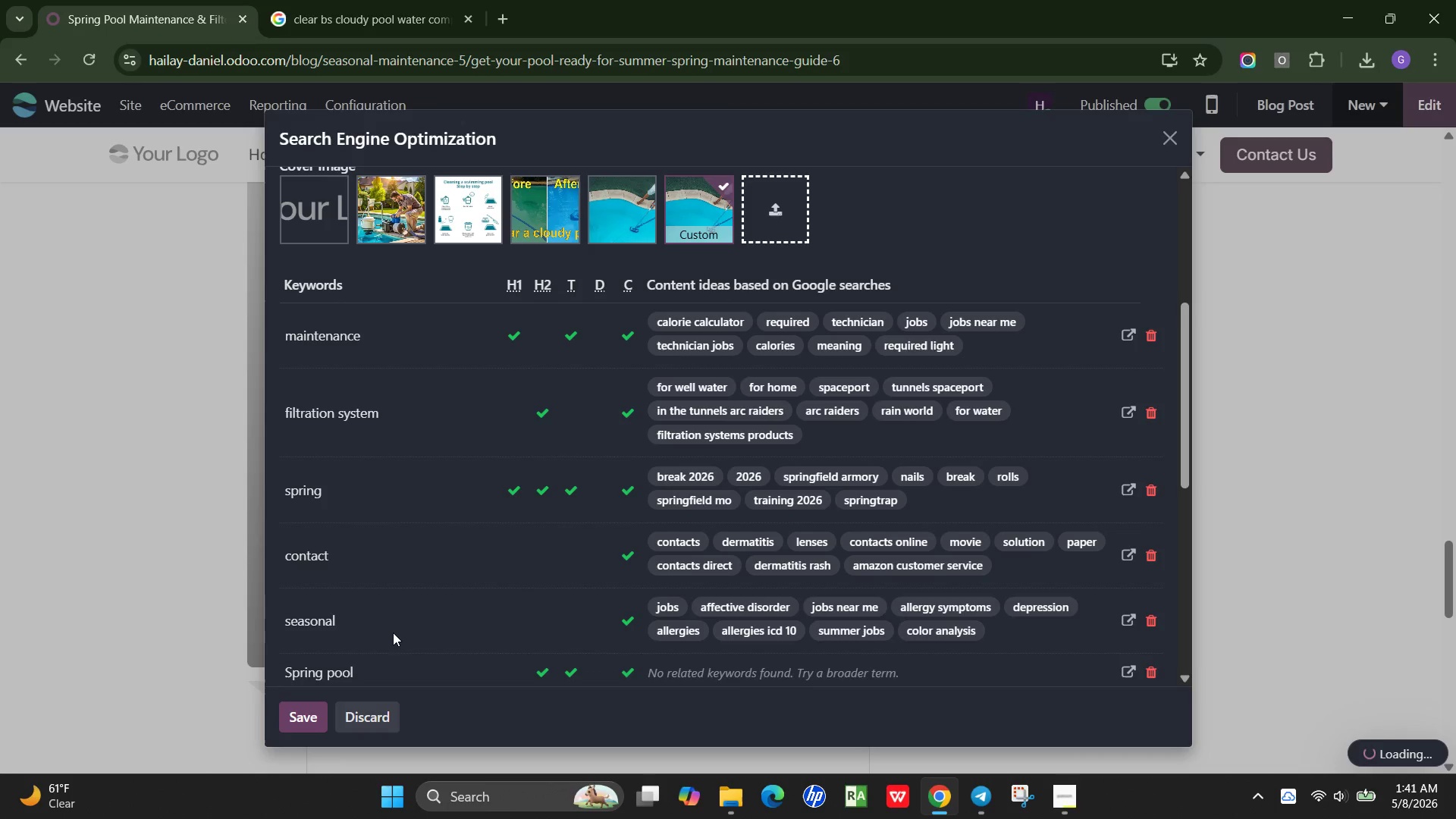 
scroll: coordinate [396, 613], scroll_direction: down, amount: 2.0
 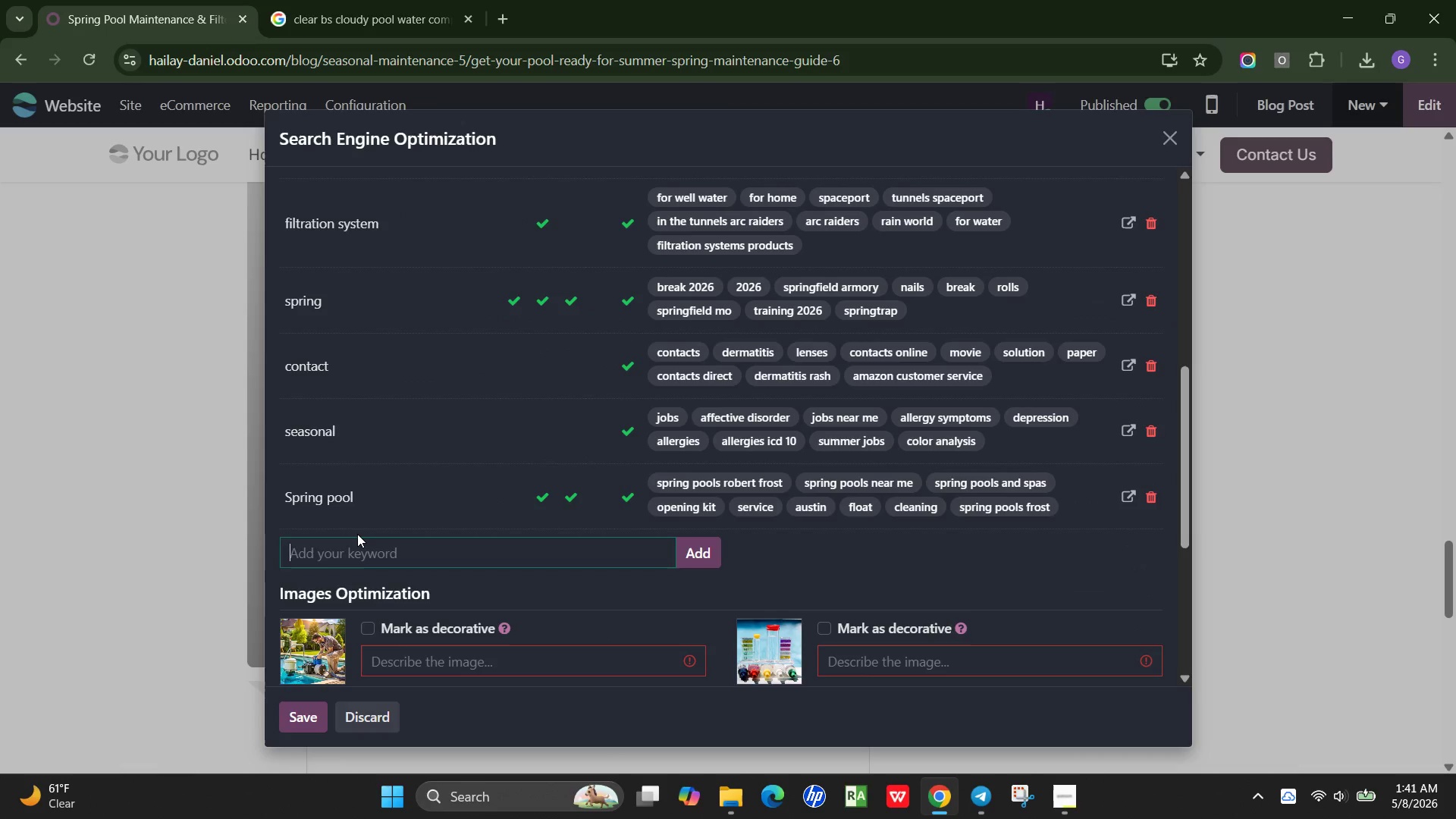 
type(pool maintenae)
key(Backspace)
key(Backspace)
type(ne)
 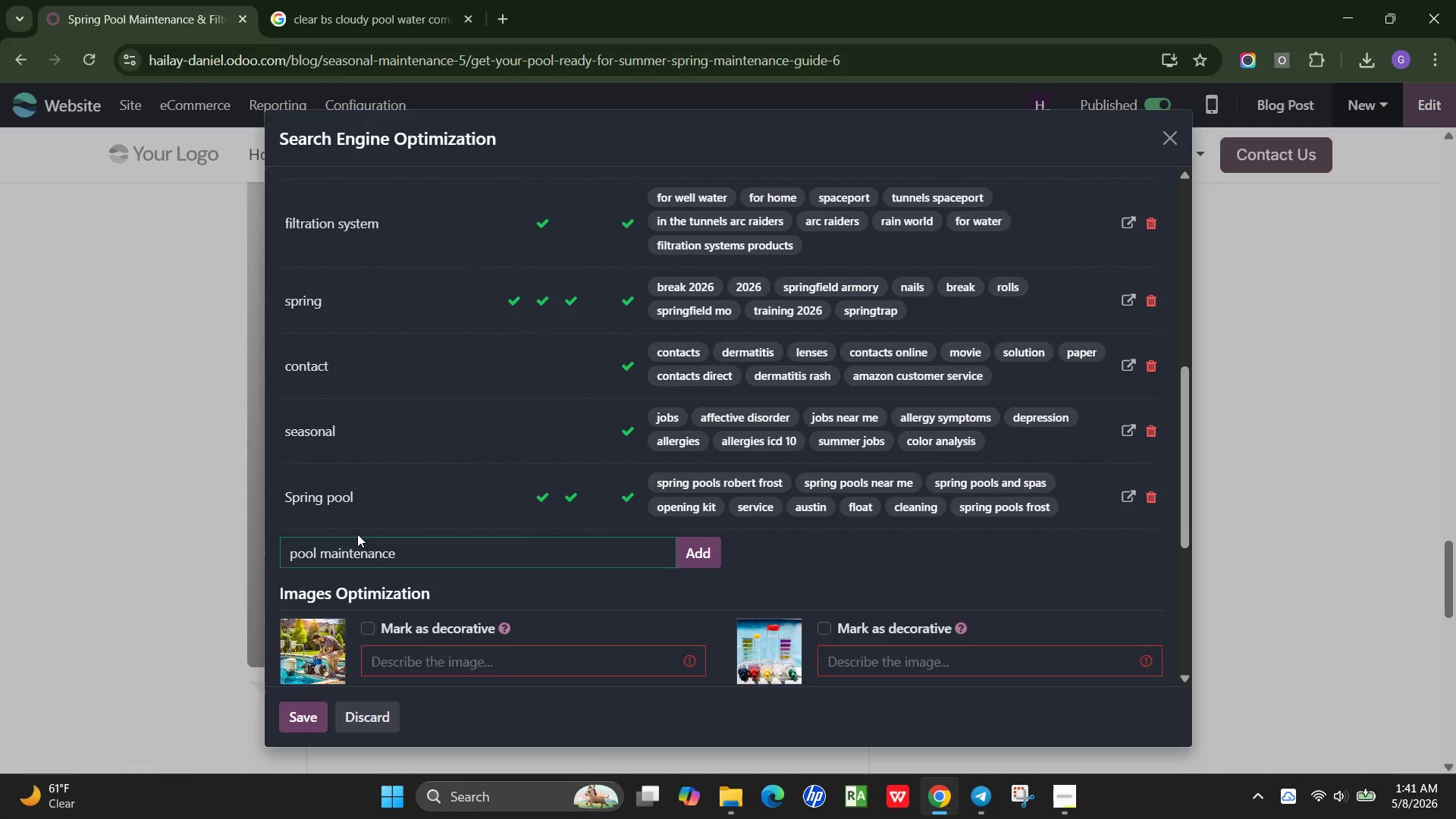 
hold_key(key=C, duration=0.31)
 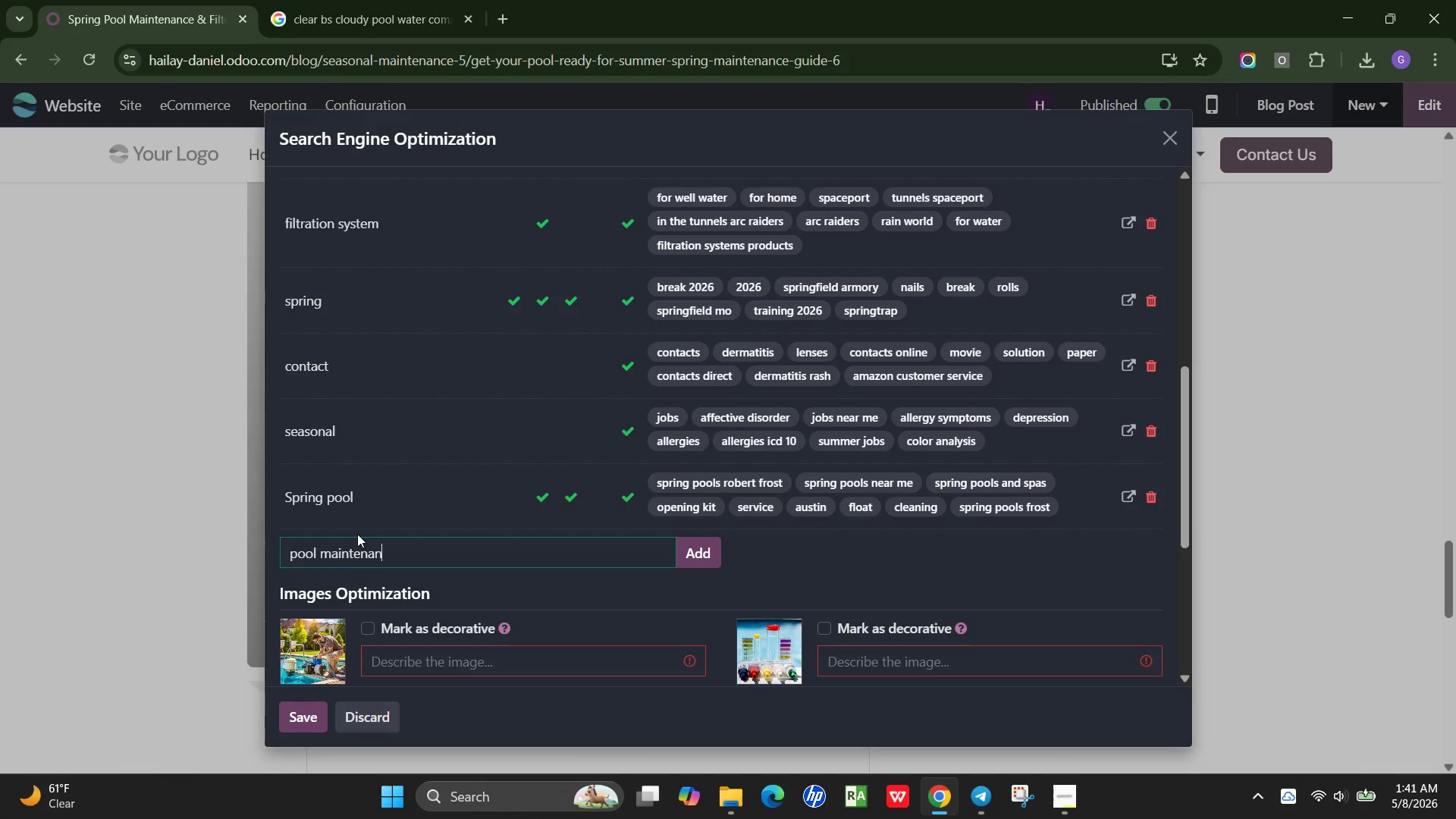 
hold_key(key=C, duration=0.31)
 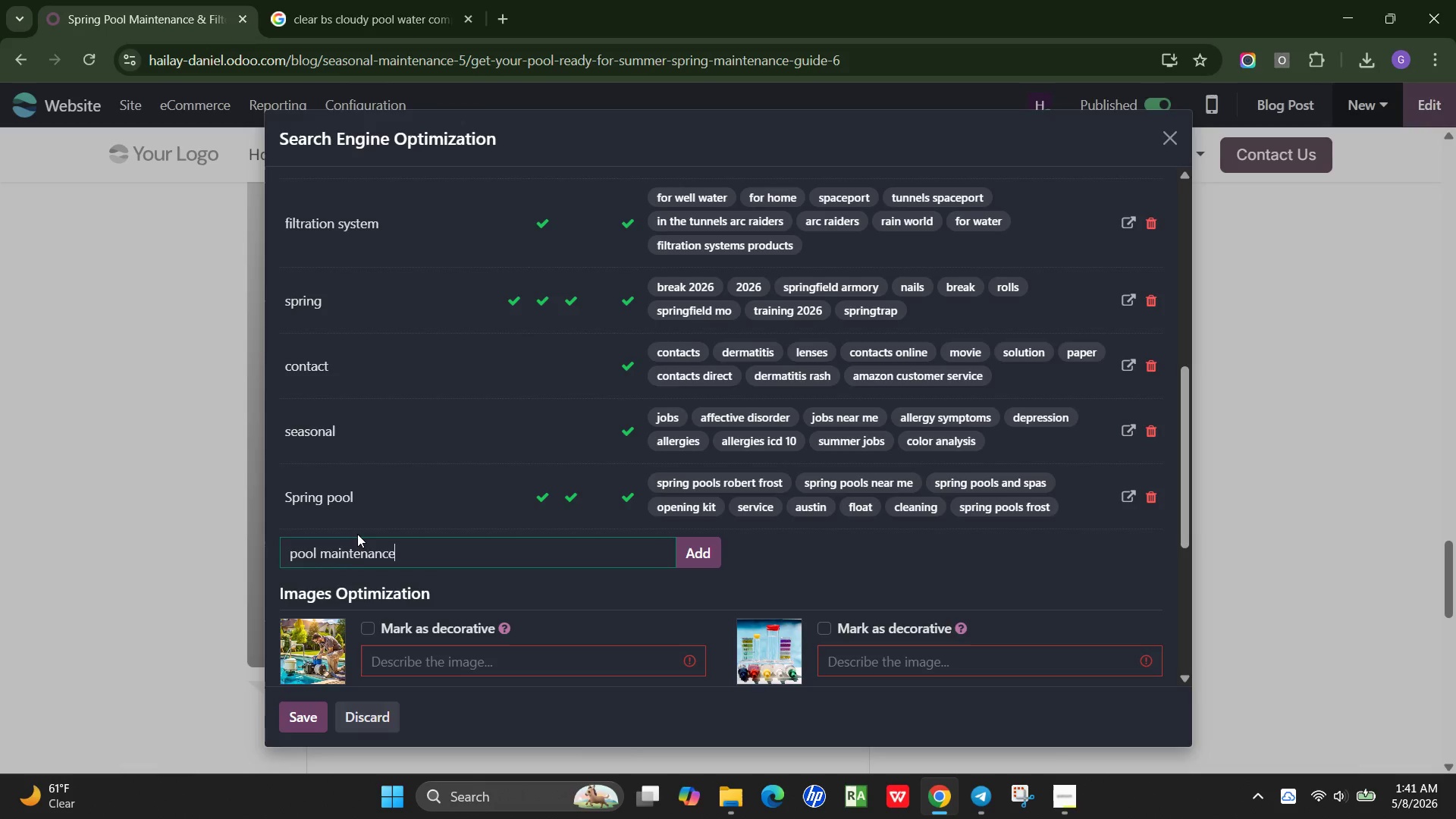 
key(Enter)
 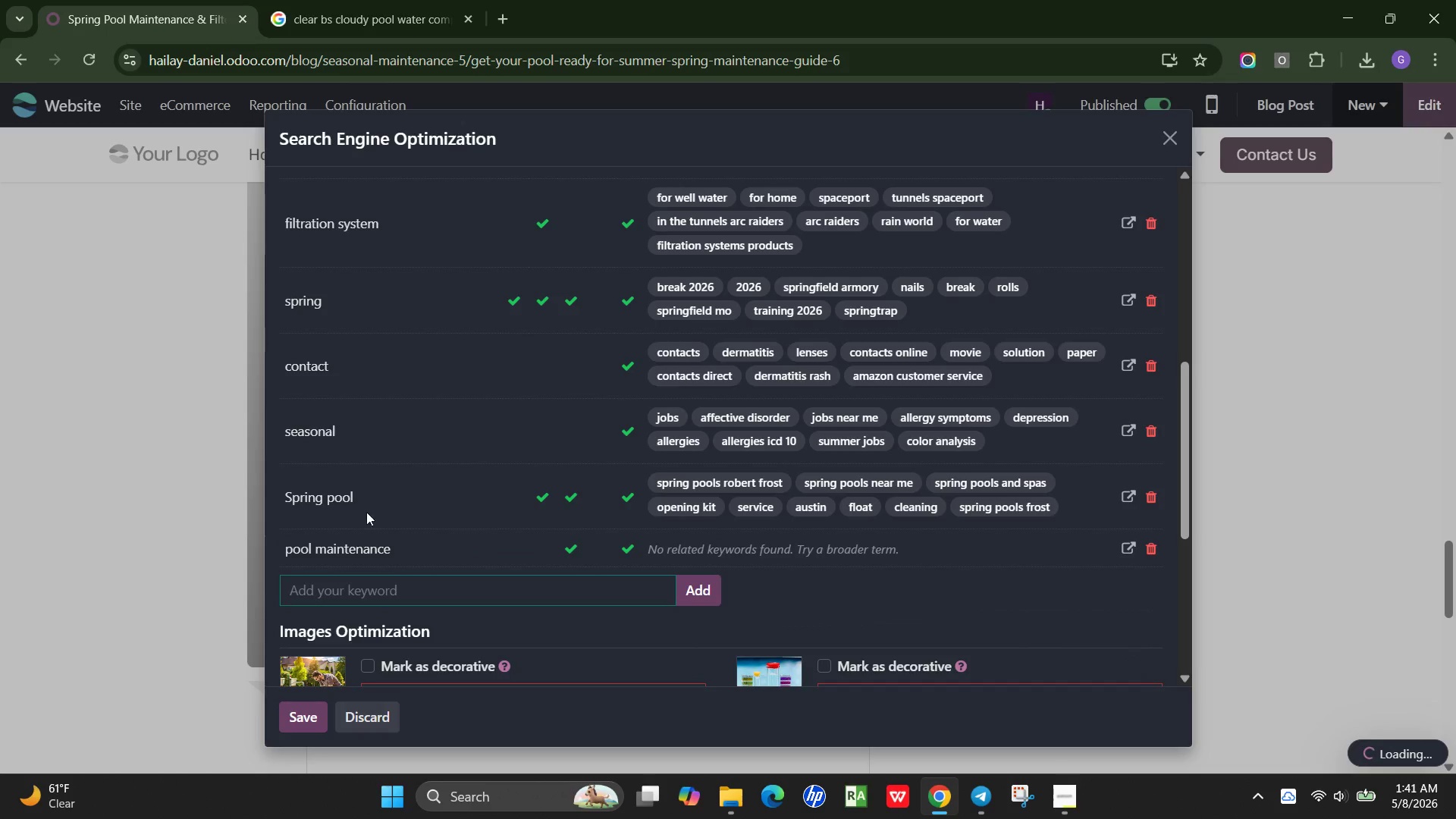 
scroll: coordinate [446, 483], scroll_direction: down, amount: 4.0
 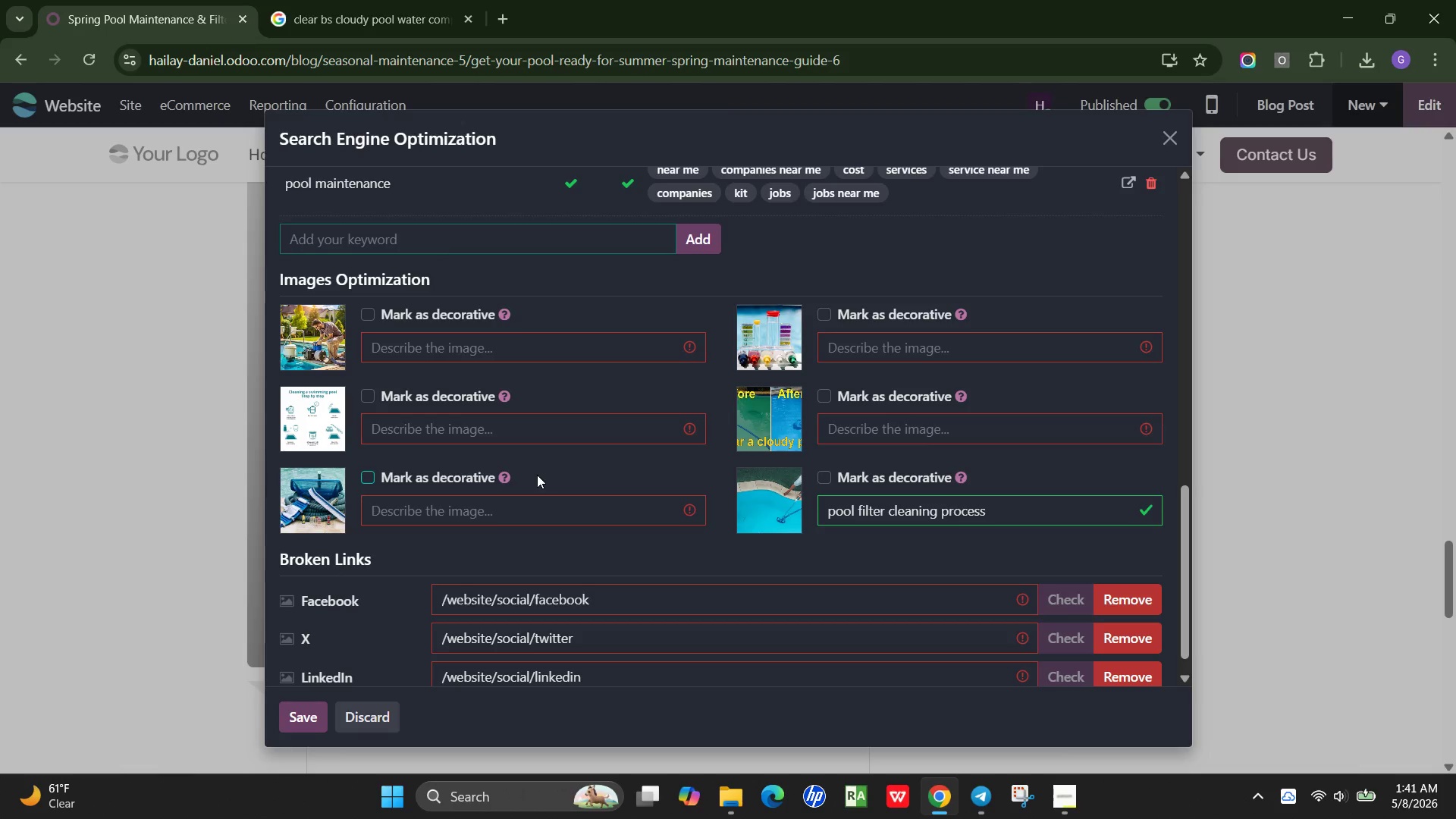 
scroll: coordinate [537, 475], scroll_direction: up, amount: 1.0
 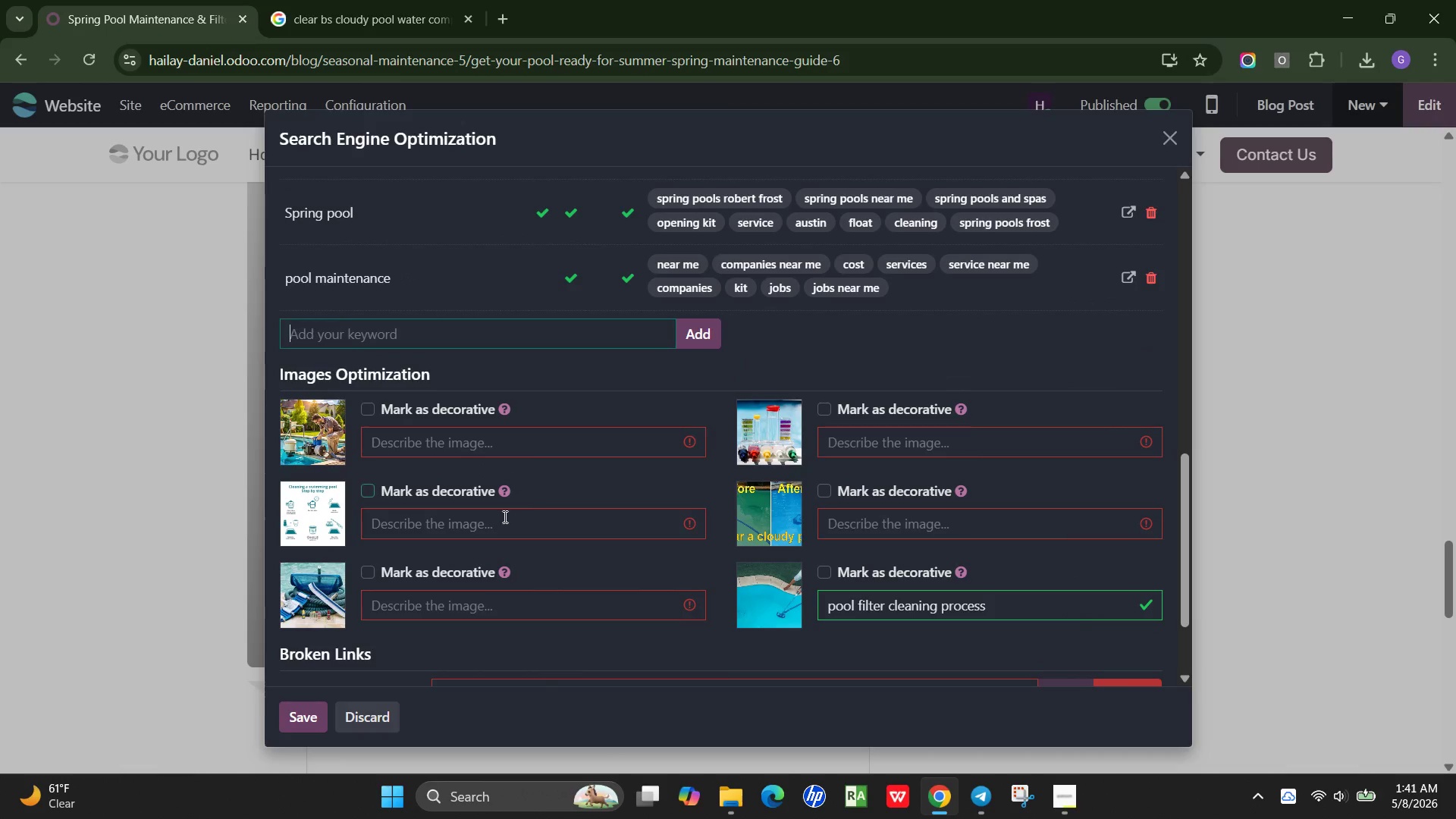 
left_click([497, 529])
 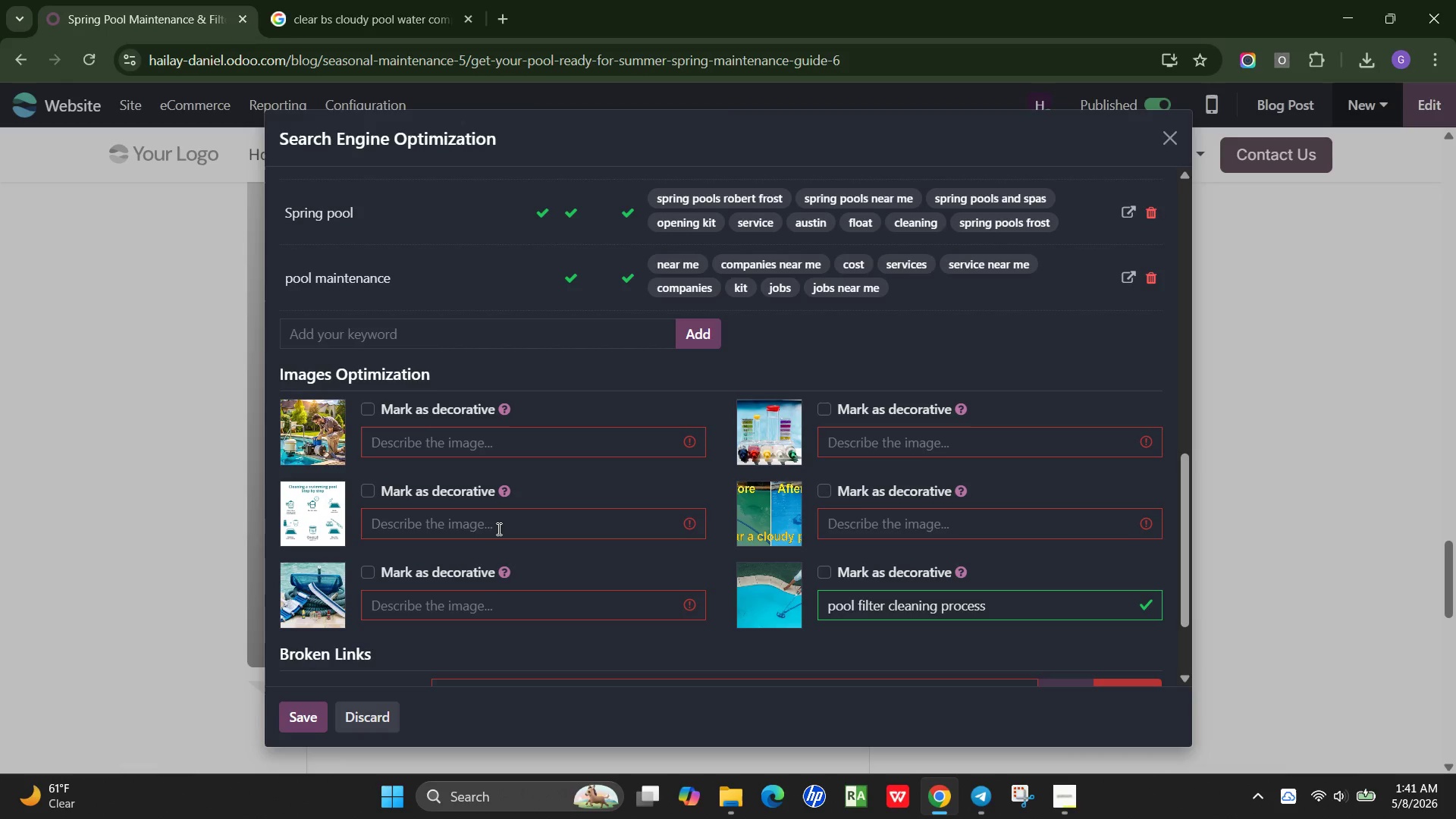 
wait(7.89)
 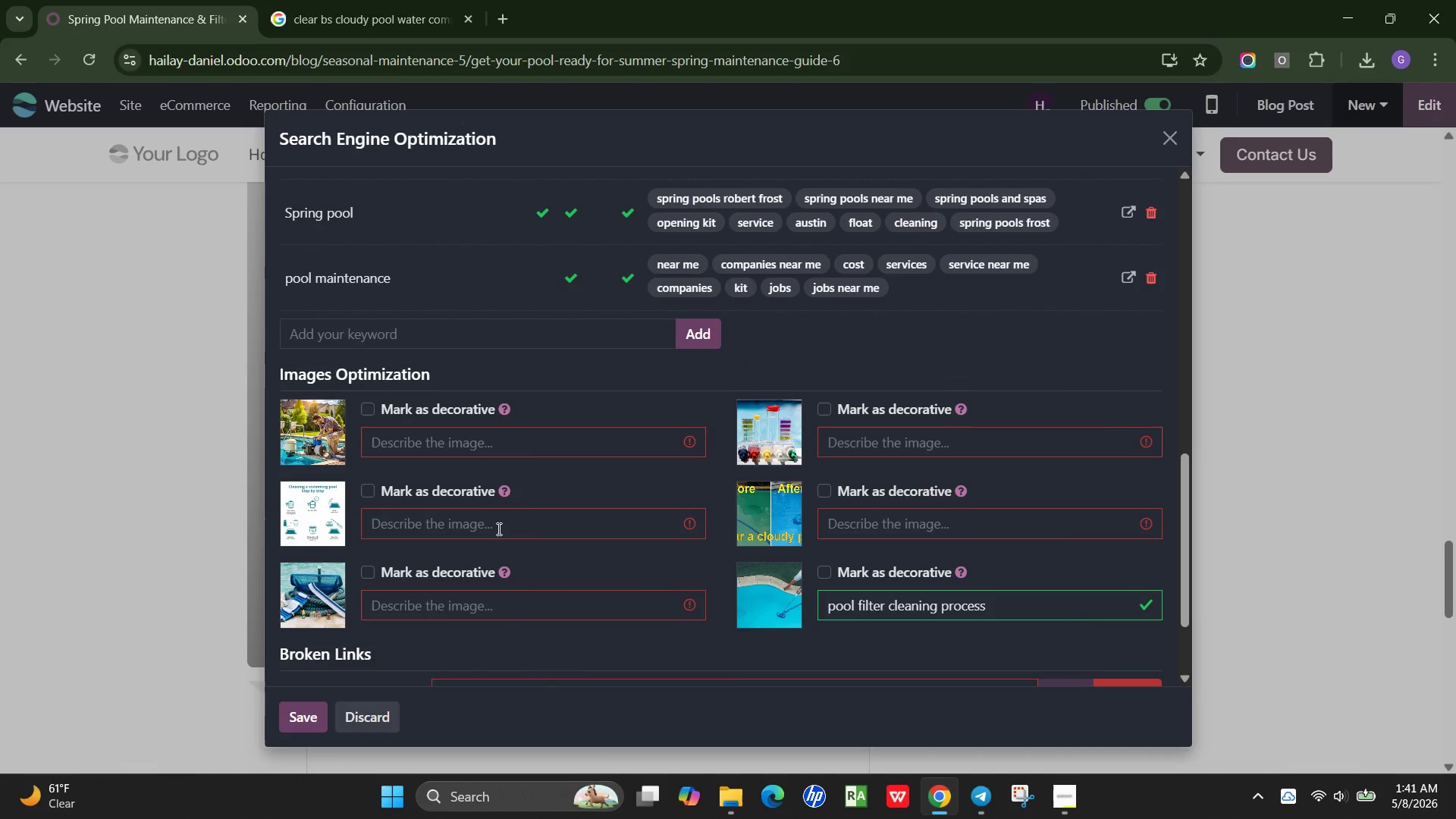 
type(pool filter cleaning process)
 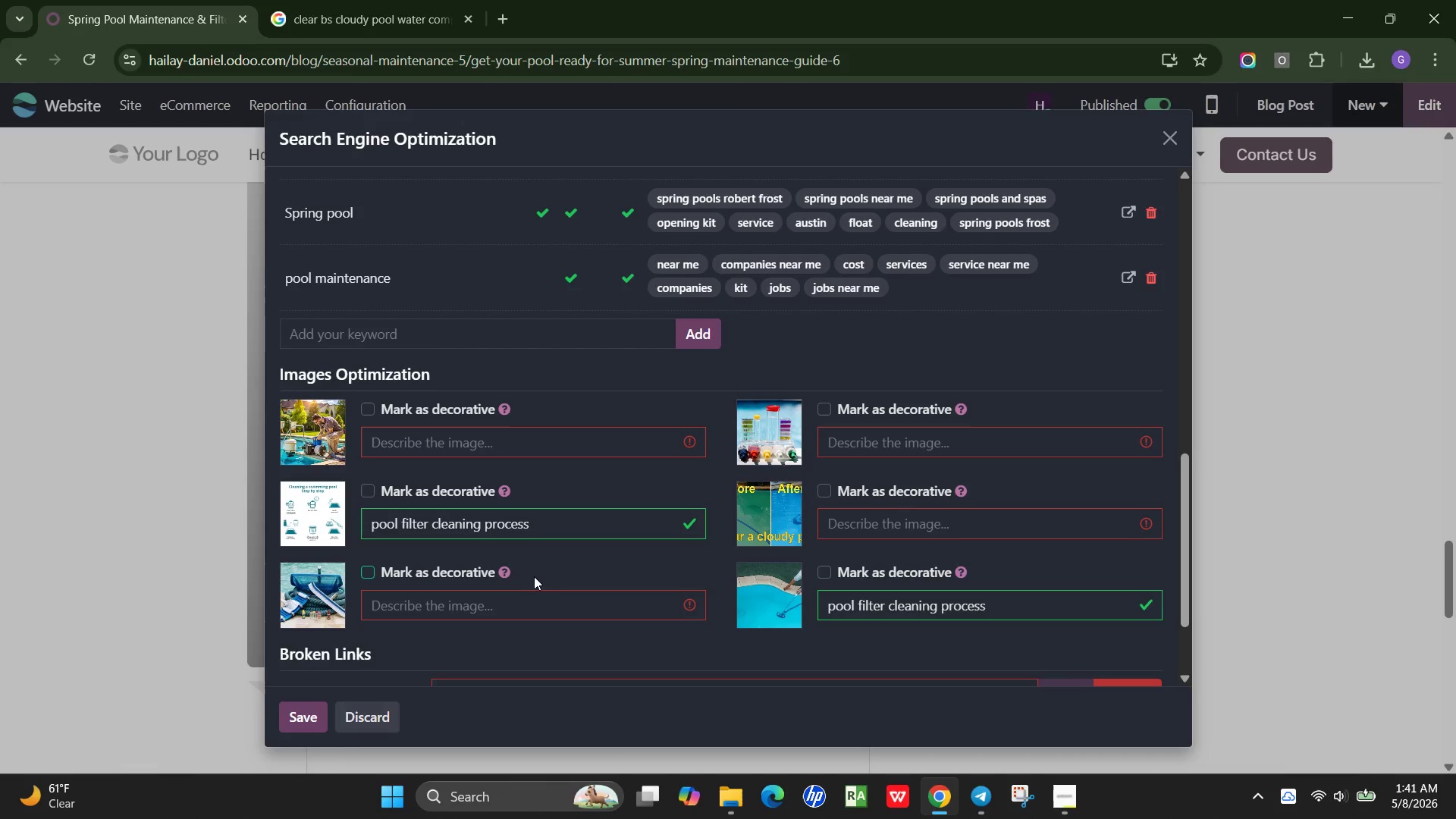 
left_click([470, 606])
 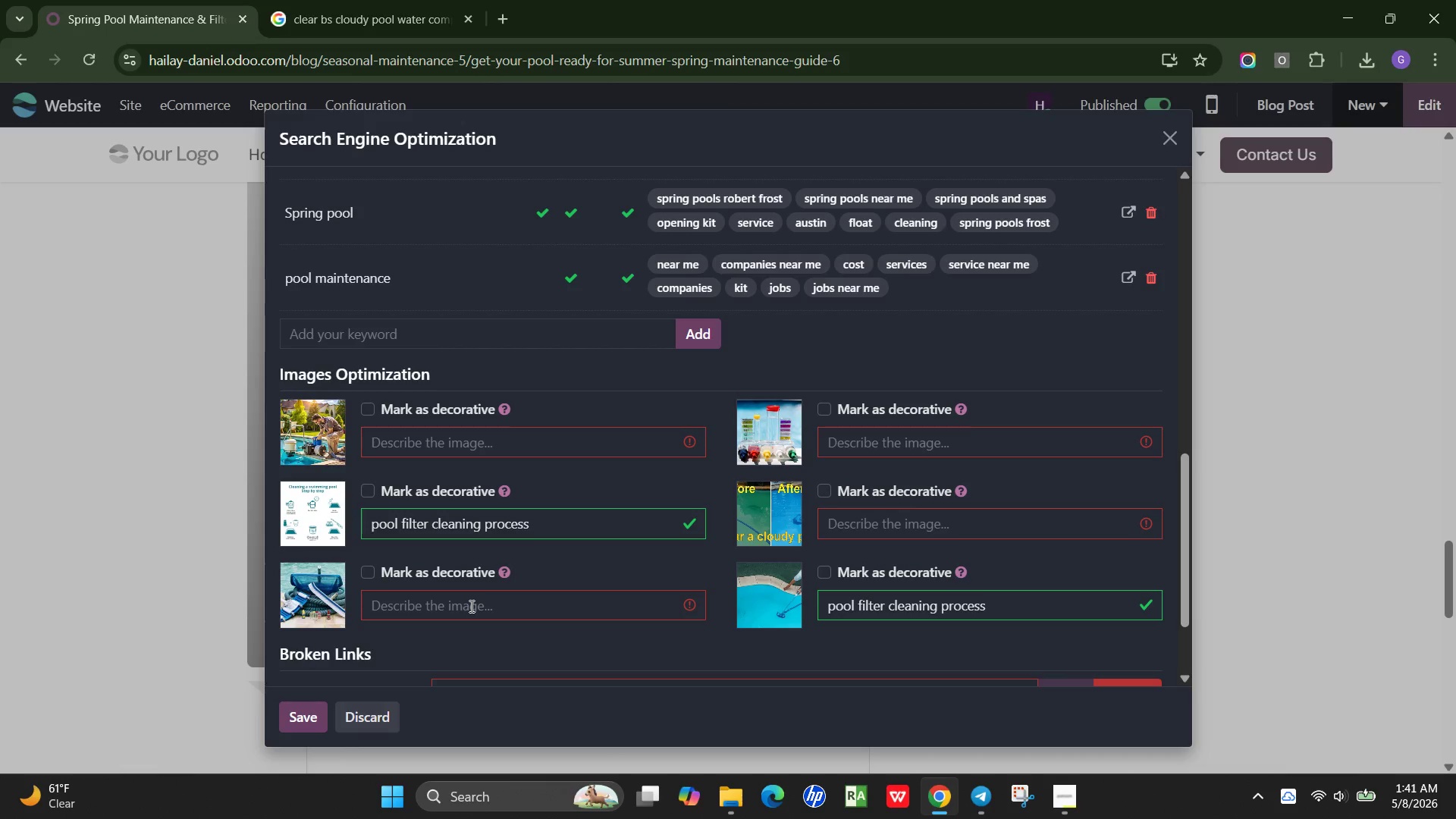 
type(backyard pool maintenance tools)
 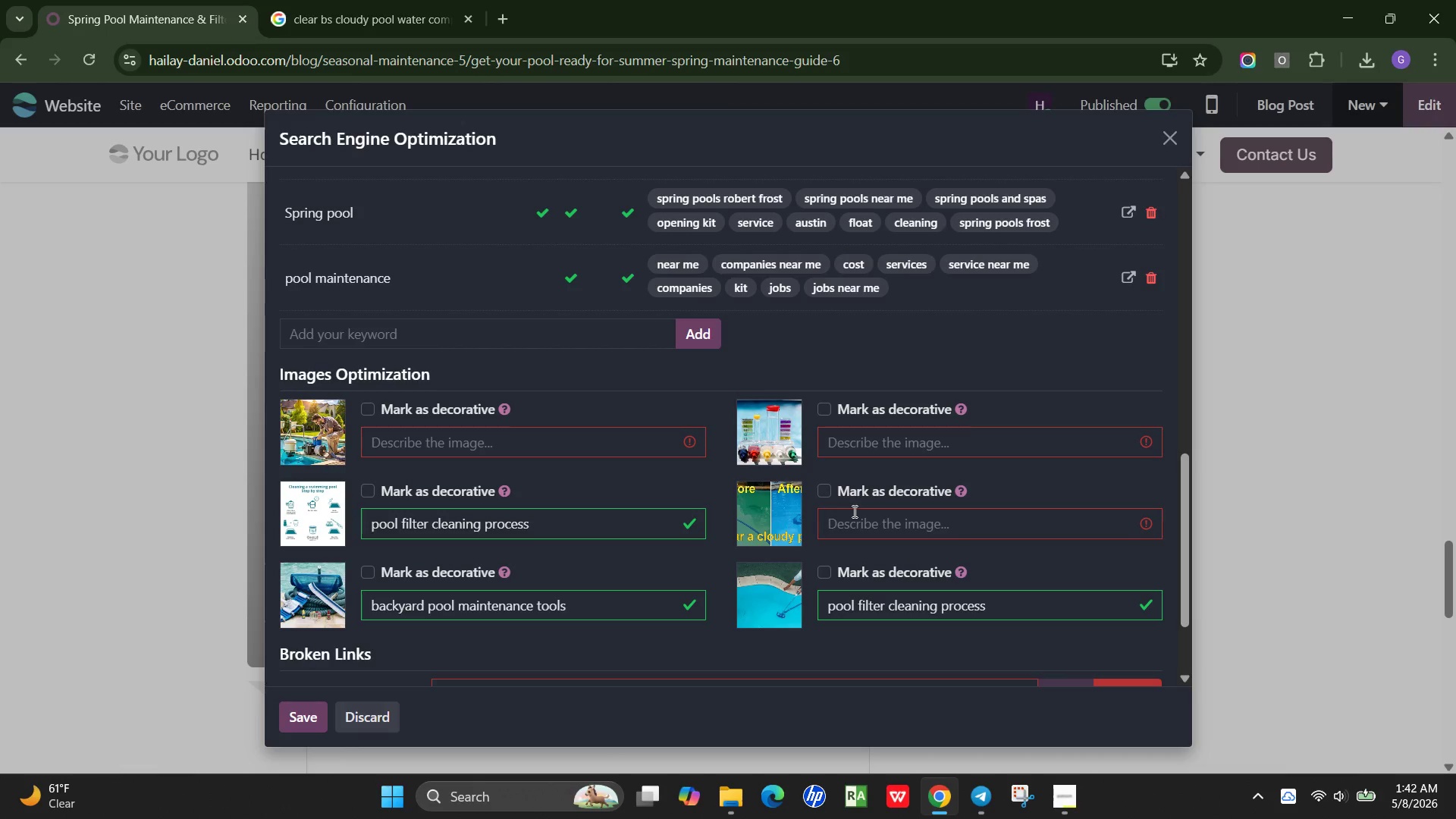 
left_click([855, 516])
 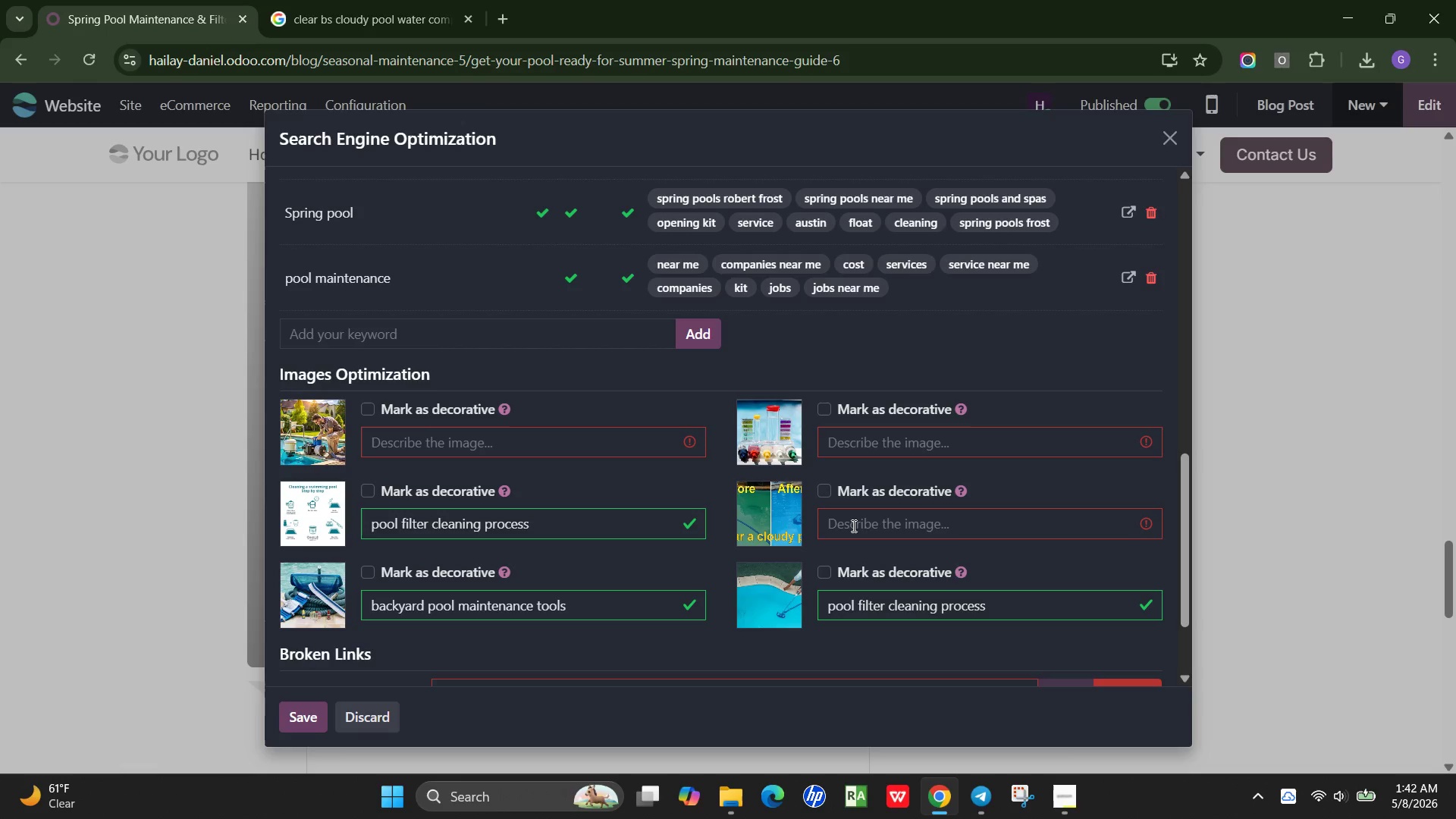 
type(clear vs cloudy pool maintenane tools)
 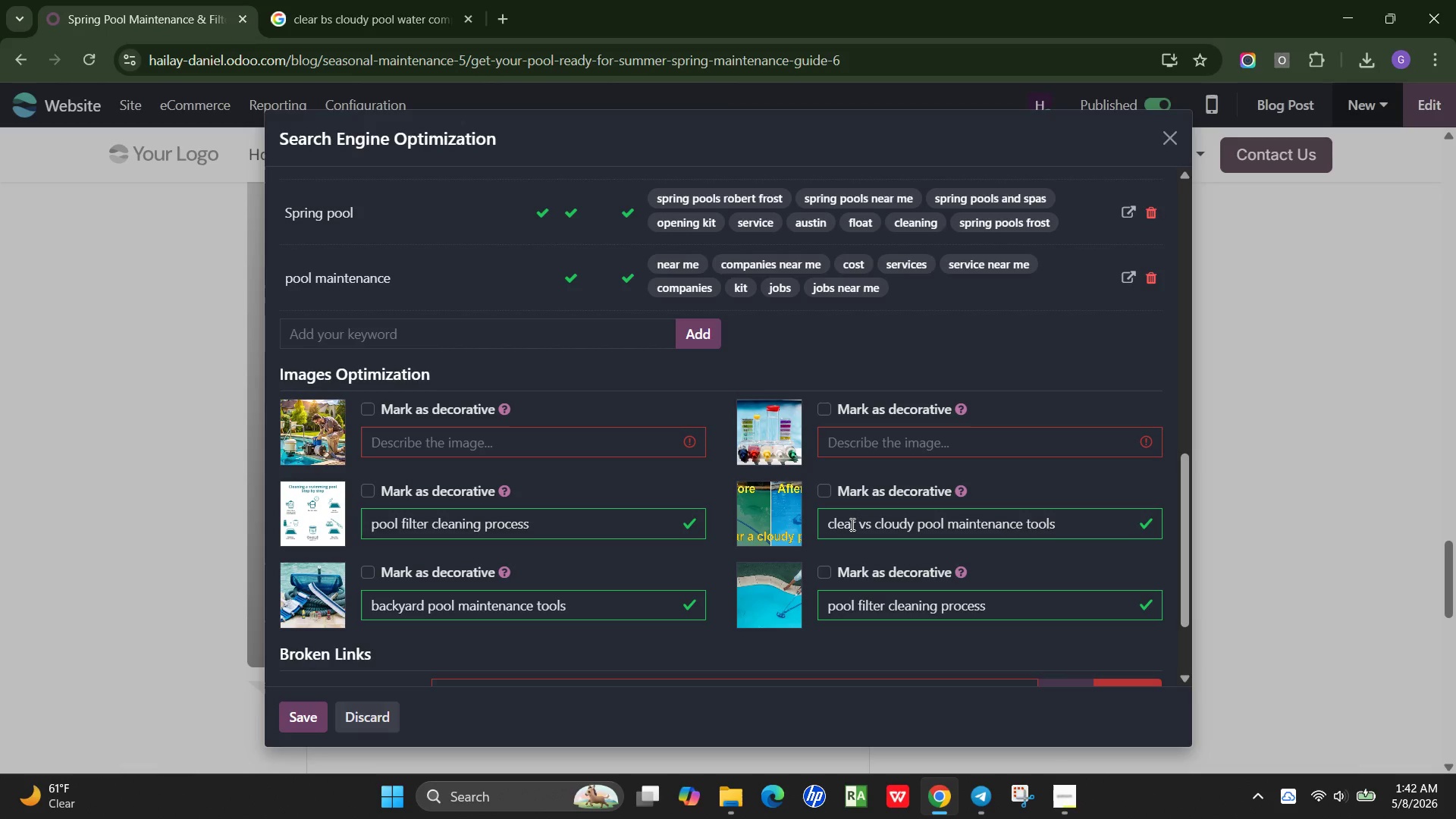 
left_click([893, 435])
 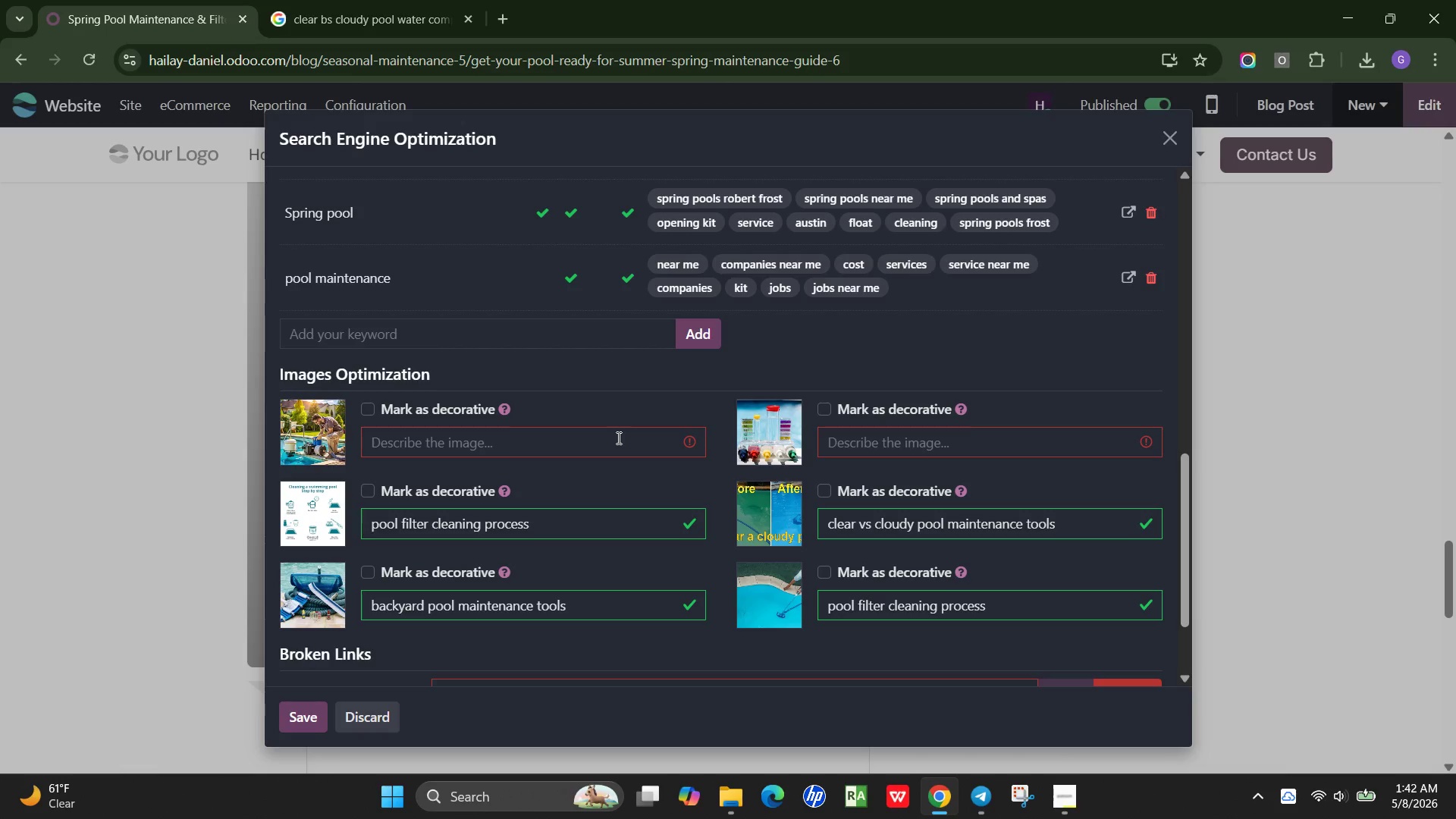 
left_click([500, 446])
 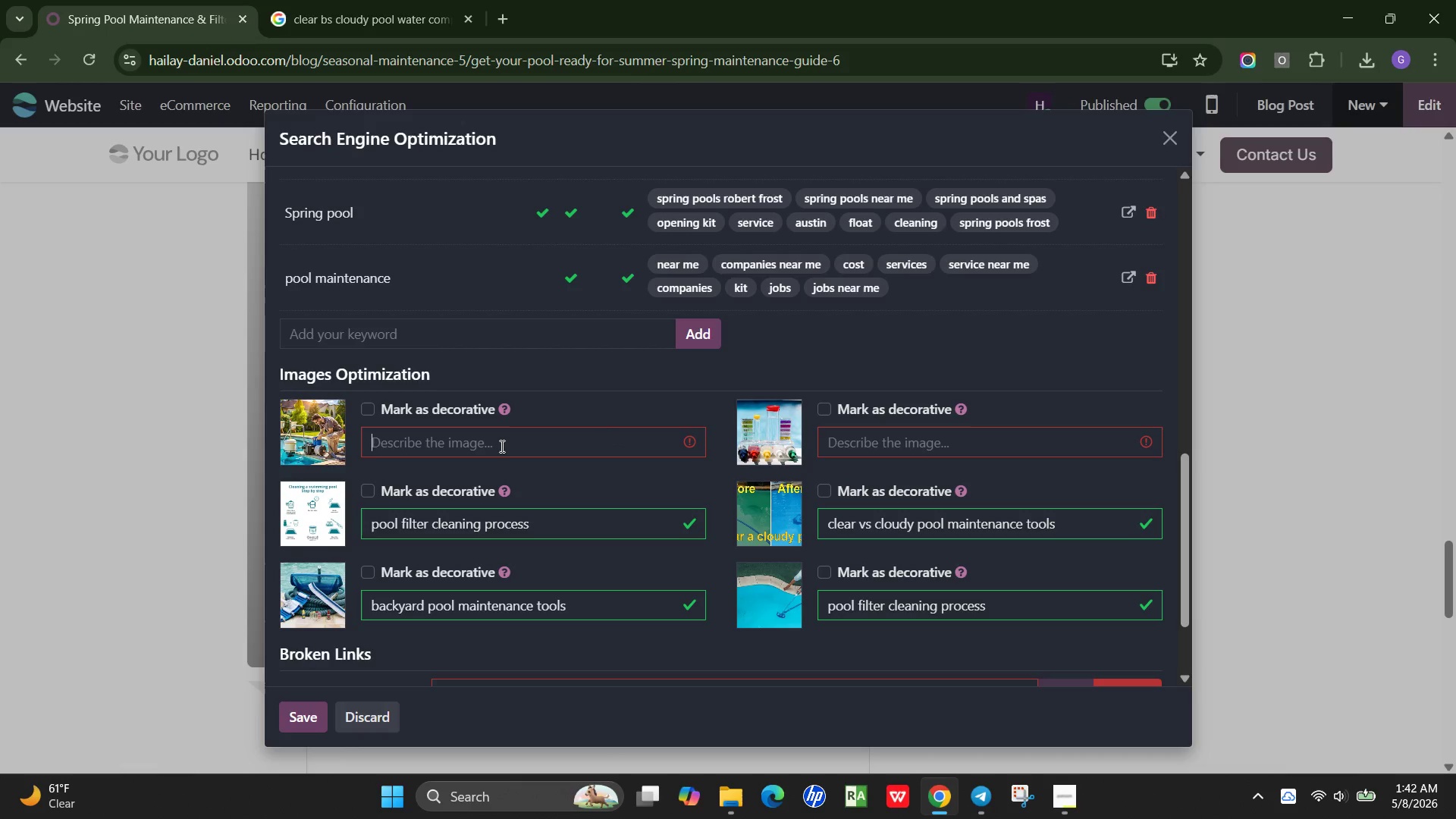 
wait(12.33)
 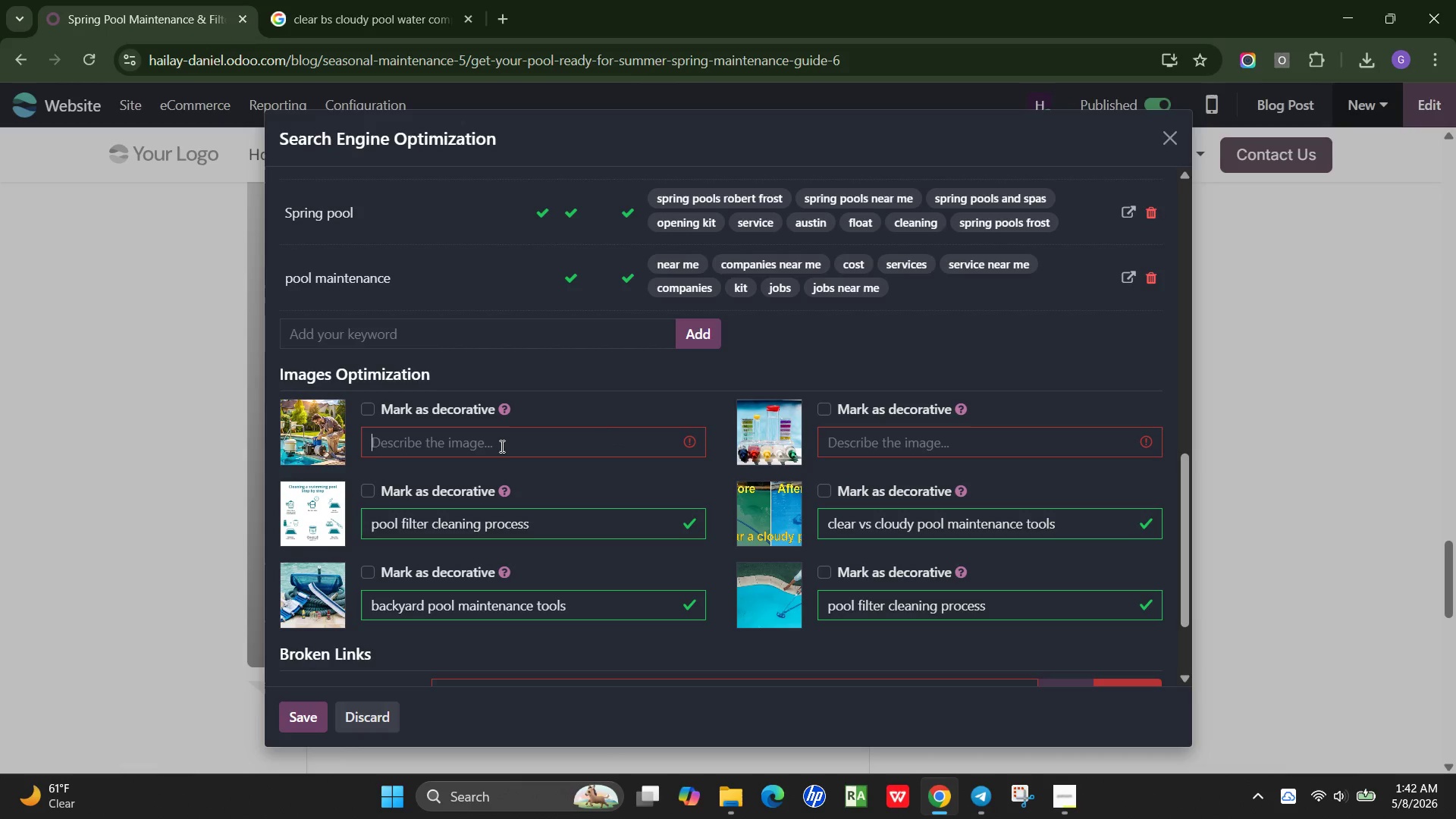 
left_click([930, 433])
 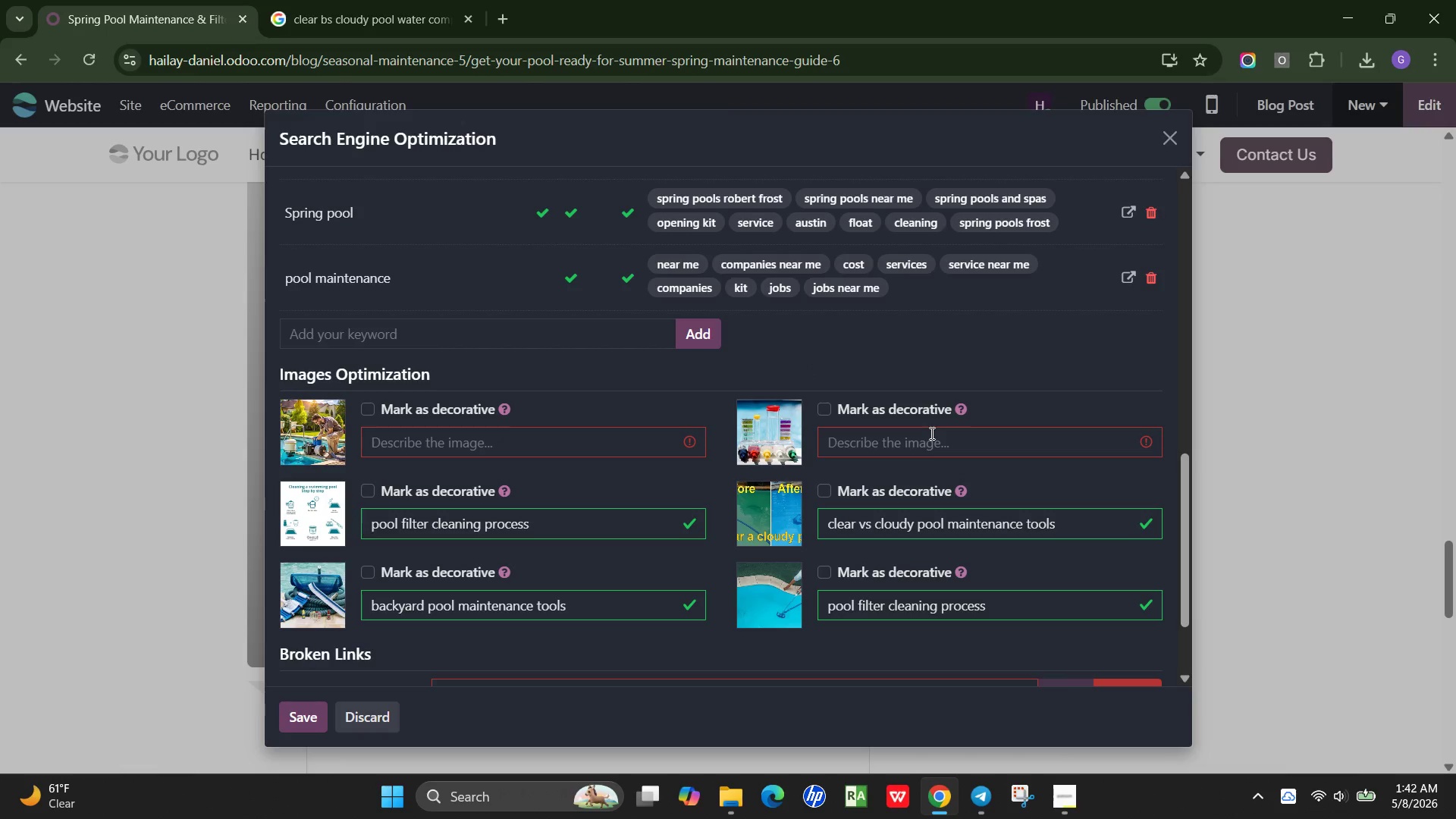 
type(pool water testingki)
key(Backspace)
key(Backspace)
type( kit chlorine ph balance tools)
 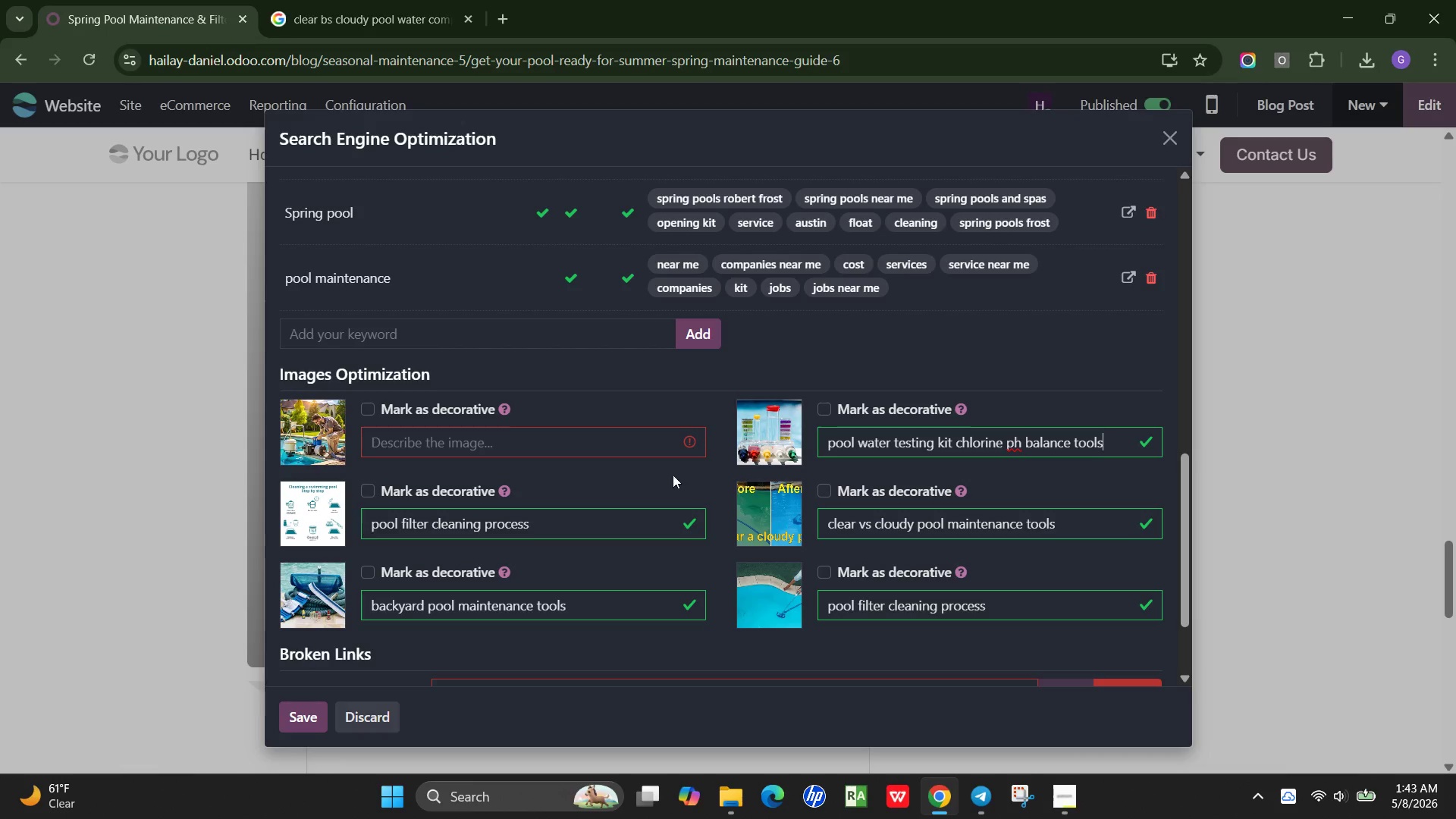 
left_click([591, 442])
 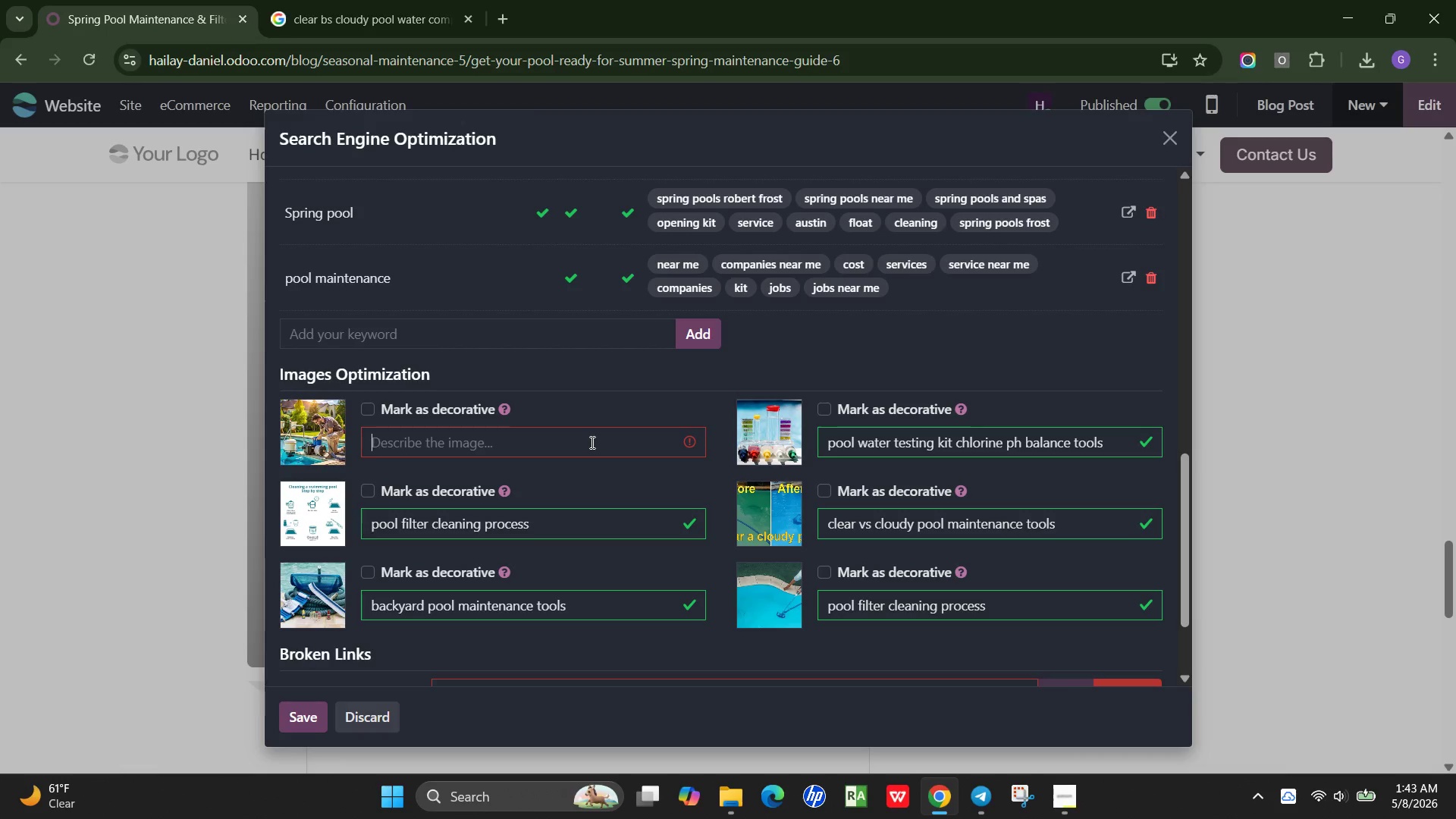 
wait(9.45)
 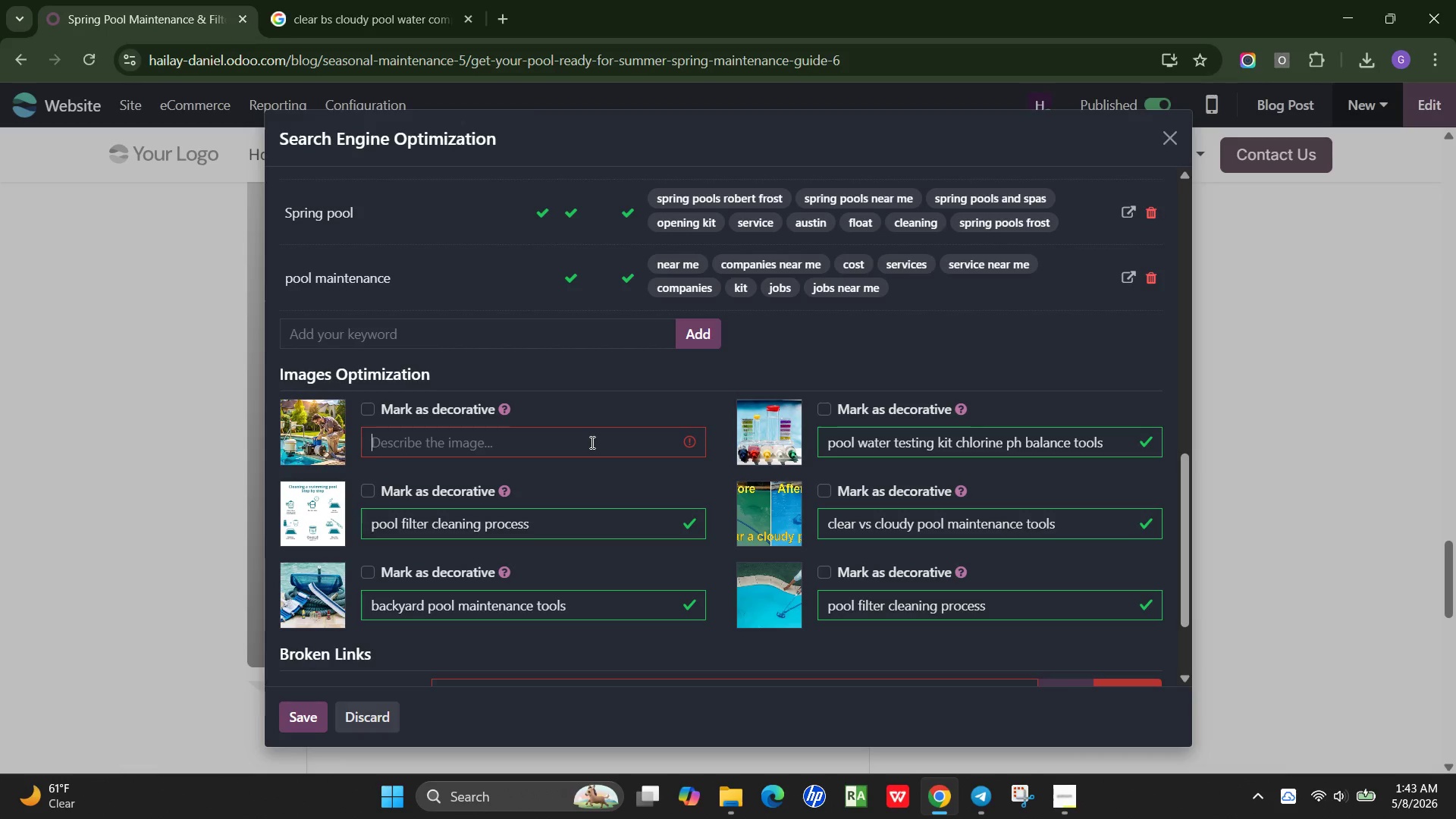 
type(pool maintenance technica)
key(Backspace)
type(ian)
 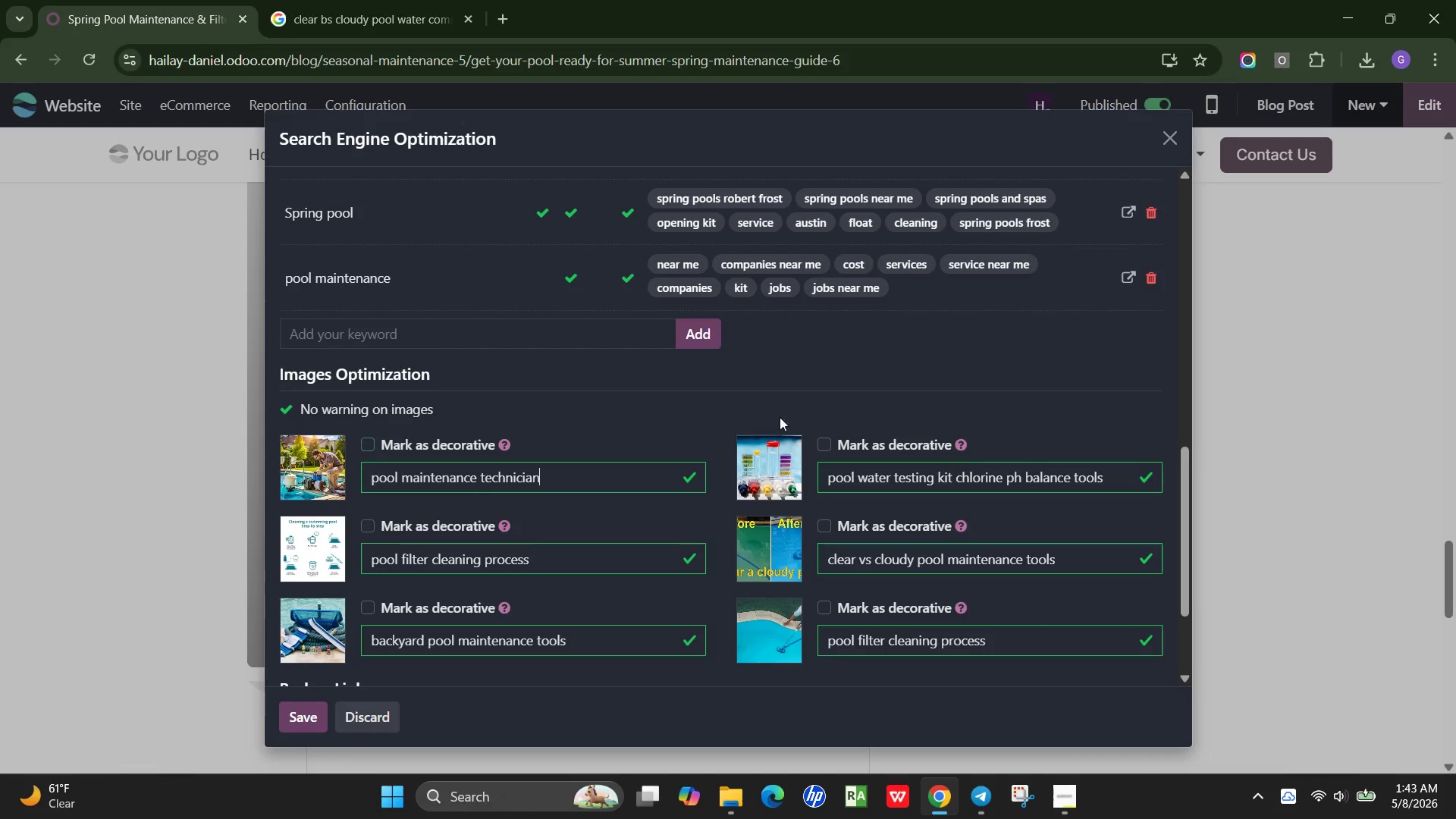 
left_click([915, 371])
 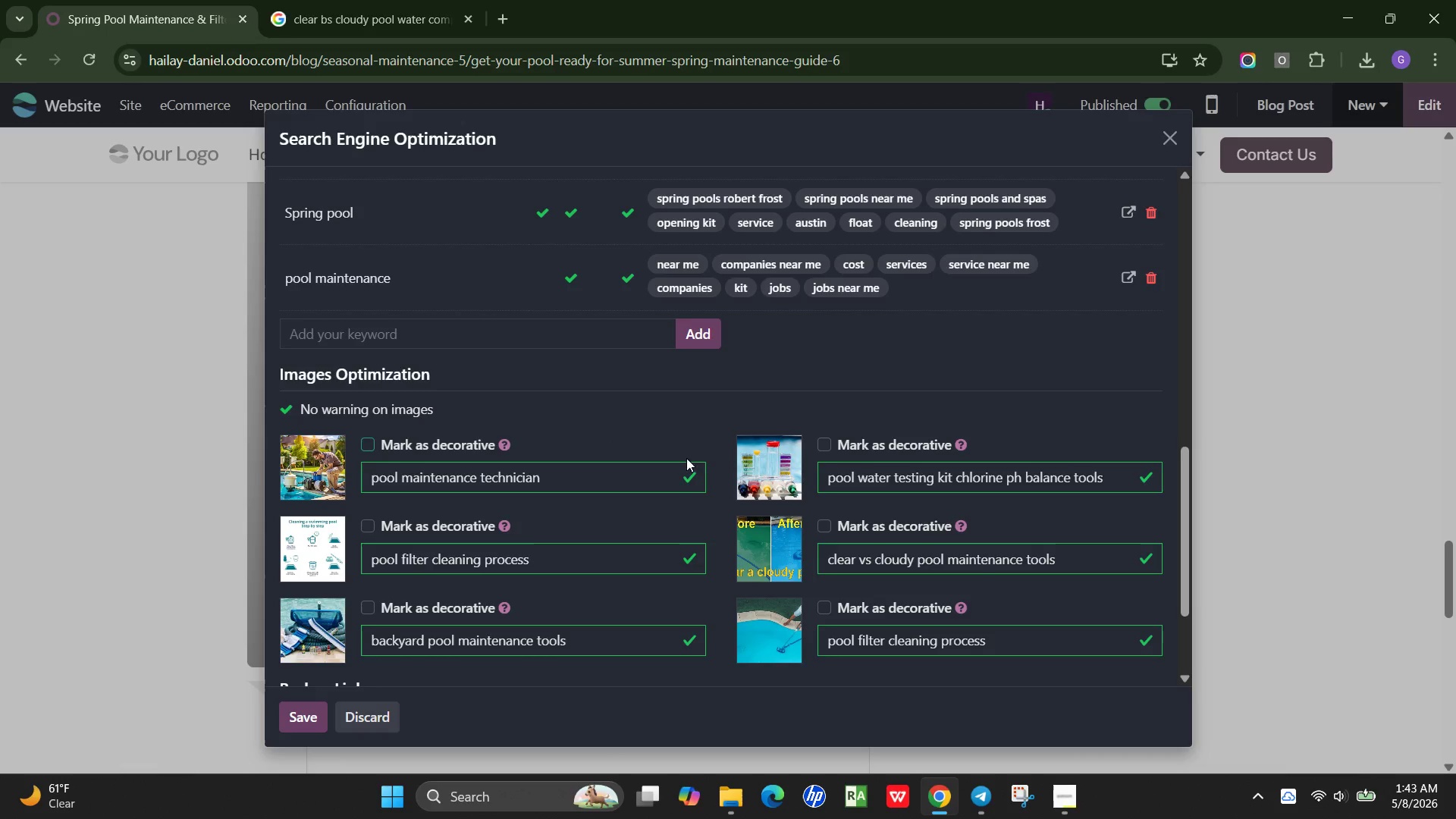 
scroll: coordinate [677, 470], scroll_direction: down, amount: 1.0
 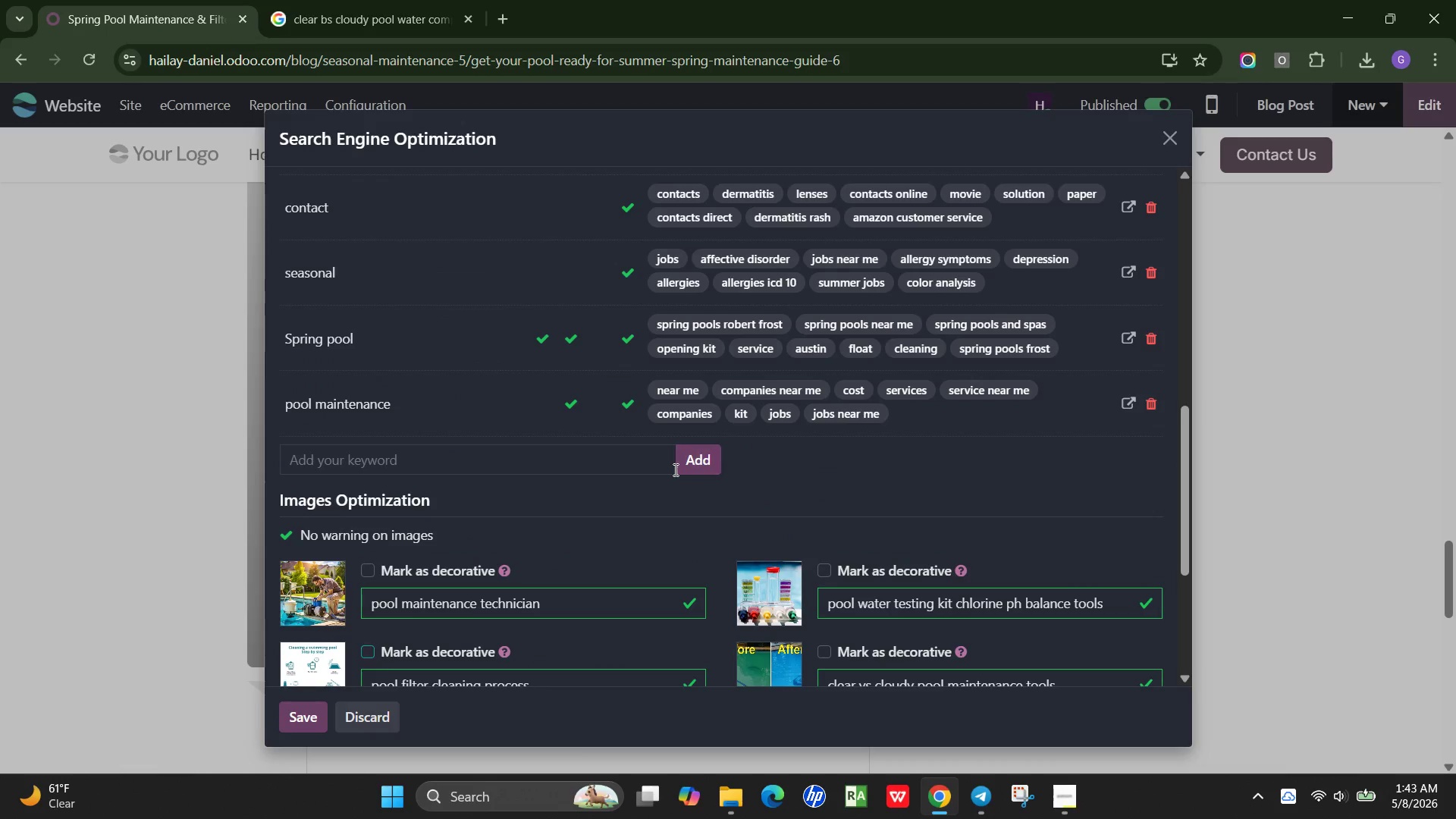 
scroll: coordinate [654, 464], scroll_direction: up, amount: 10.0
 